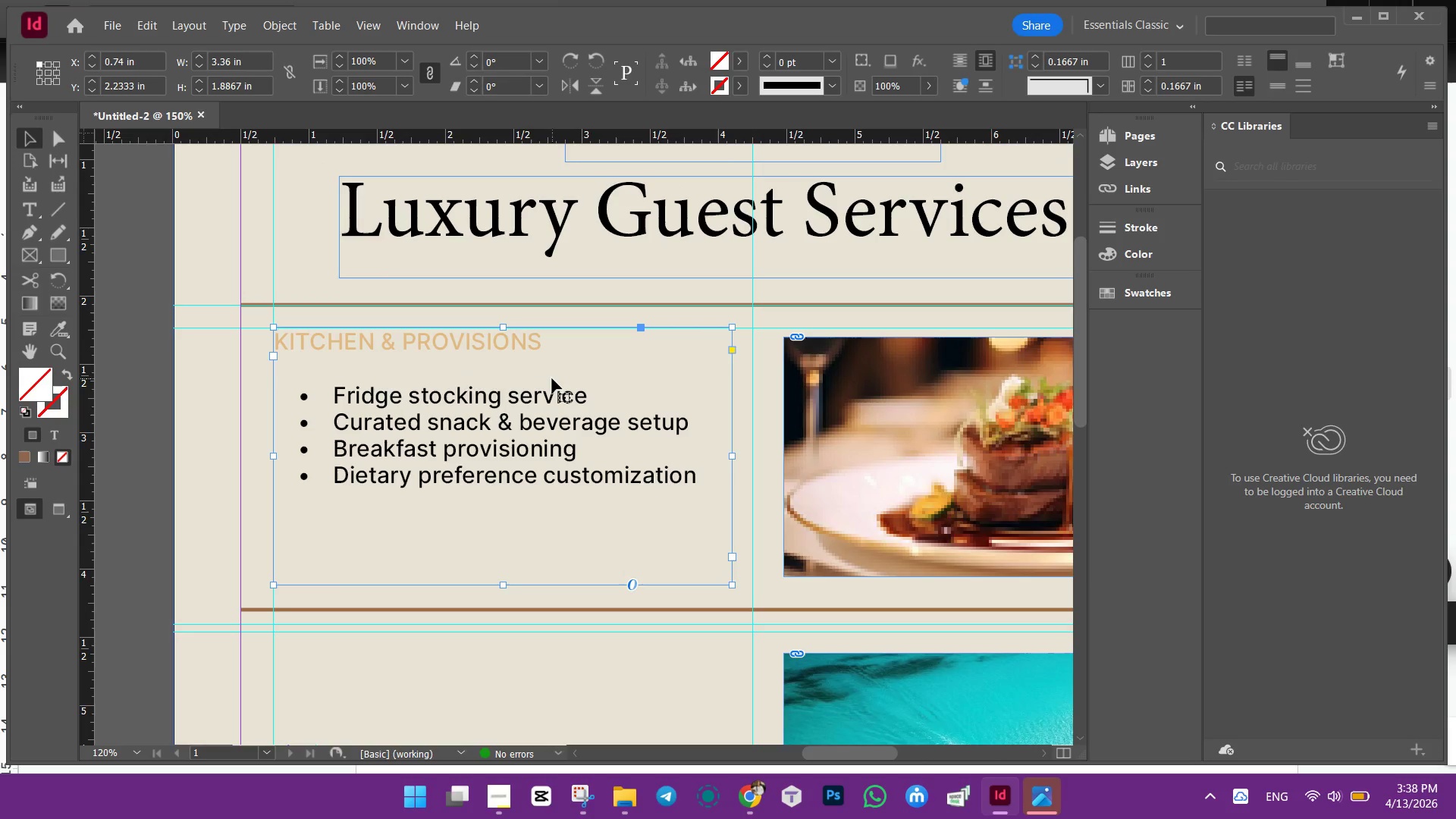 
double_click([416, 410])
 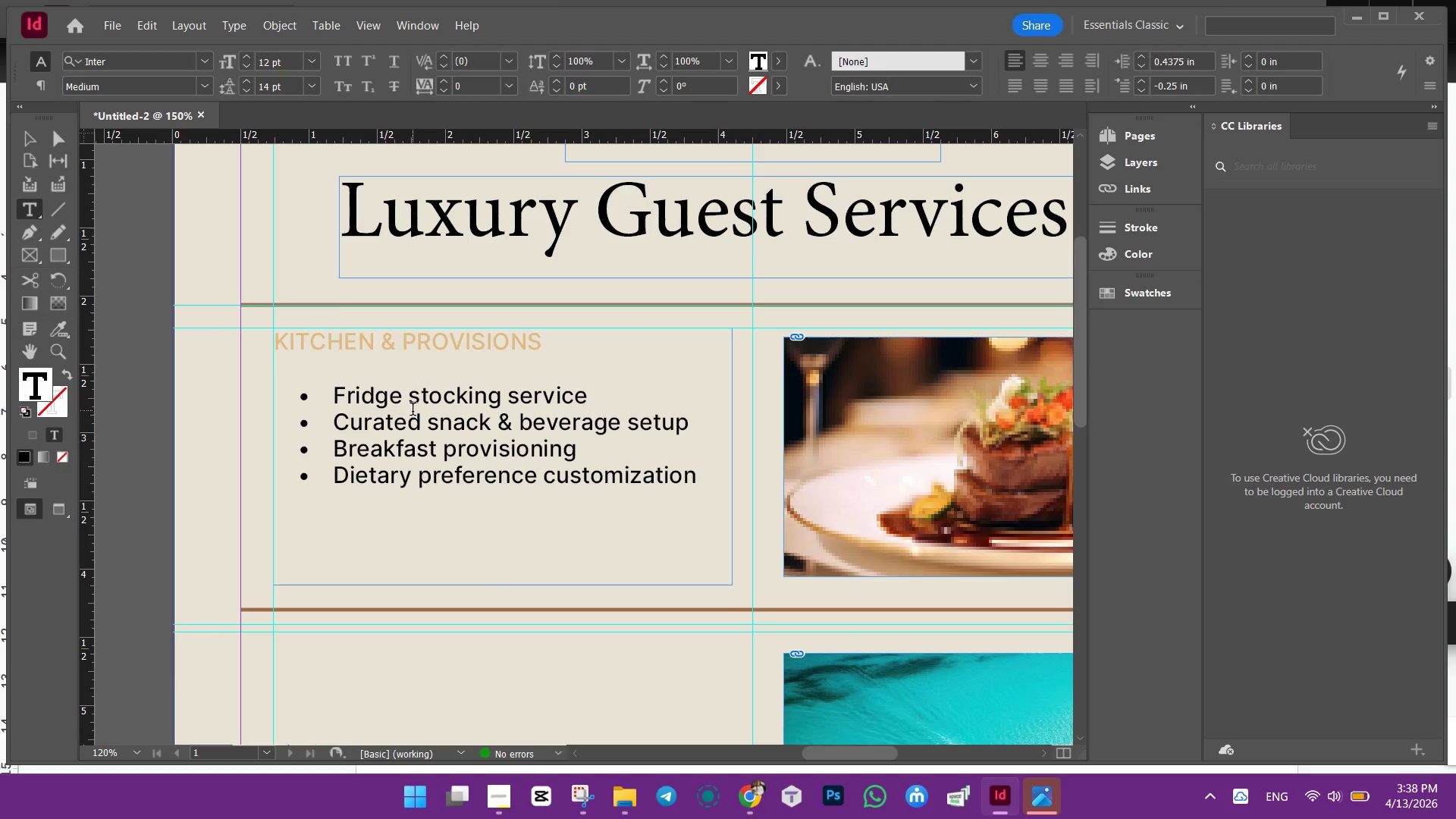 
key(Control+ControlLeft)
 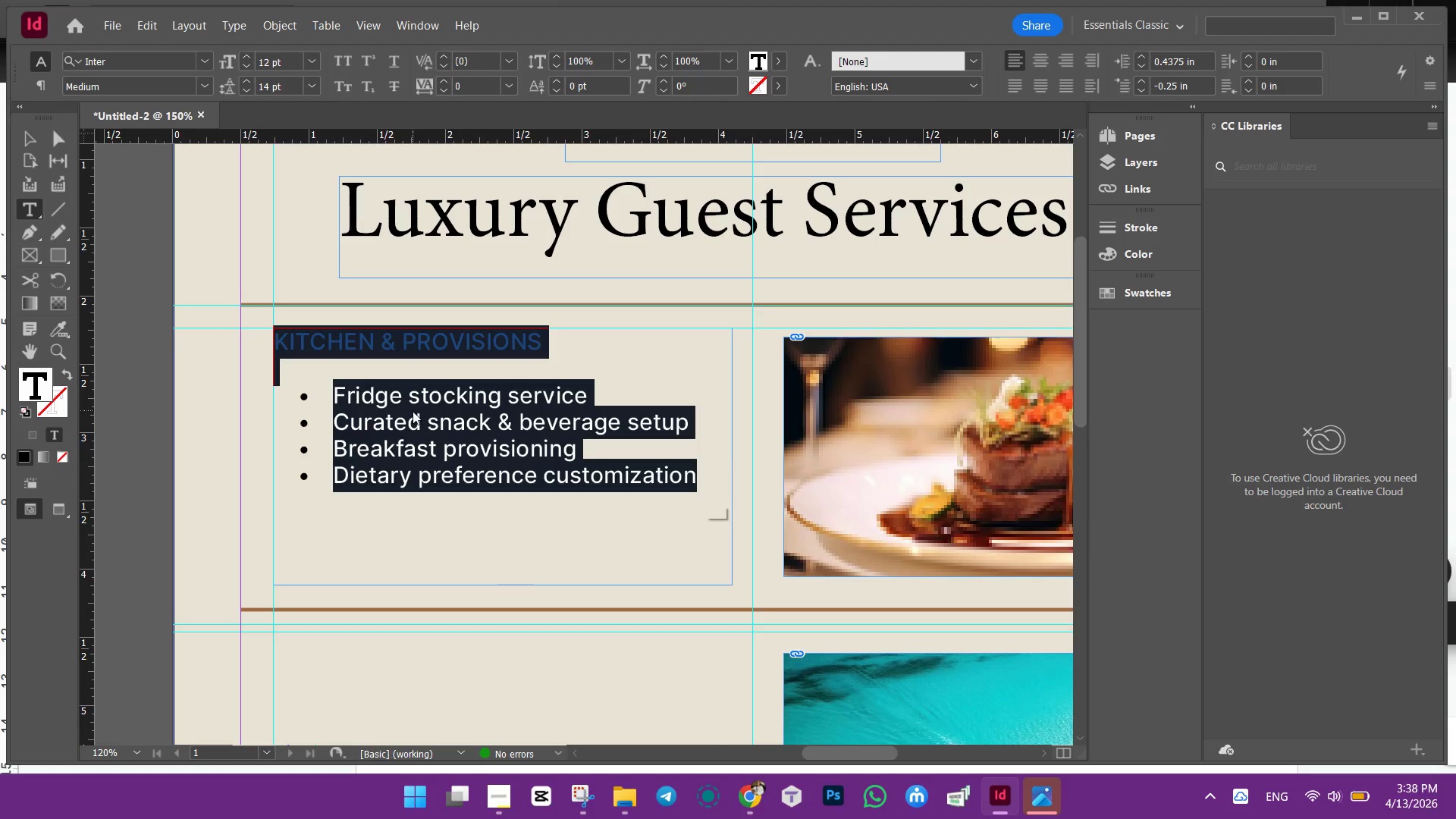 
key(Control+A)
 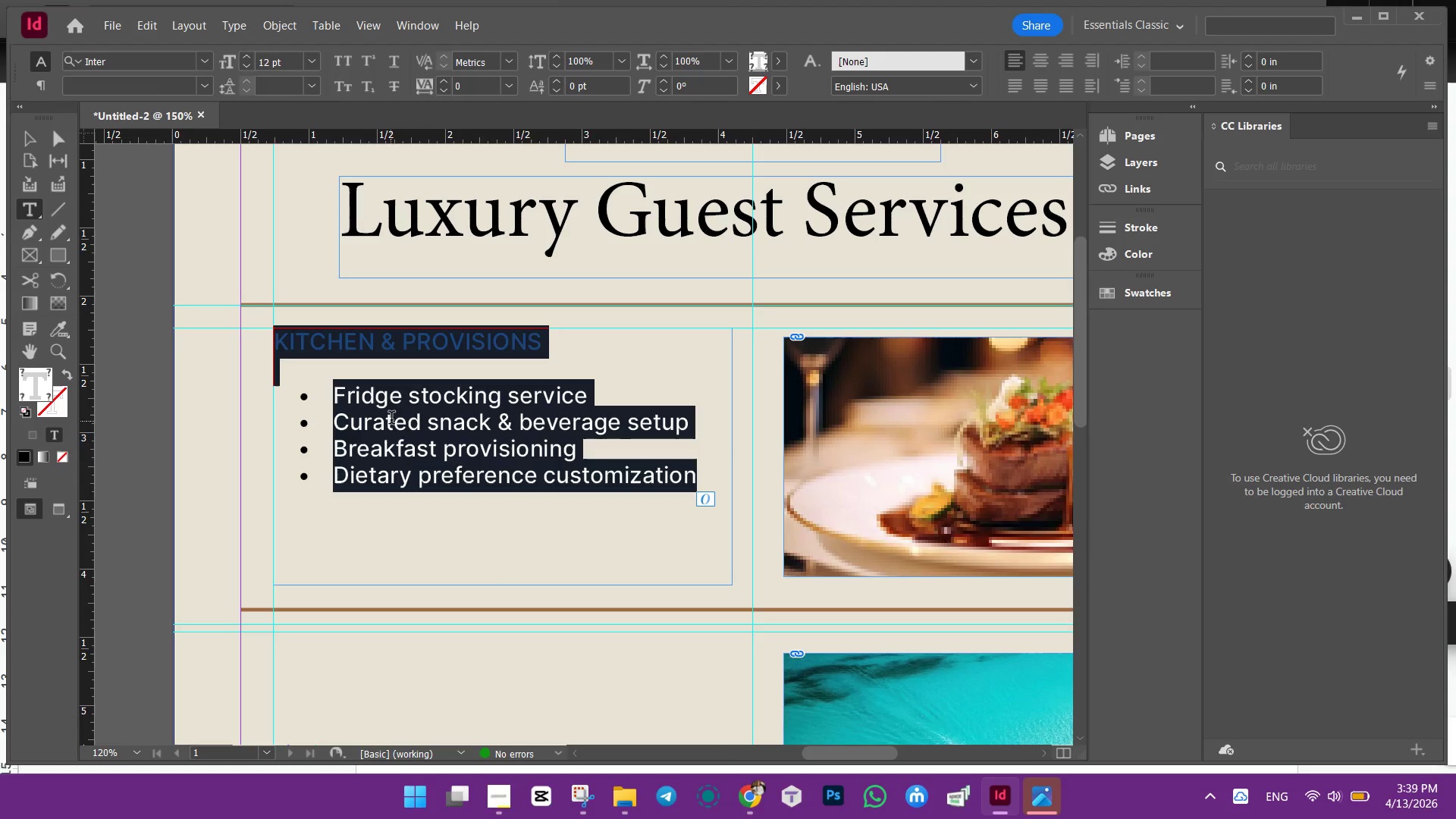 
left_click([316, 366])
 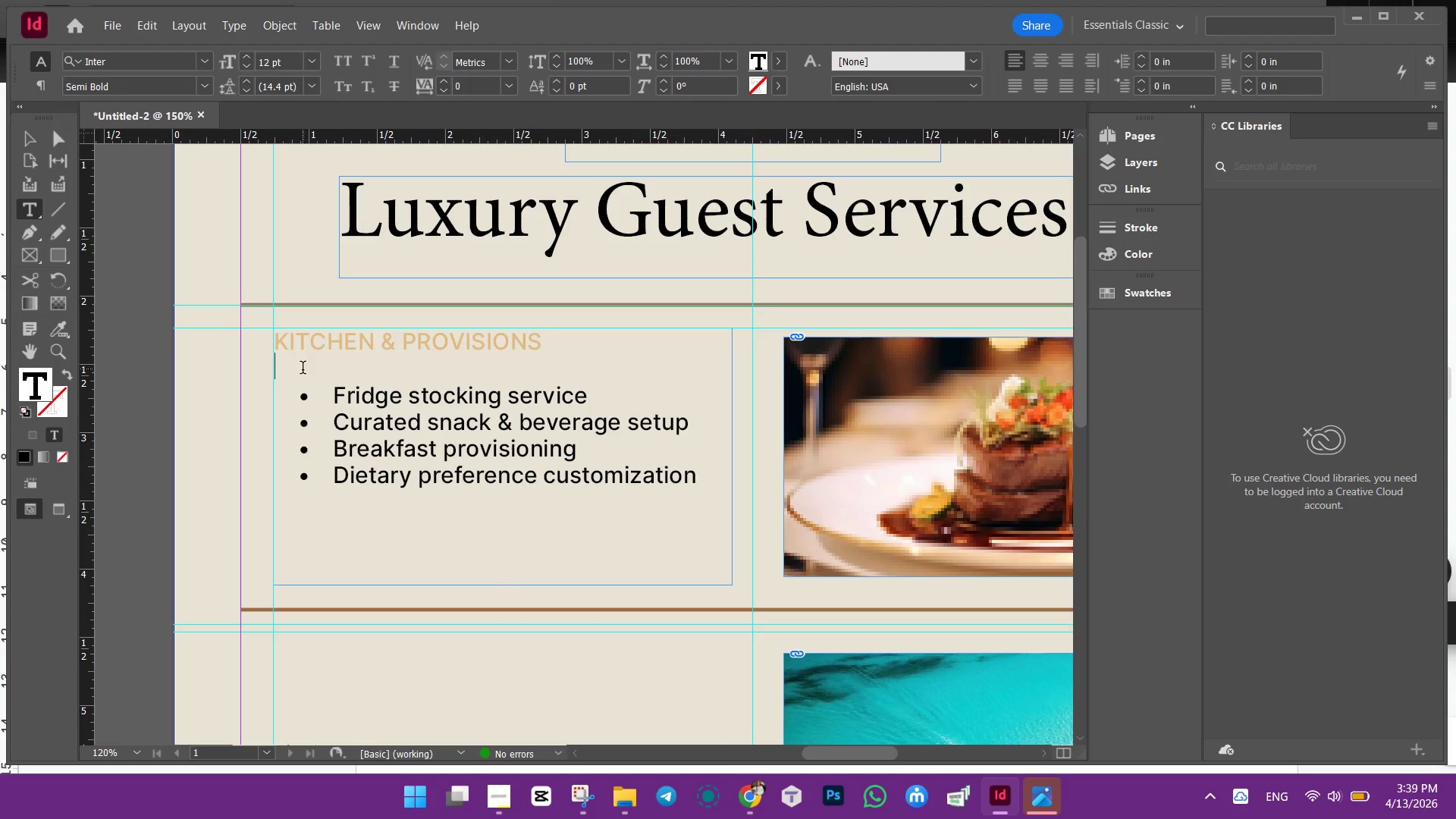 
left_click([303, 369])
 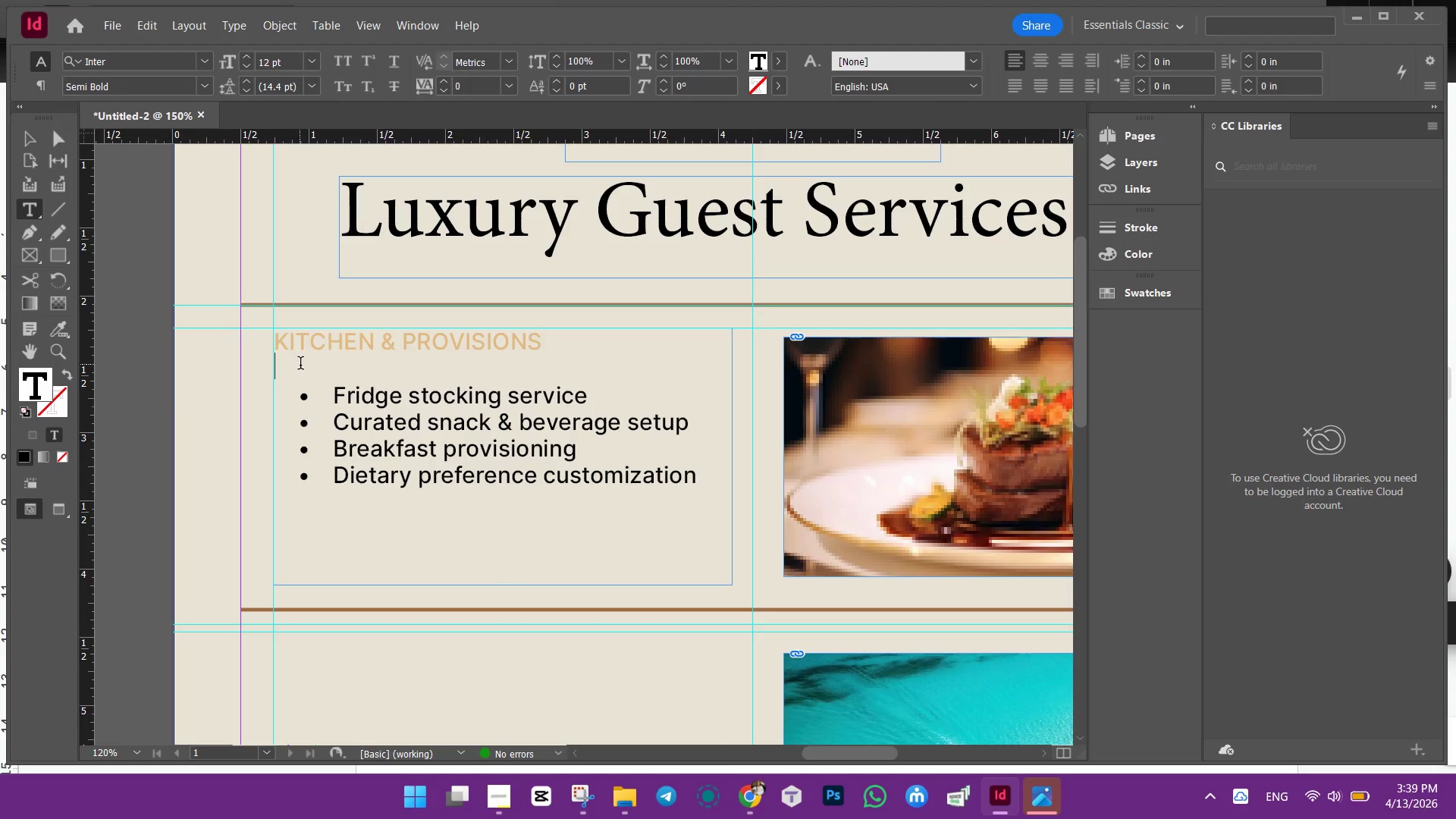 
key(Backspace)
 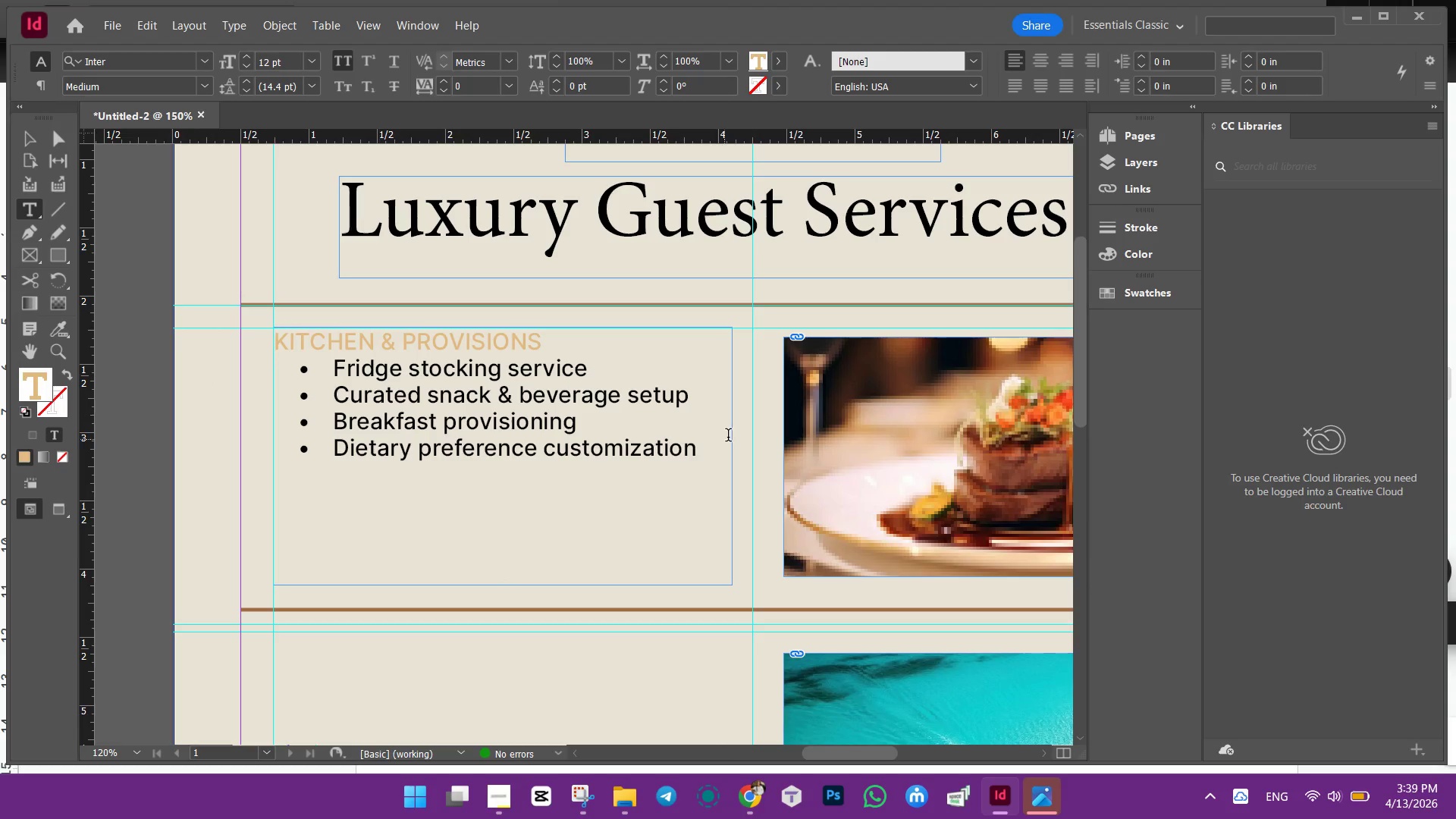 
left_click_drag(start_coordinate=[703, 456], to_coordinate=[240, 340])
 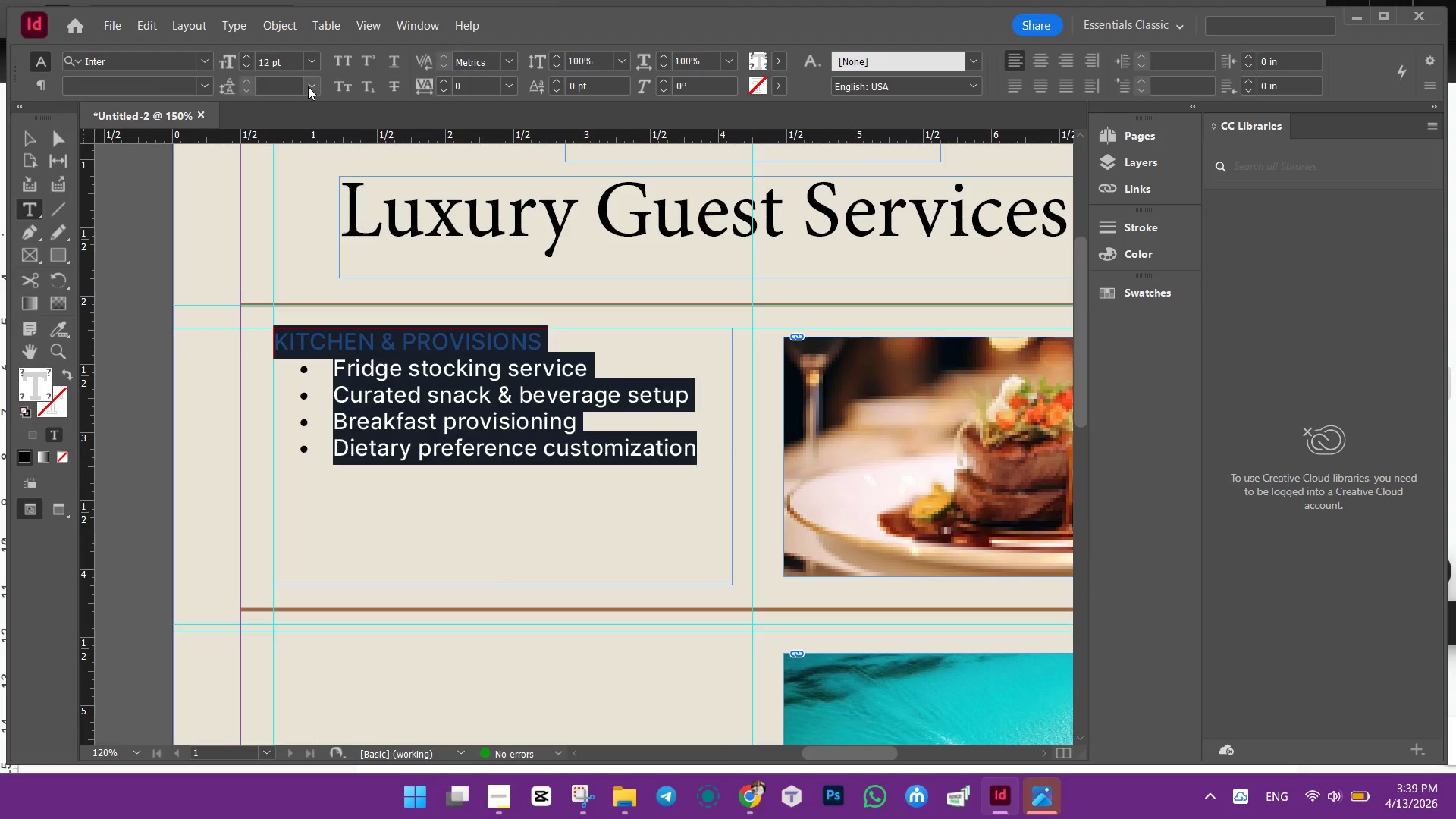 
double_click([308, 86])
 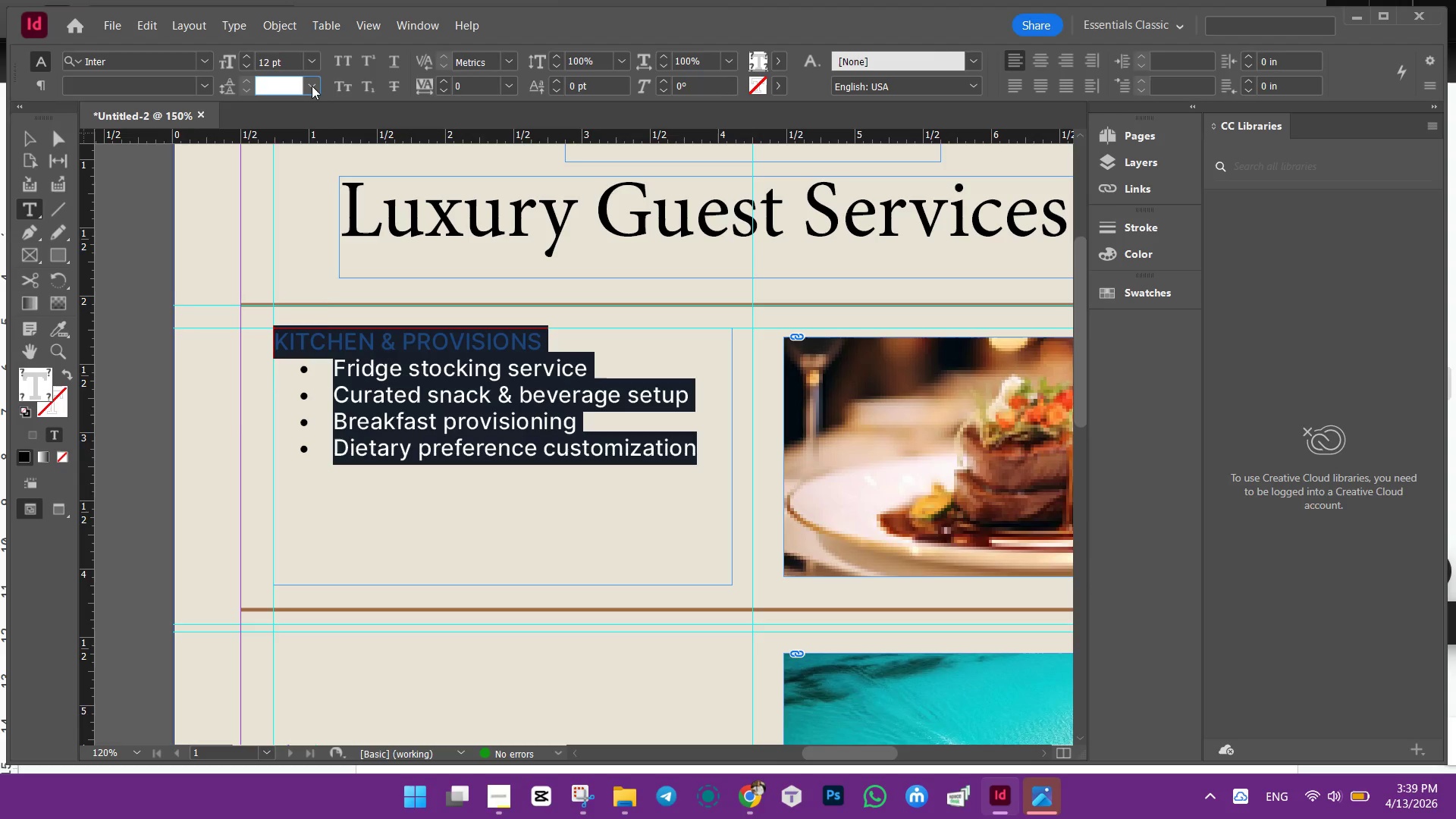 
left_click([312, 86])
 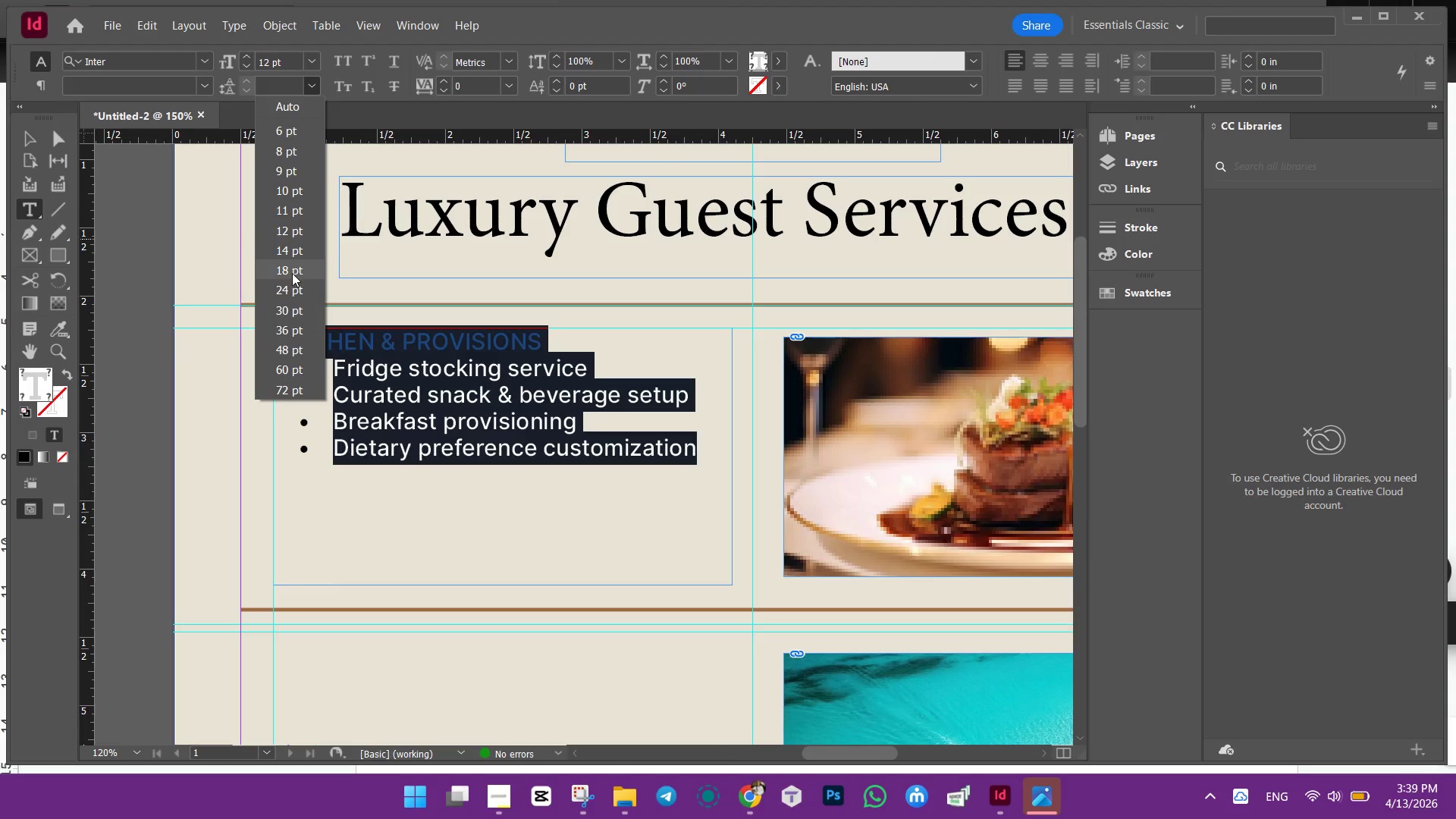 
left_click([292, 274])
 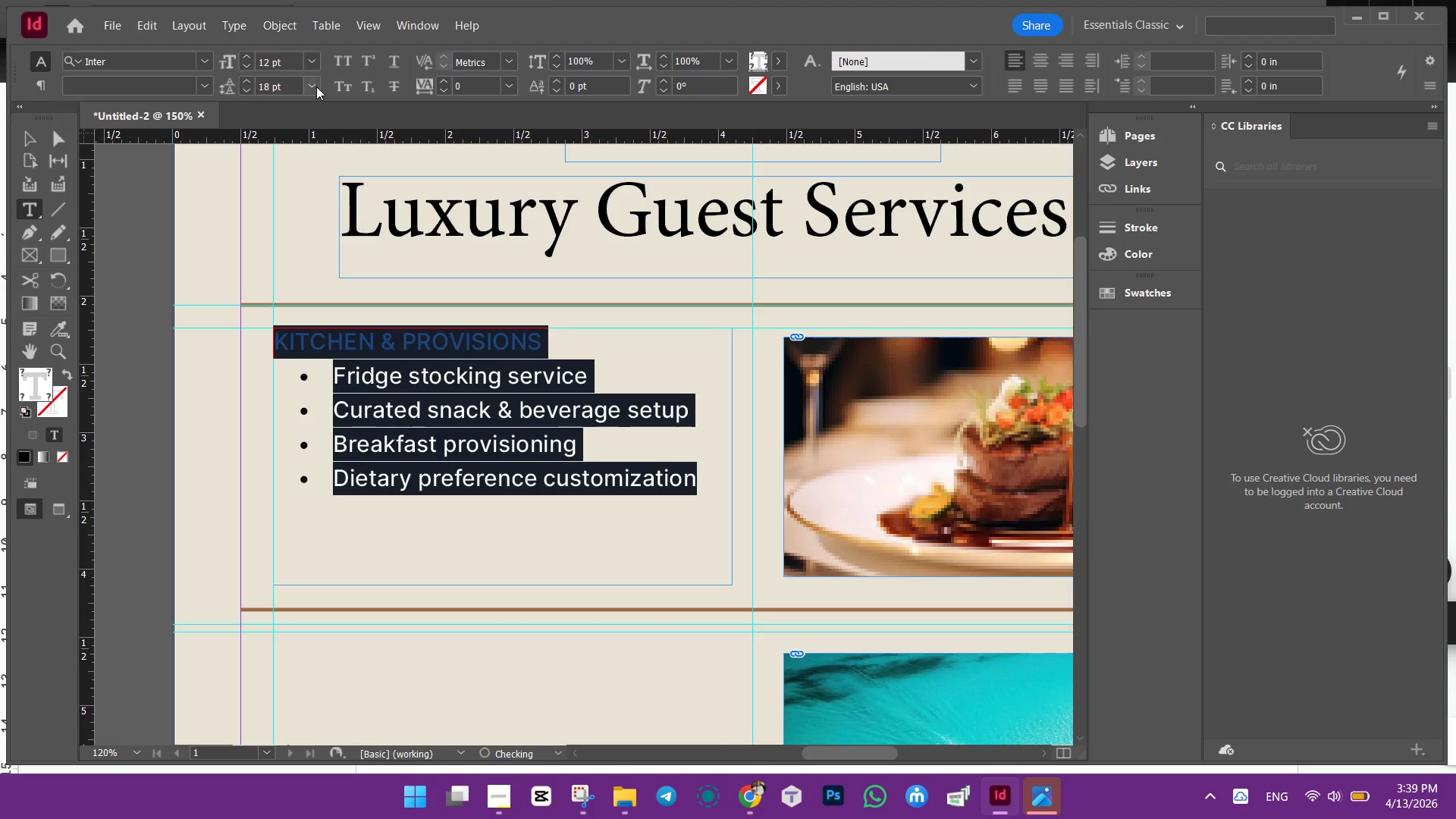 
left_click([316, 86])
 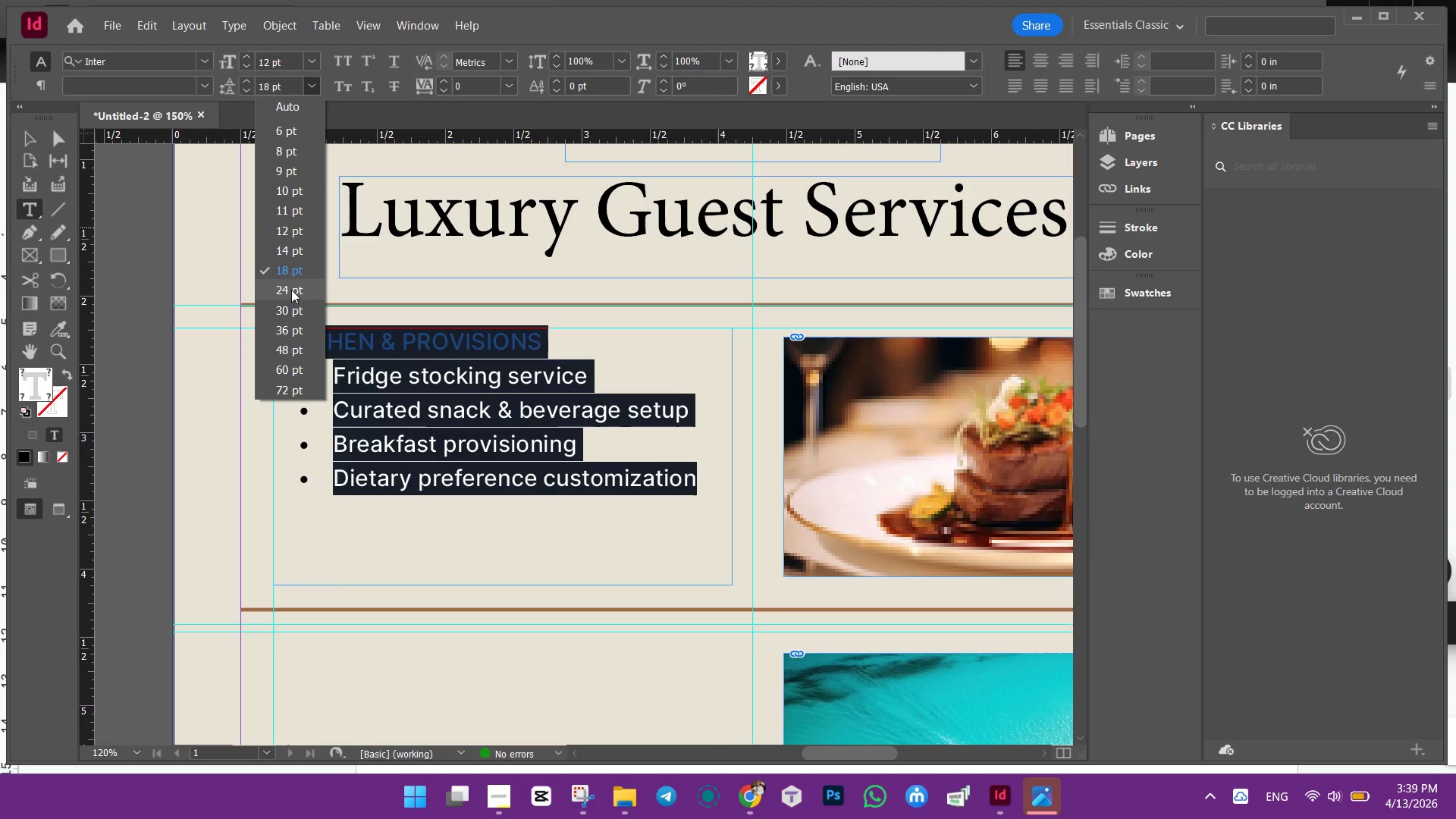 
double_click([291, 290])
 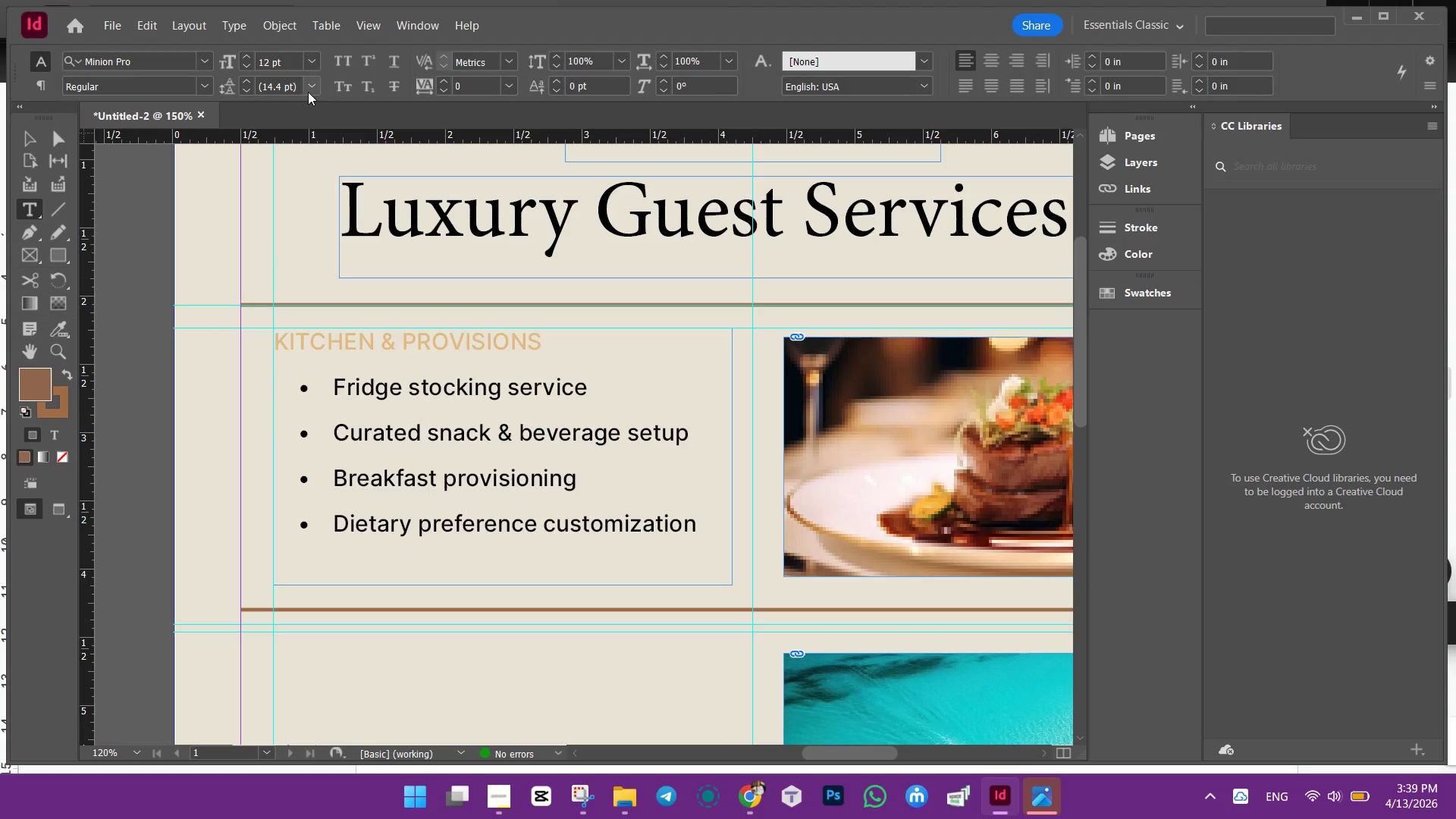 
double_click([308, 89])
 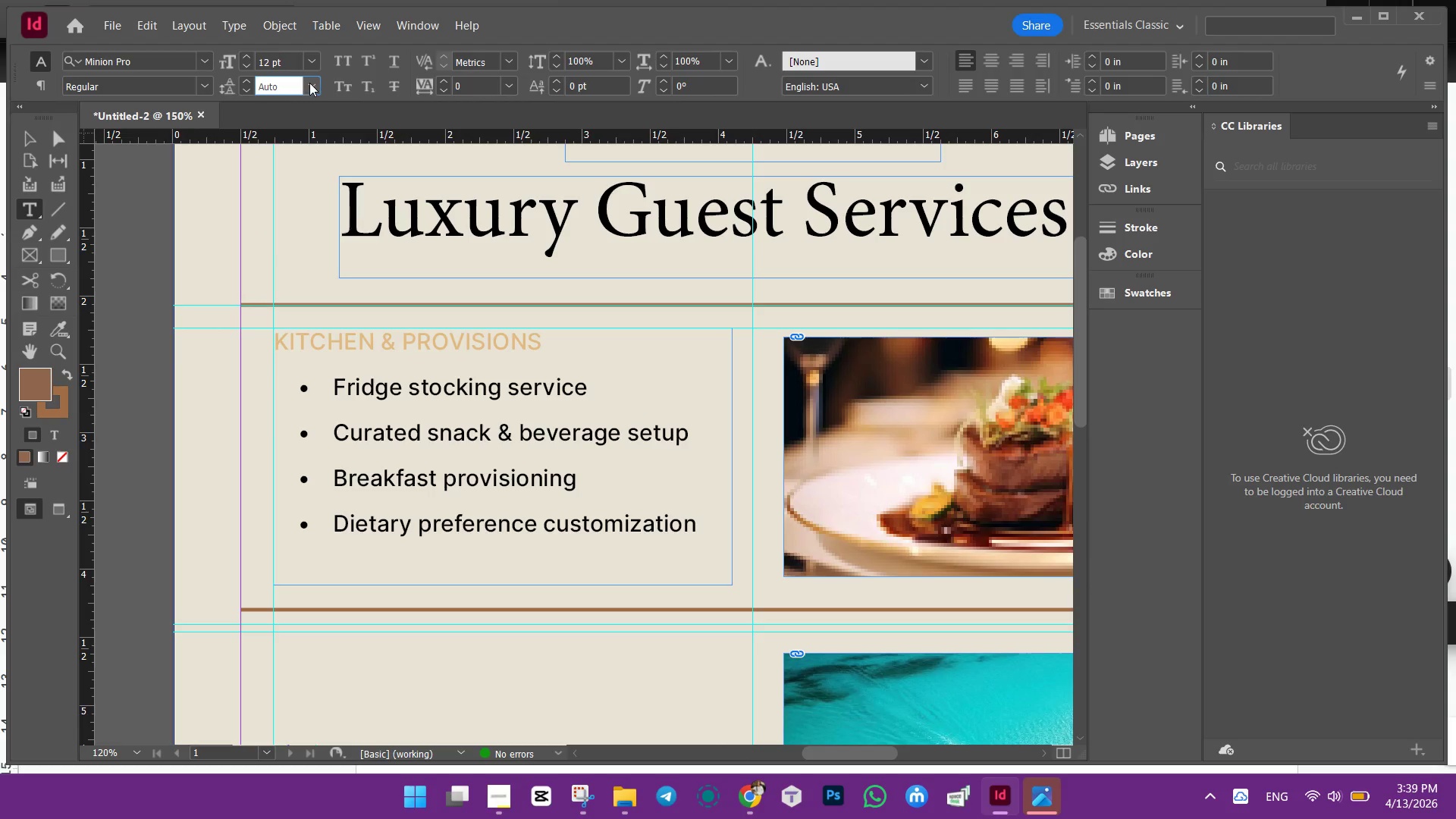 
left_click([311, 80])
 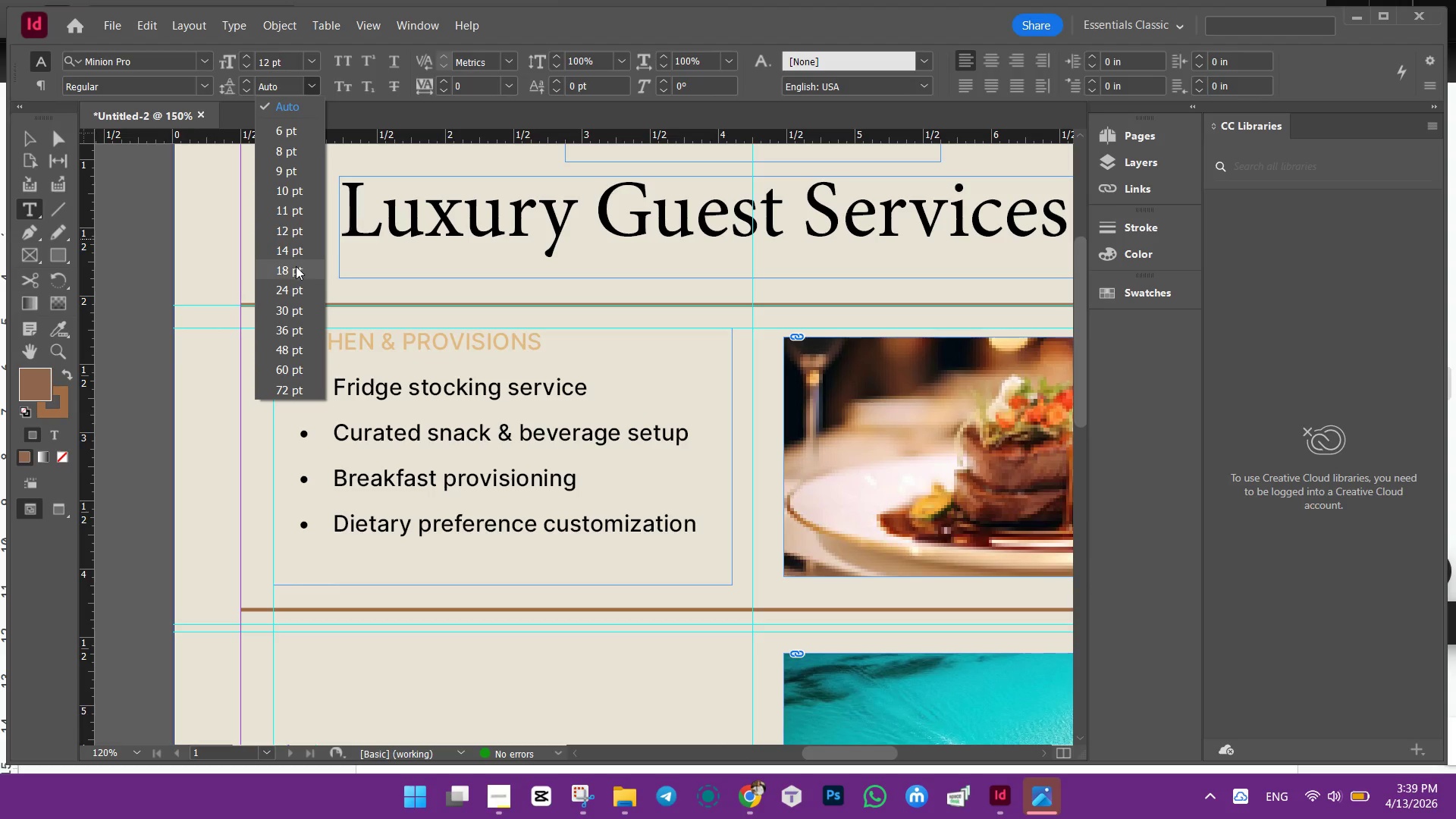 
double_click([296, 267])
 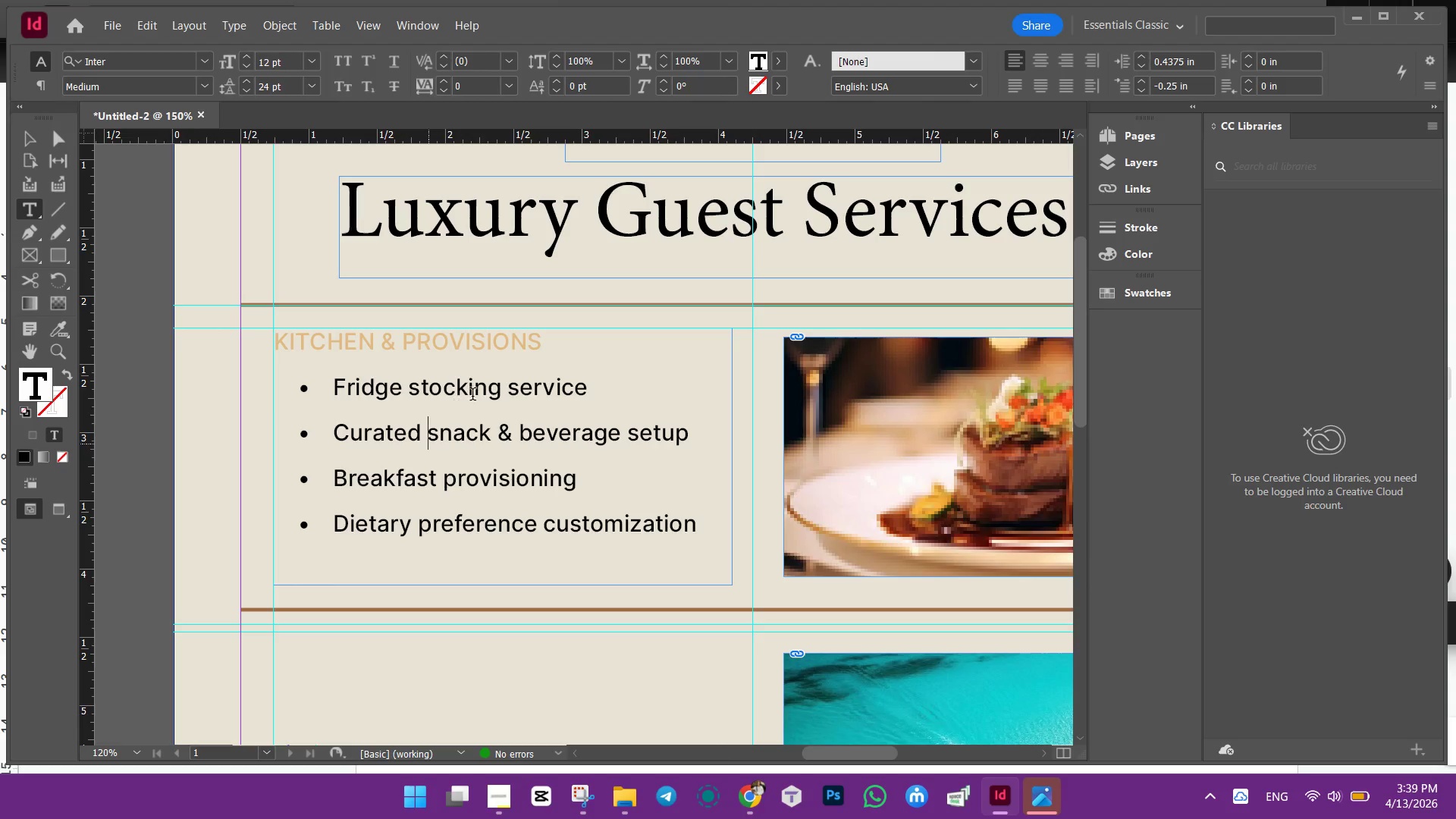 
left_click([552, 348])
 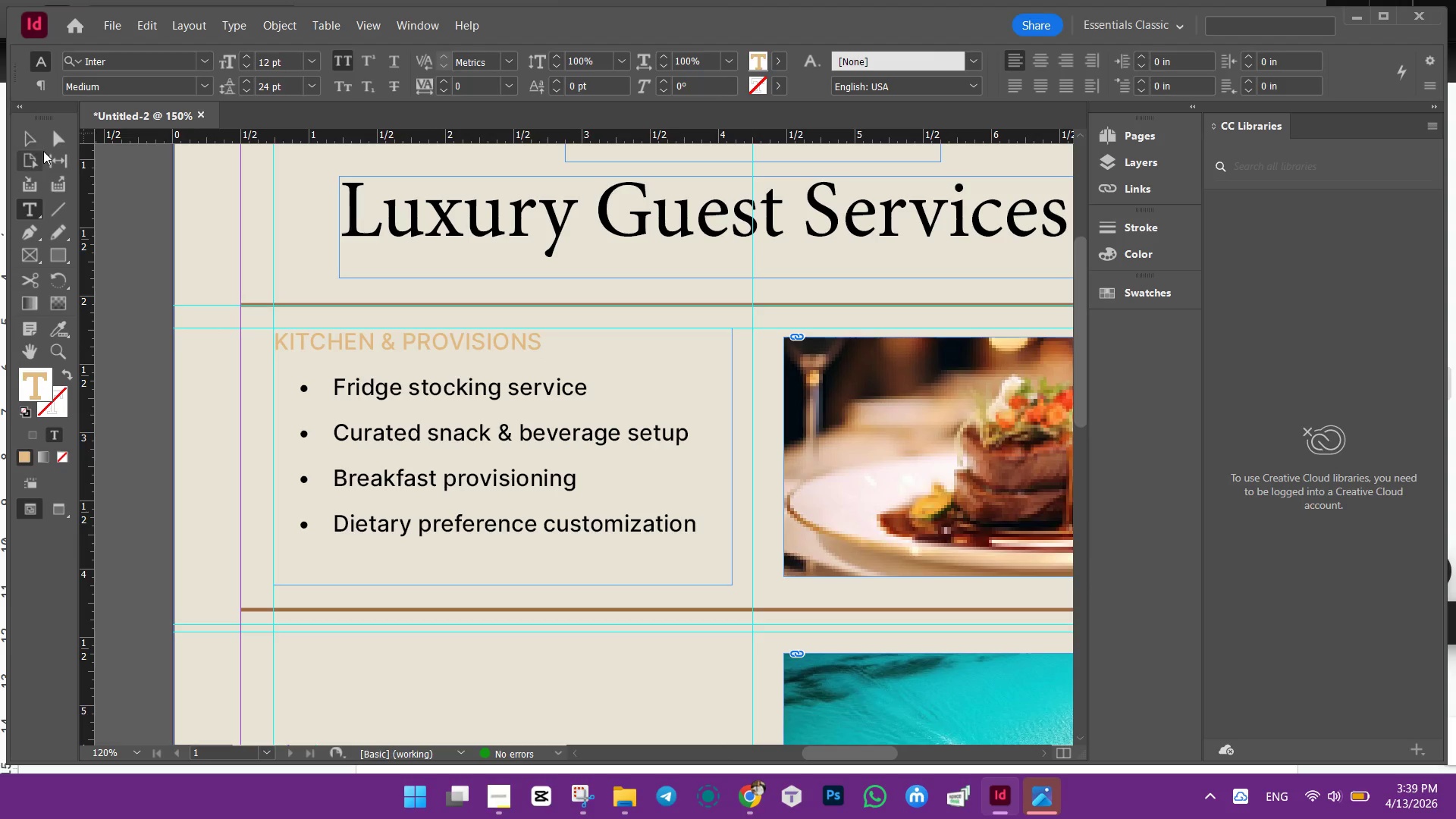 
left_click([32, 131])
 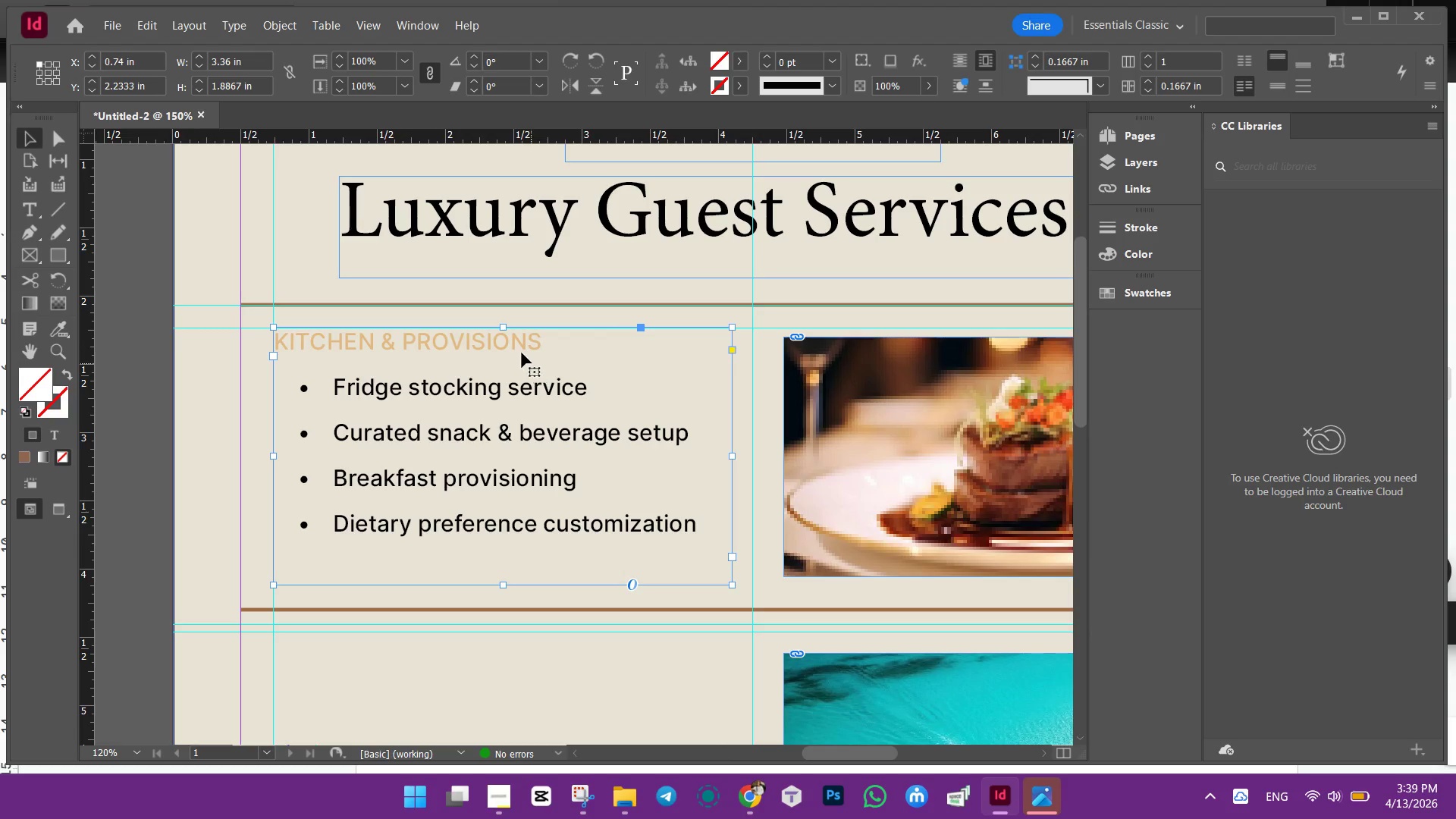 
left_click_drag(start_coordinate=[522, 344], to_coordinate=[527, 360])
 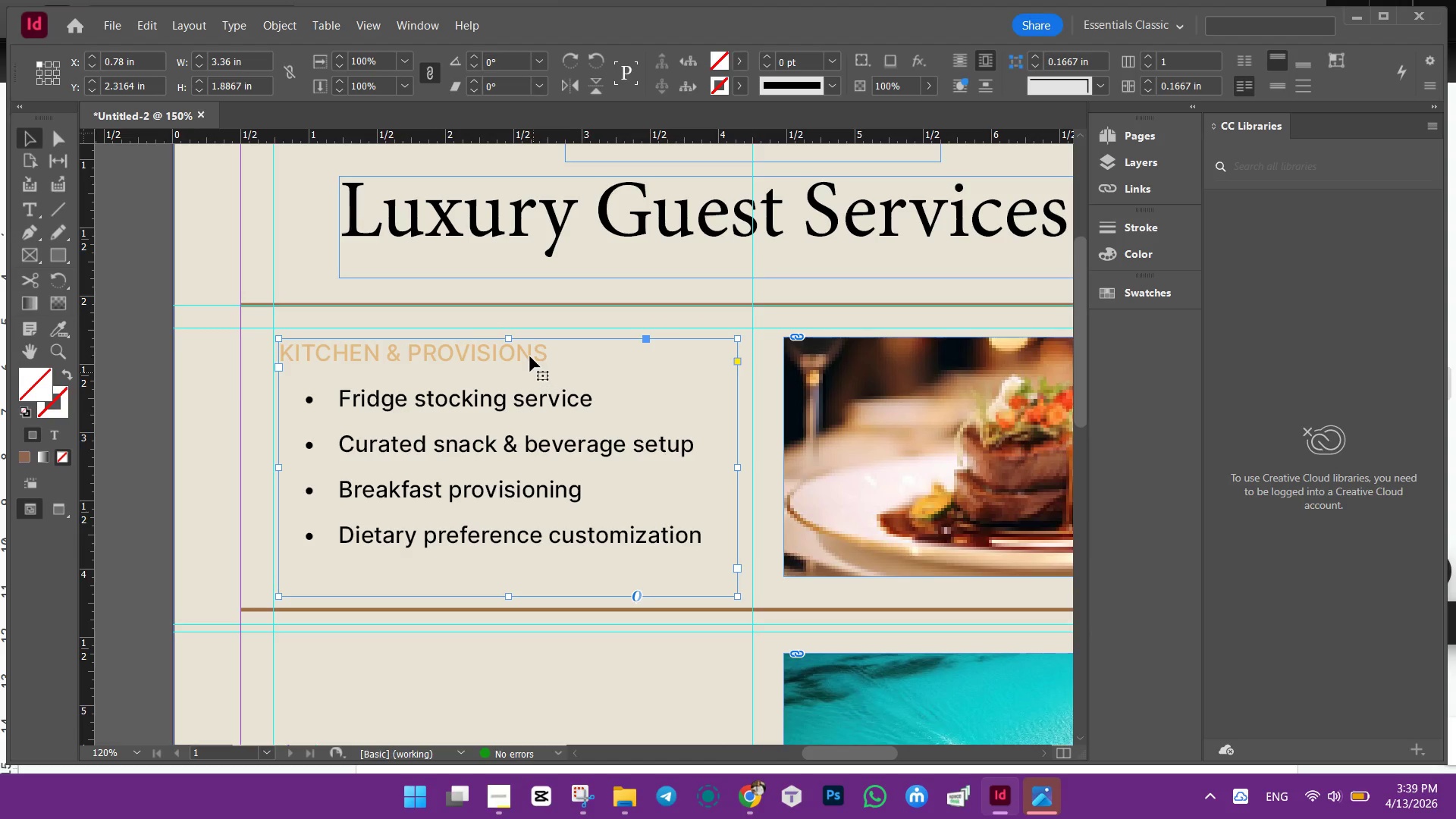 
left_click_drag(start_coordinate=[529, 353], to_coordinate=[529, 359])
 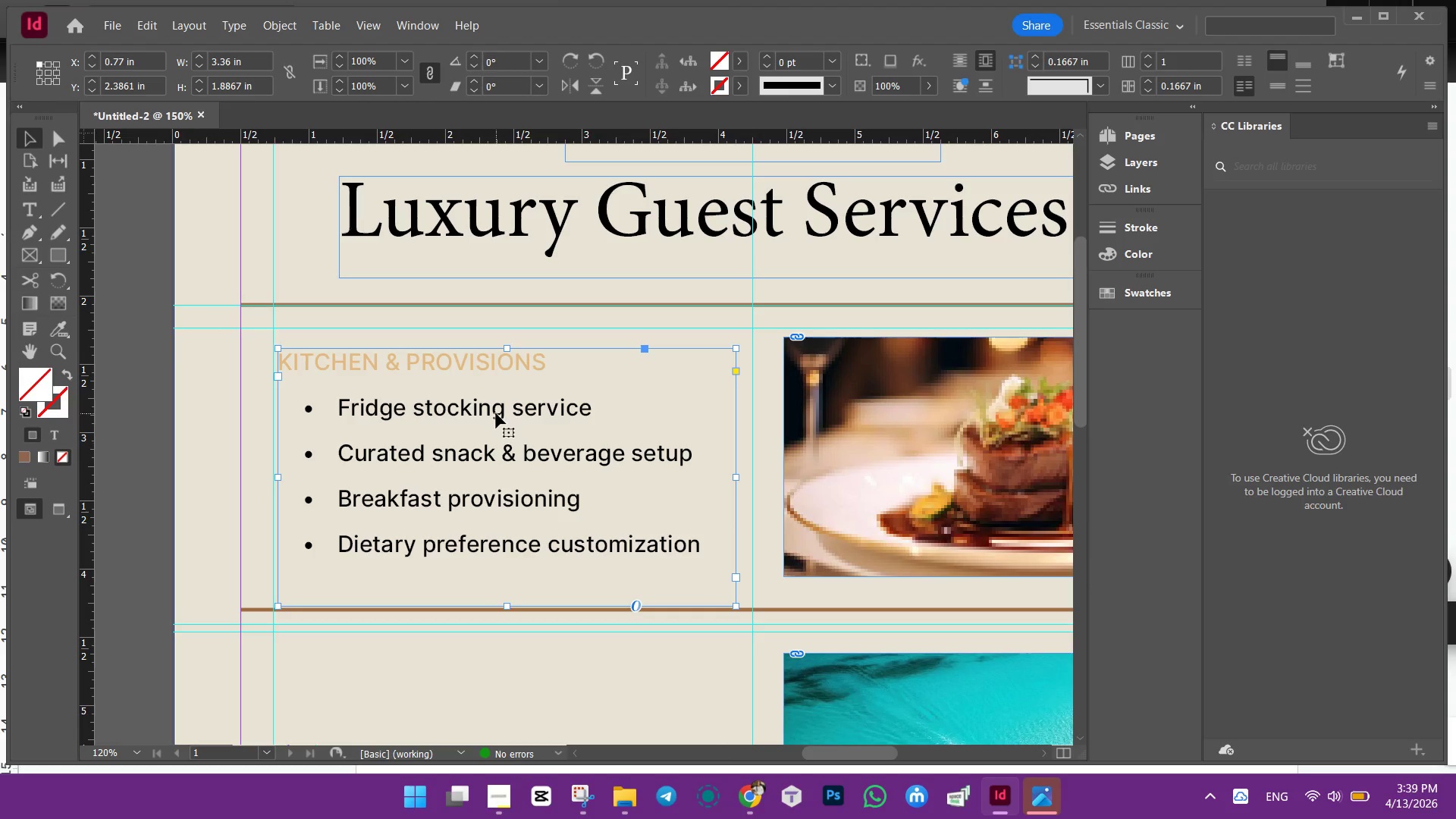 
scroll: coordinate [496, 412], scroll_direction: down, amount: 2.0
 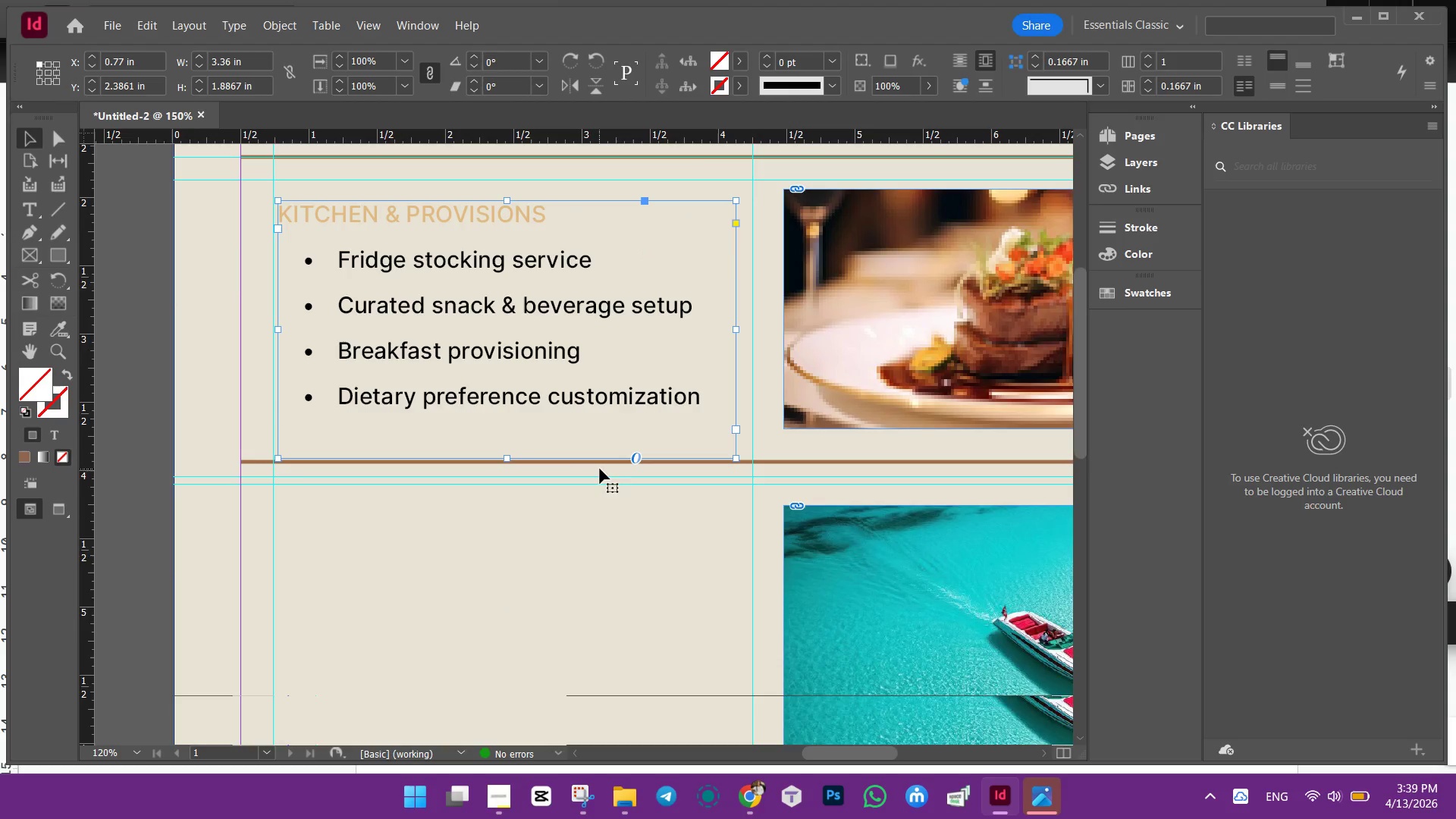 
hold_key(key=AltLeft, duration=1.52)
 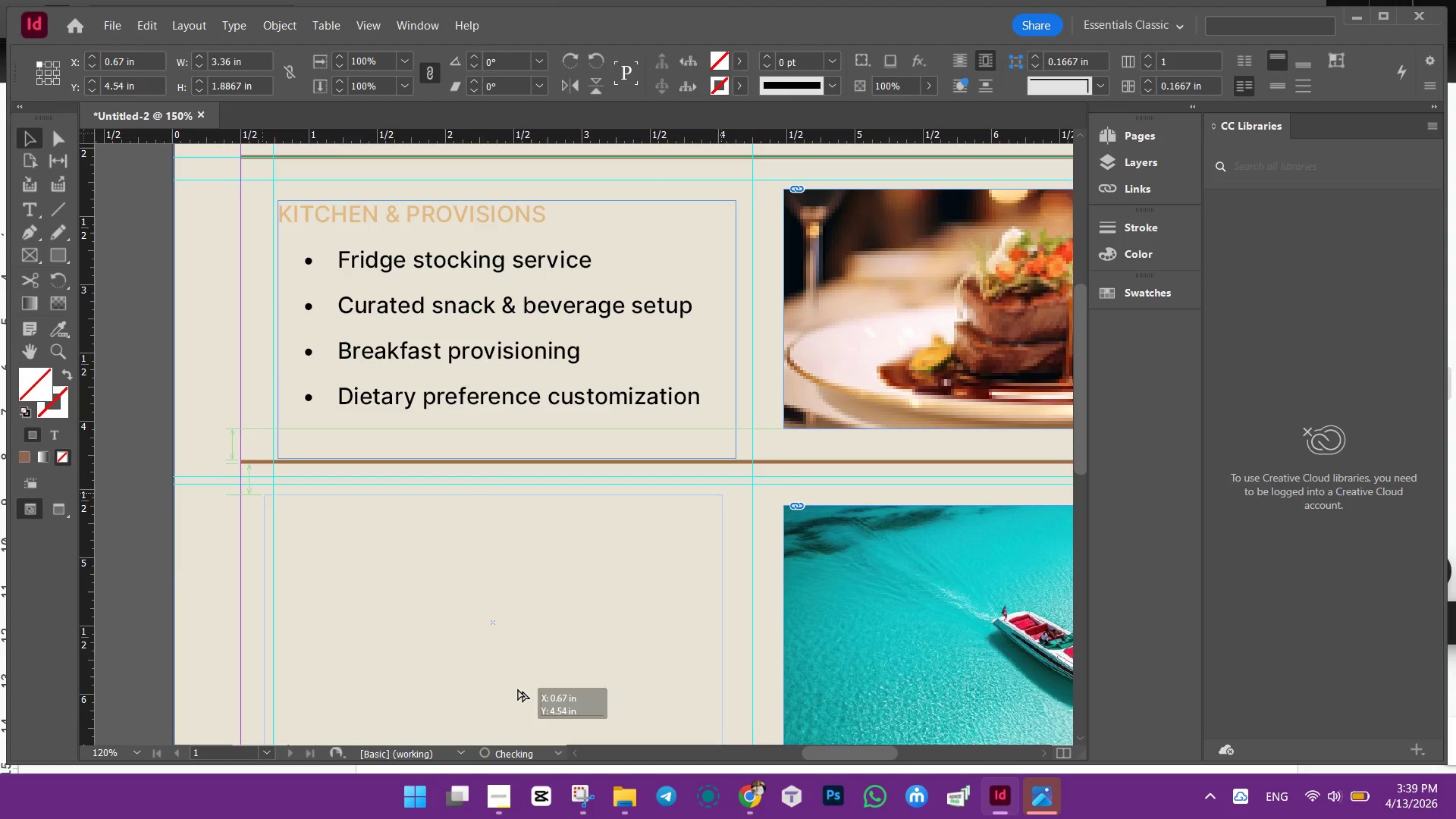 
scroll: coordinate [600, 469], scroll_direction: down, amount: 1.0
 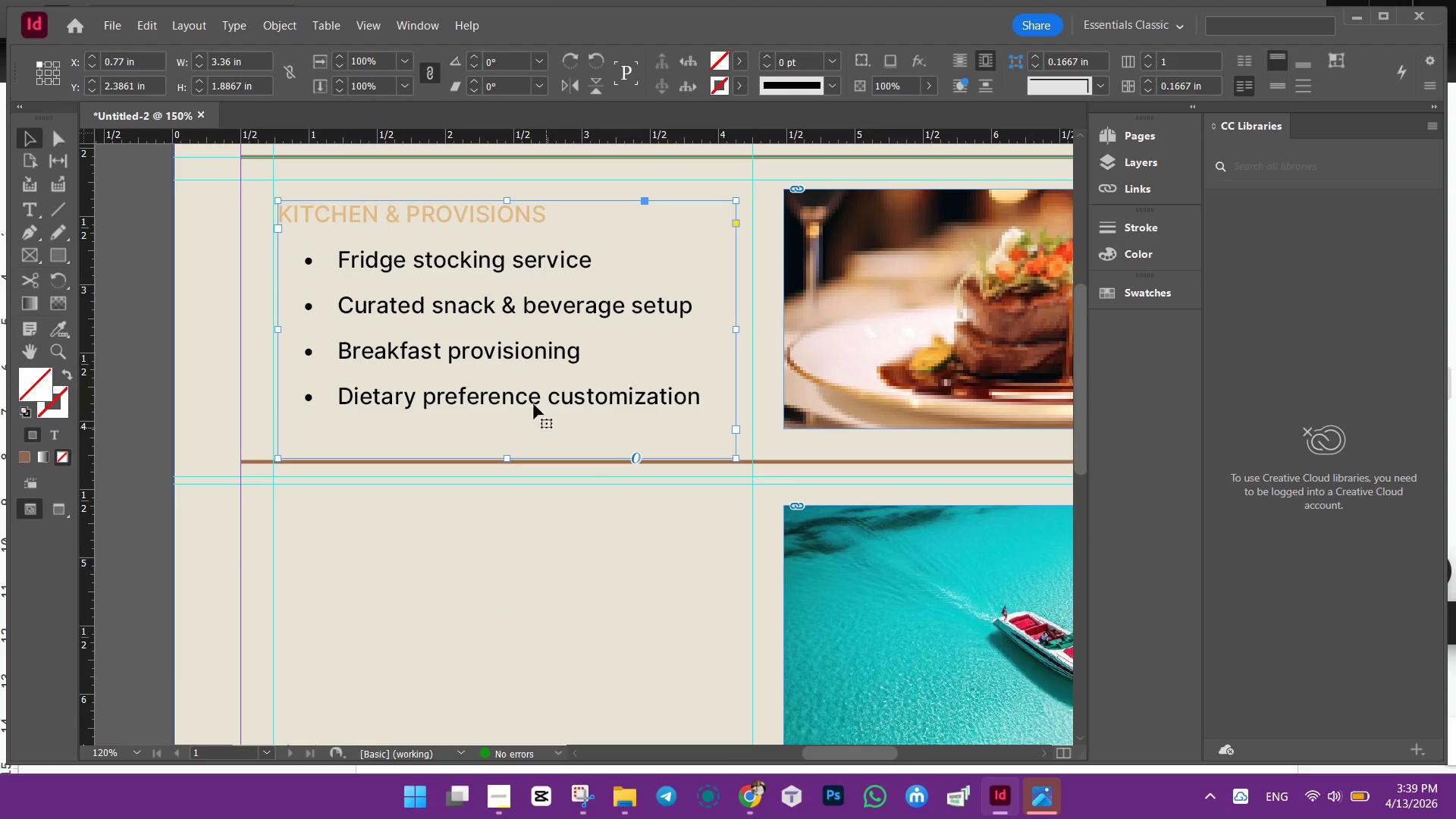 
left_click_drag(start_coordinate=[530, 399], to_coordinate=[518, 689])
 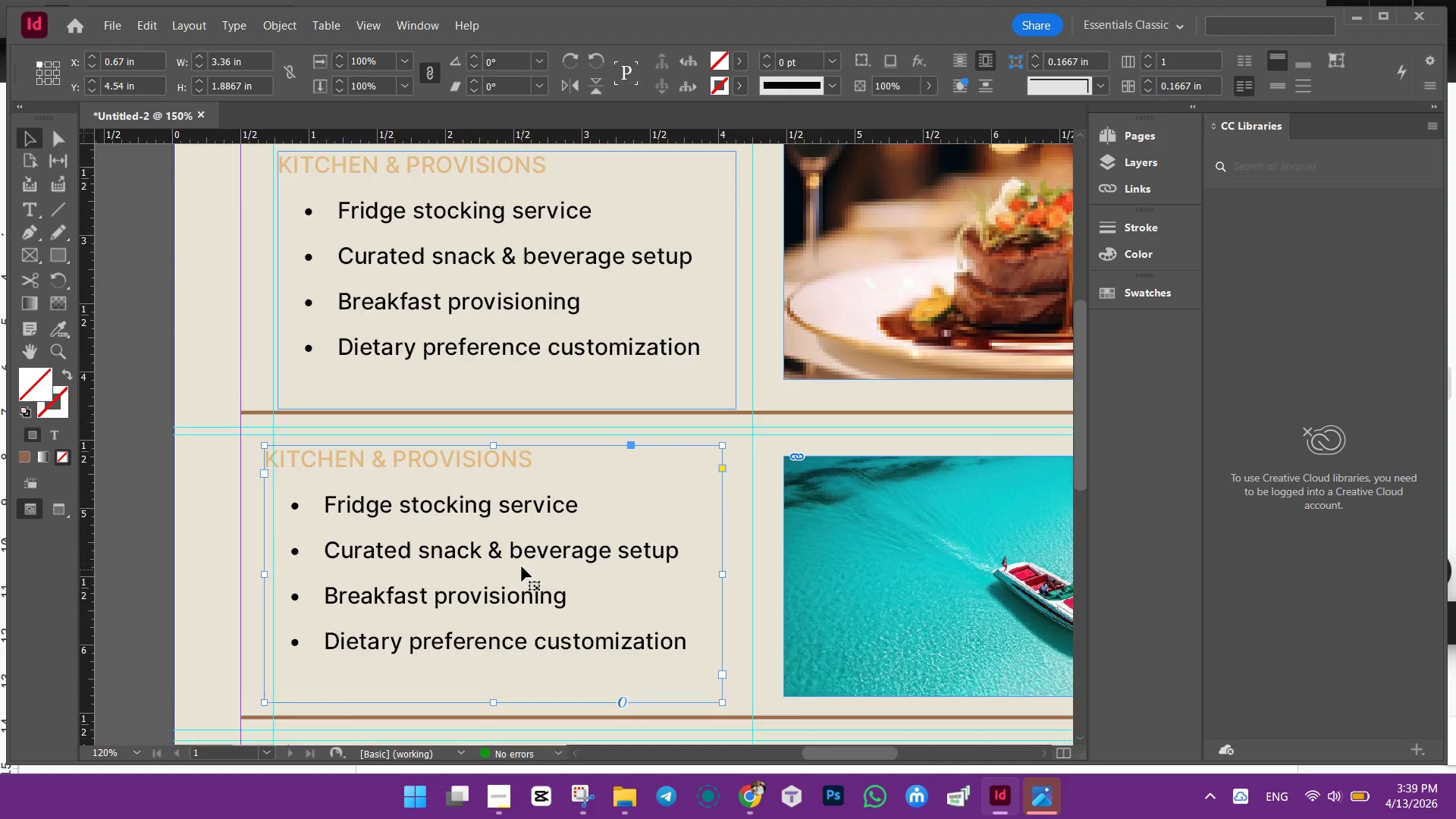 
hold_key(key=AltLeft, duration=1.0)
 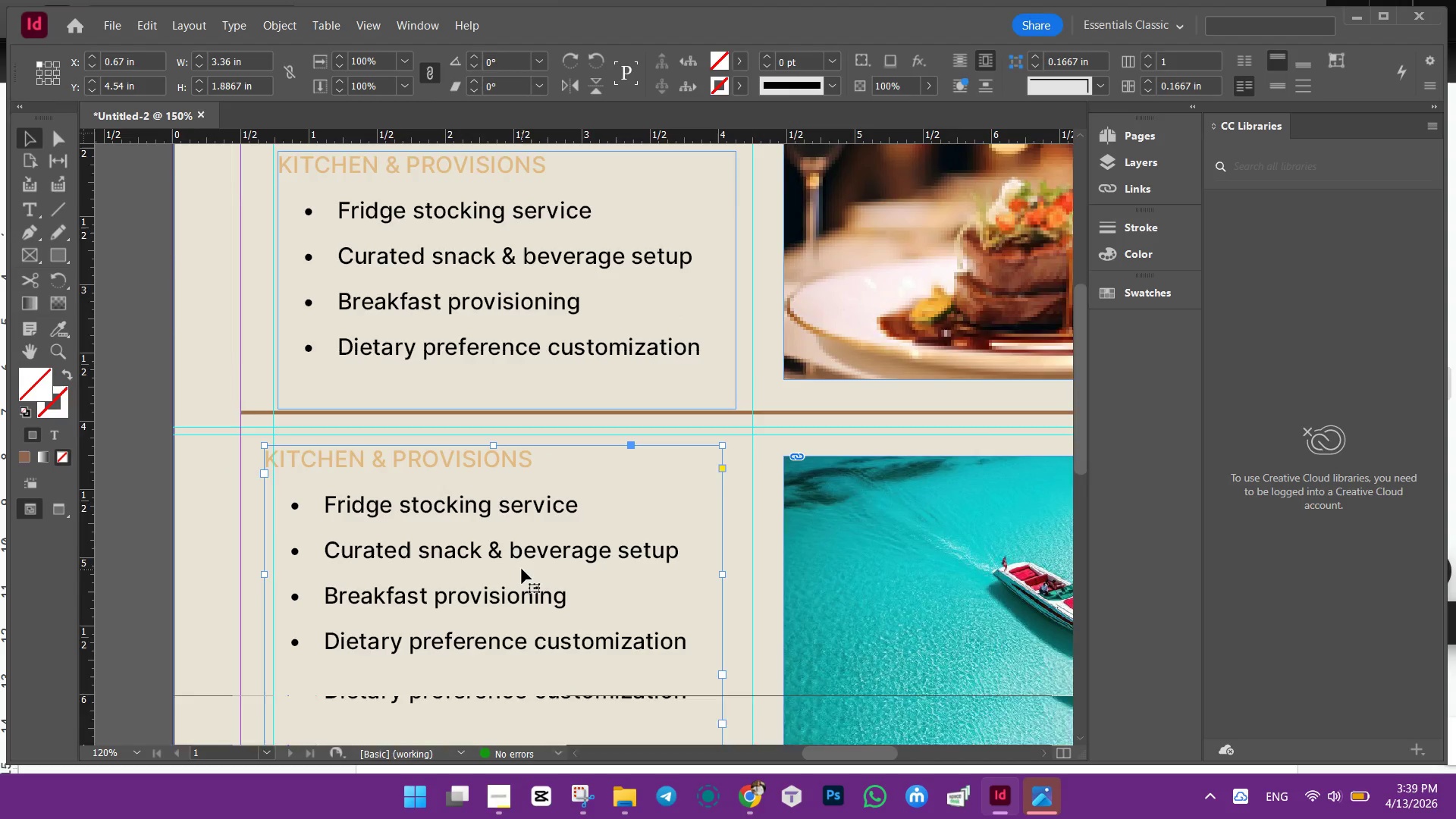 
scroll: coordinate [522, 514], scroll_direction: down, amount: 3.0
 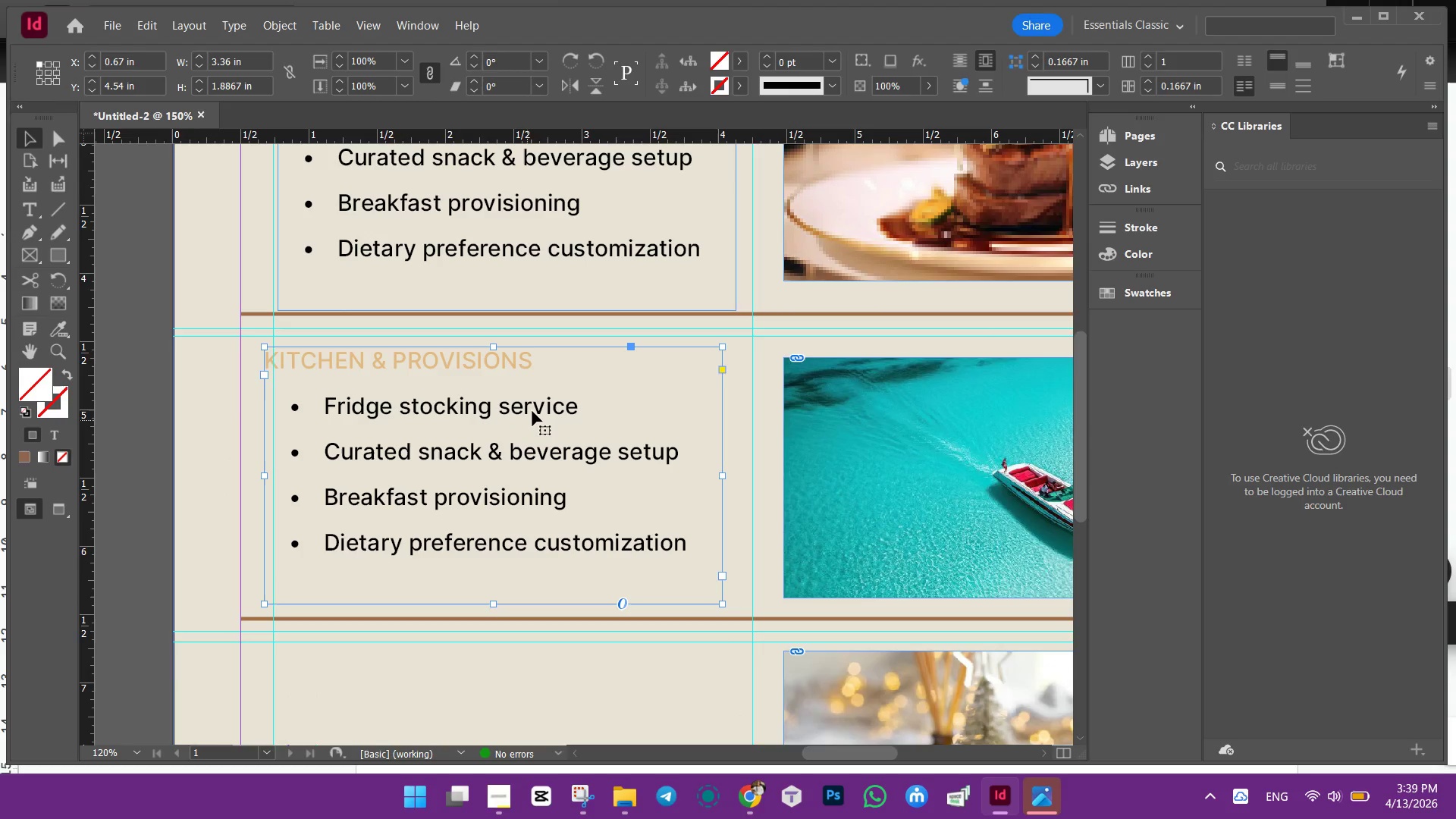 
left_click_drag(start_coordinate=[532, 411], to_coordinate=[563, 425])
 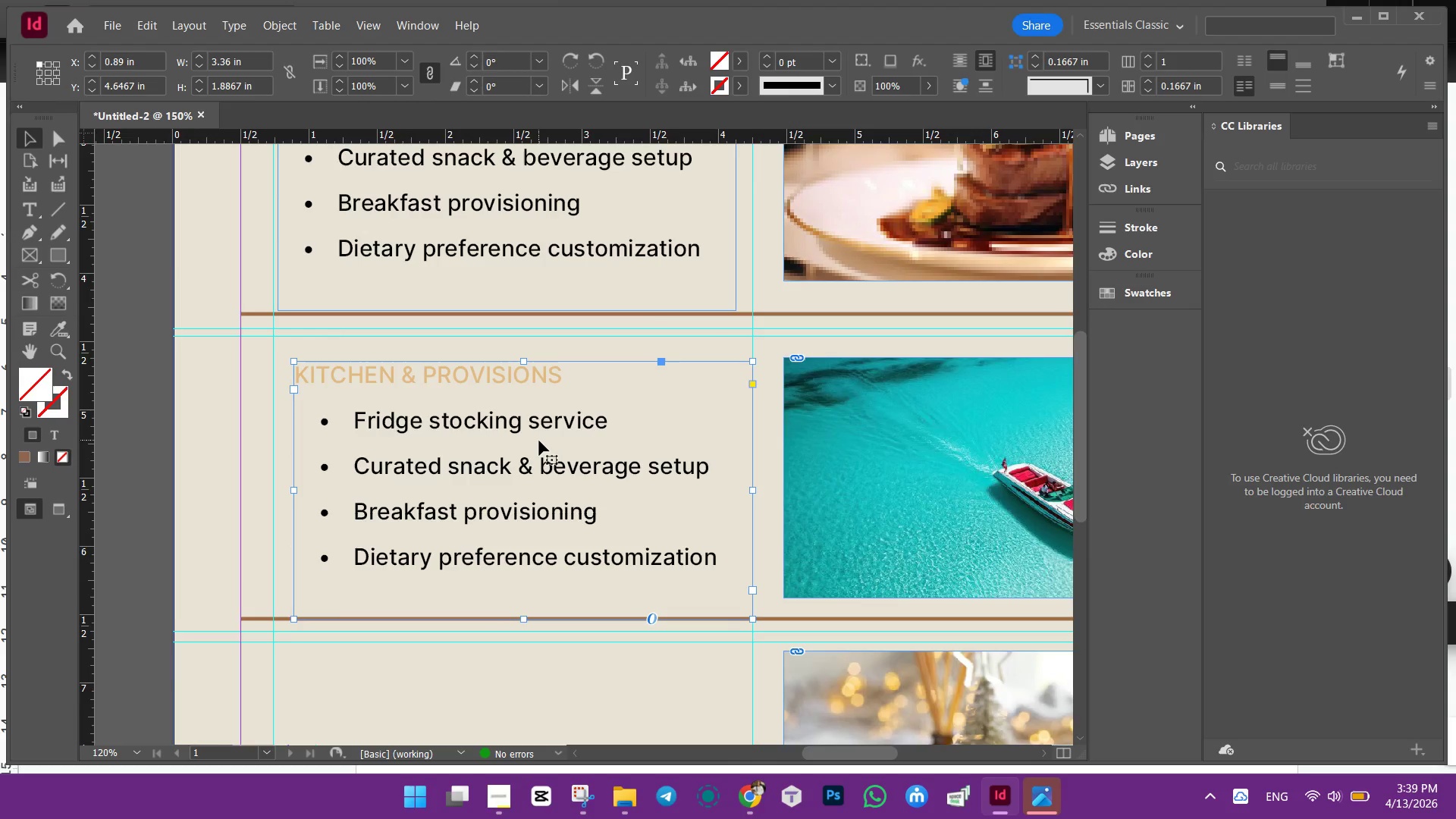 
scroll: coordinate [539, 441], scroll_direction: down, amount: 1.0
 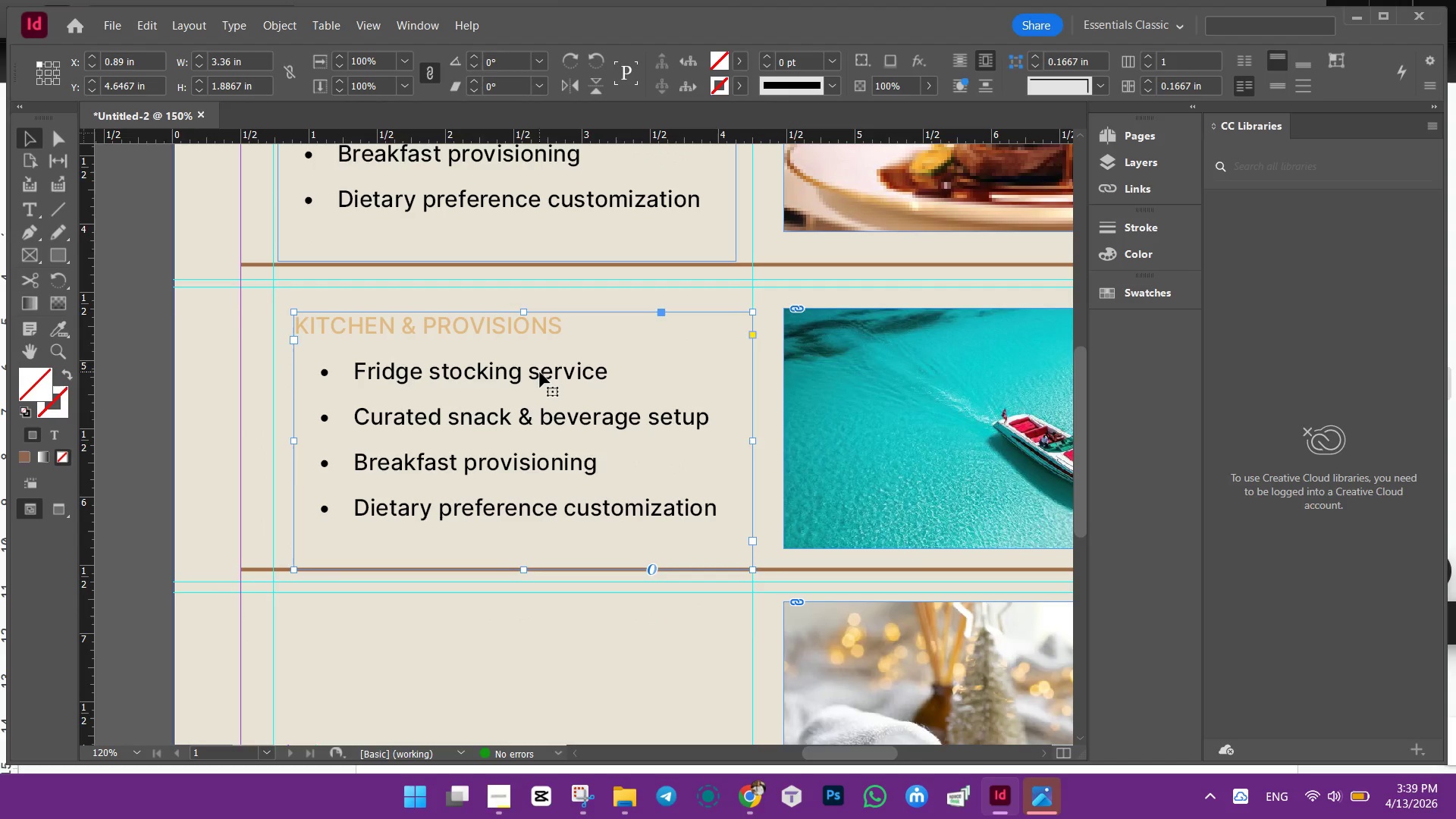 
left_click_drag(start_coordinate=[540, 372], to_coordinate=[540, 378])
 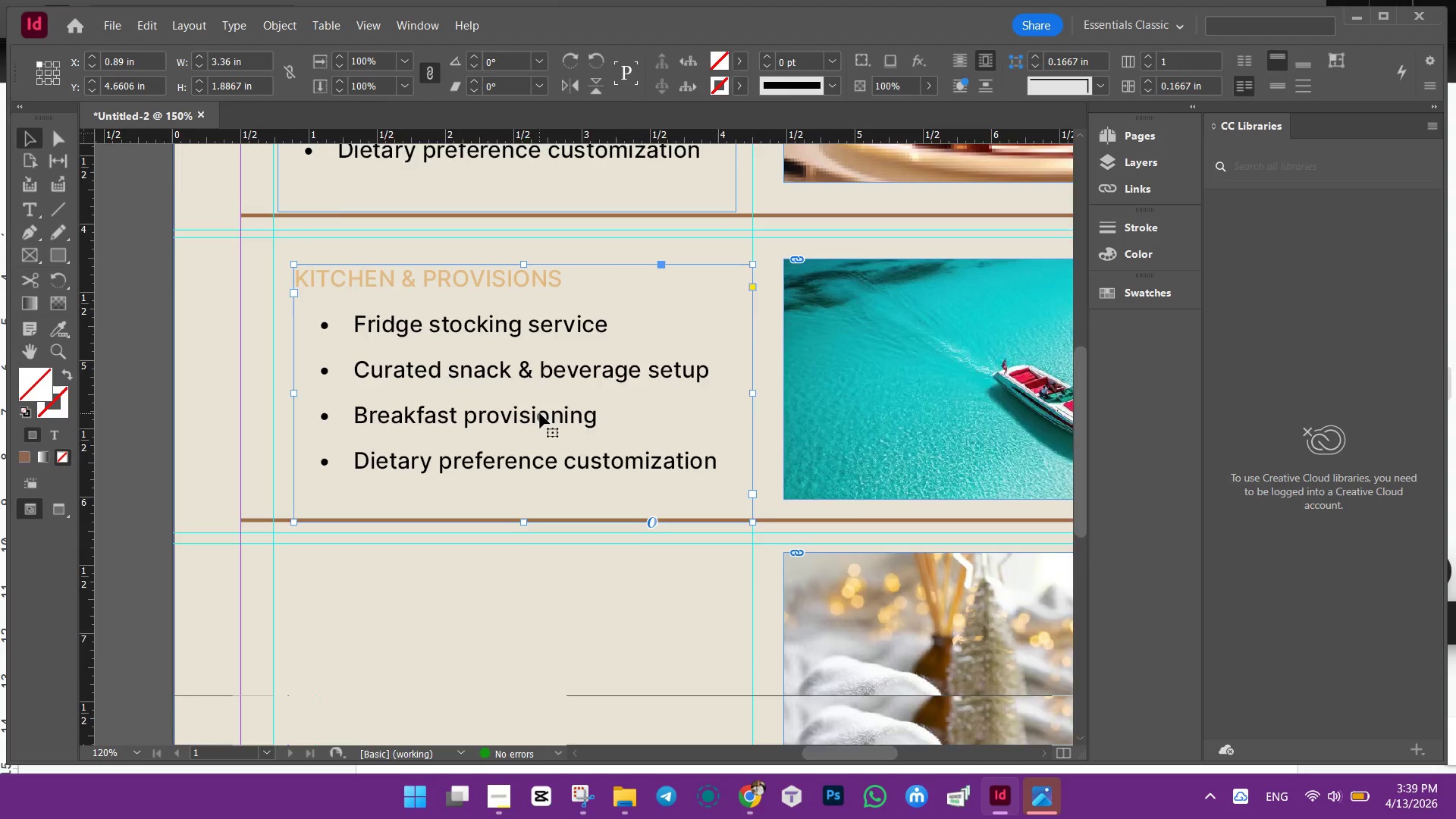 
scroll: coordinate [540, 413], scroll_direction: down, amount: 2.0
 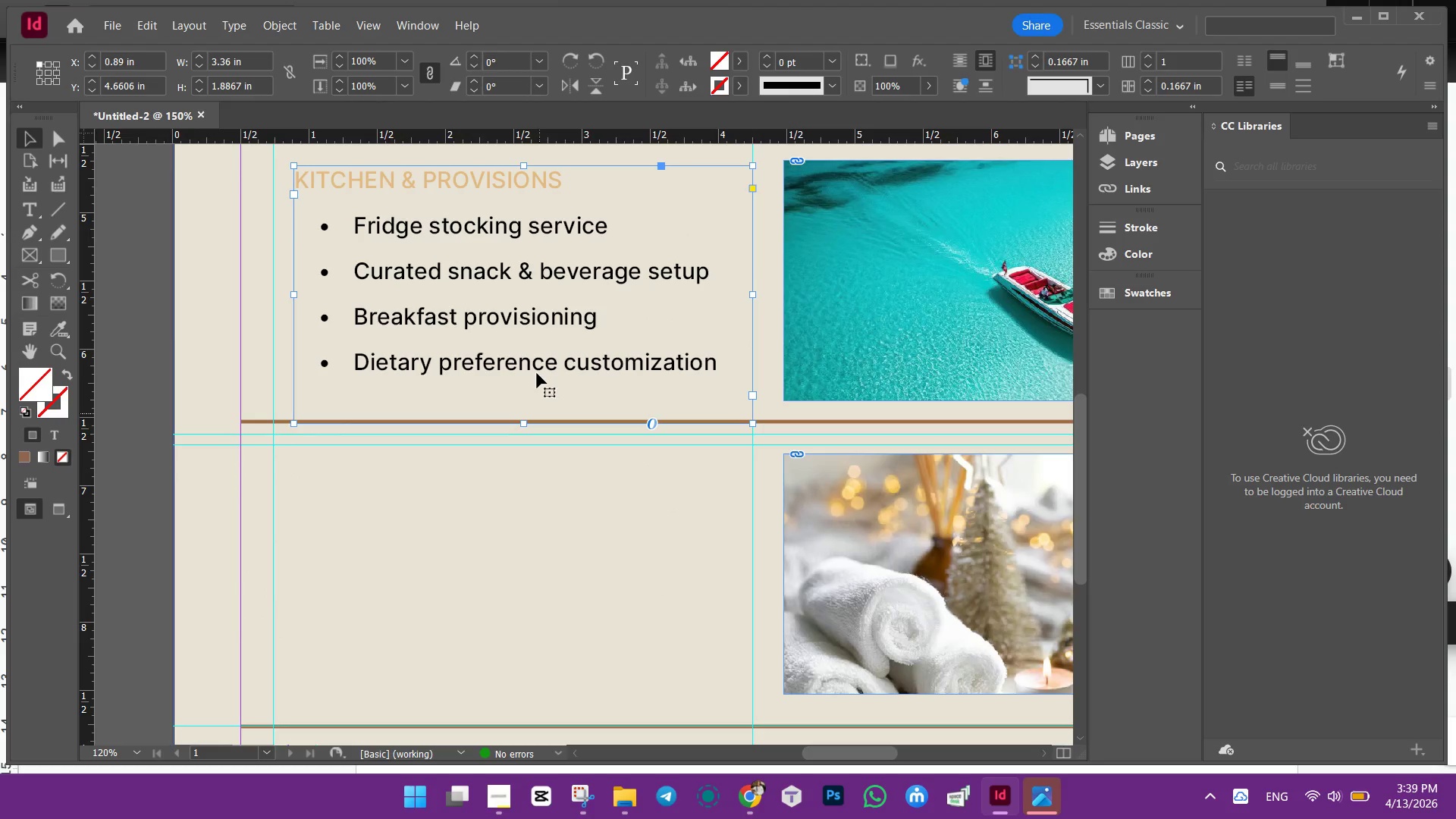 
hold_key(key=AltLeft, duration=1.52)
left_click_drag(start_coordinate=[538, 367], to_coordinate=[522, 660])
 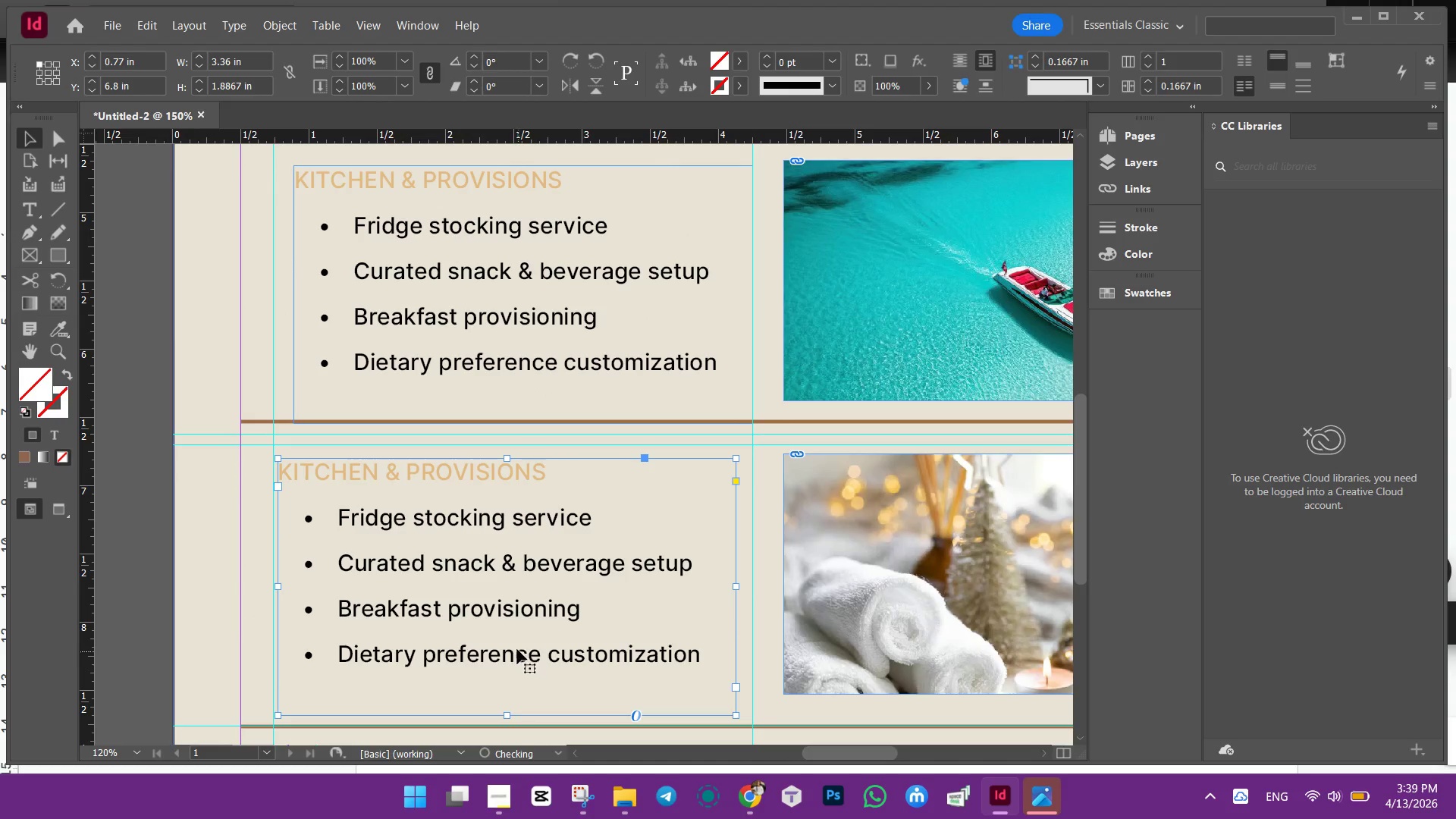 
hold_key(key=AltLeft, duration=1.52)
 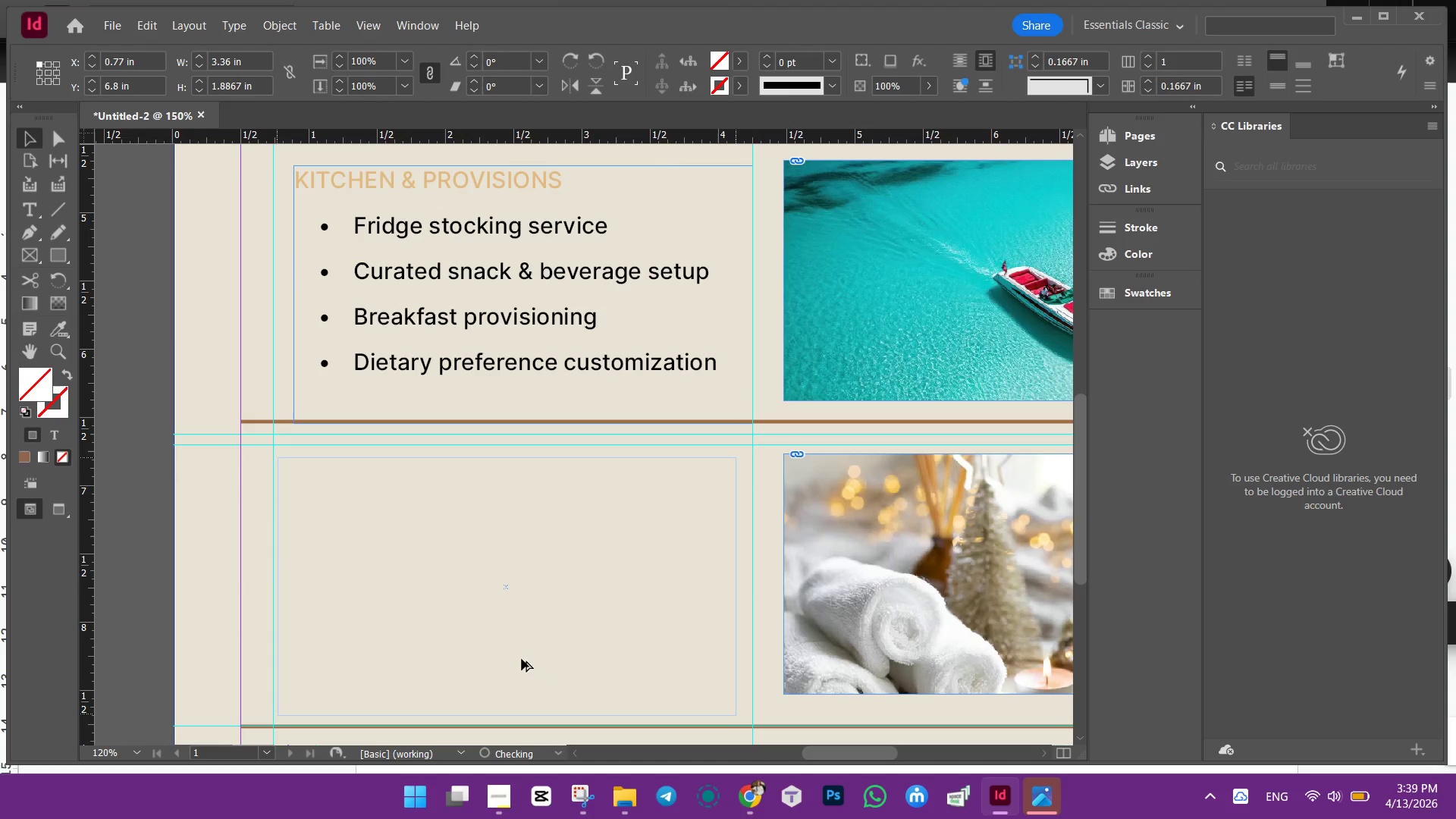 
hold_key(key=AltLeft, duration=0.66)
 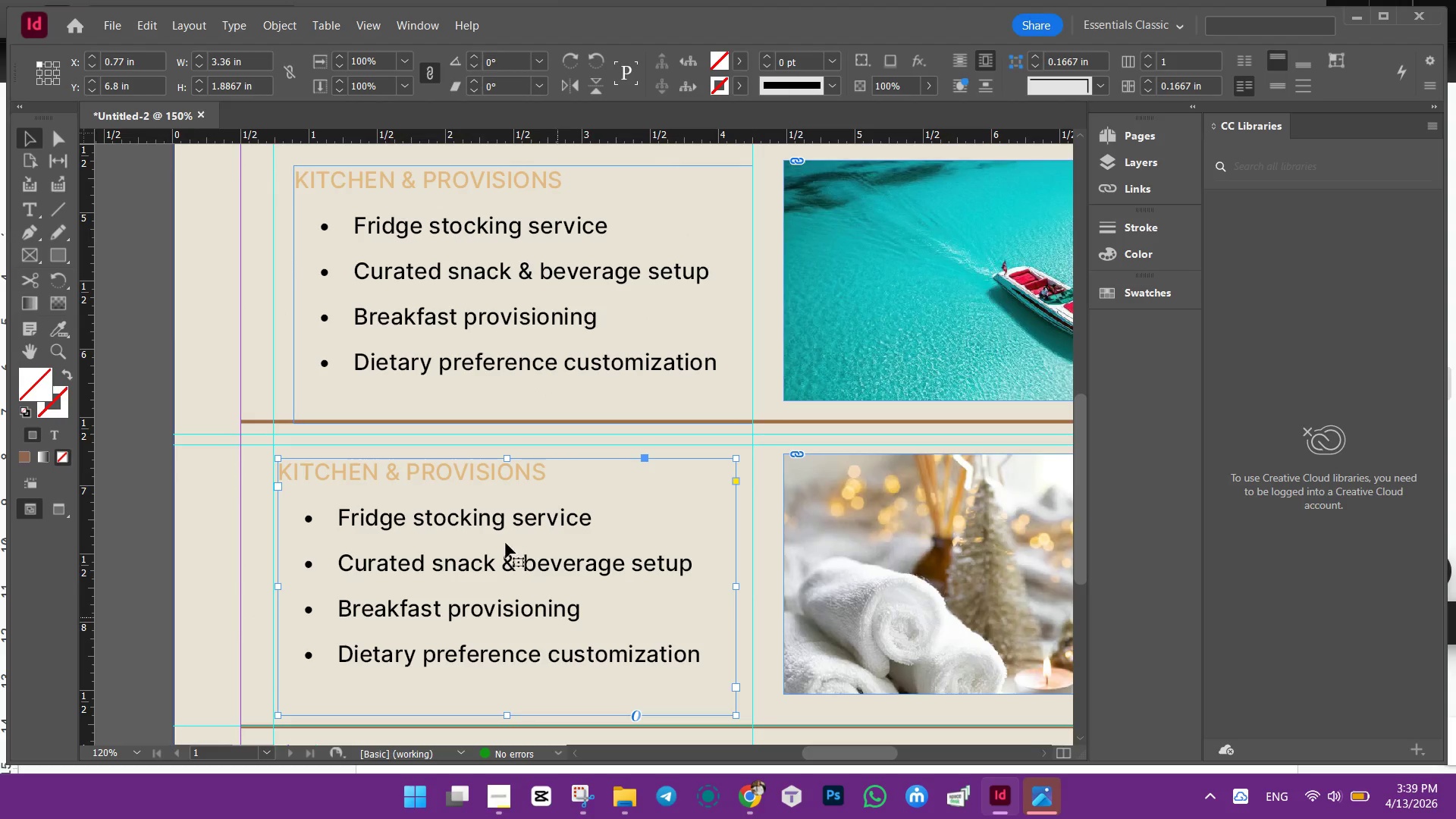 
scroll: coordinate [506, 543], scroll_direction: up, amount: 2.0
 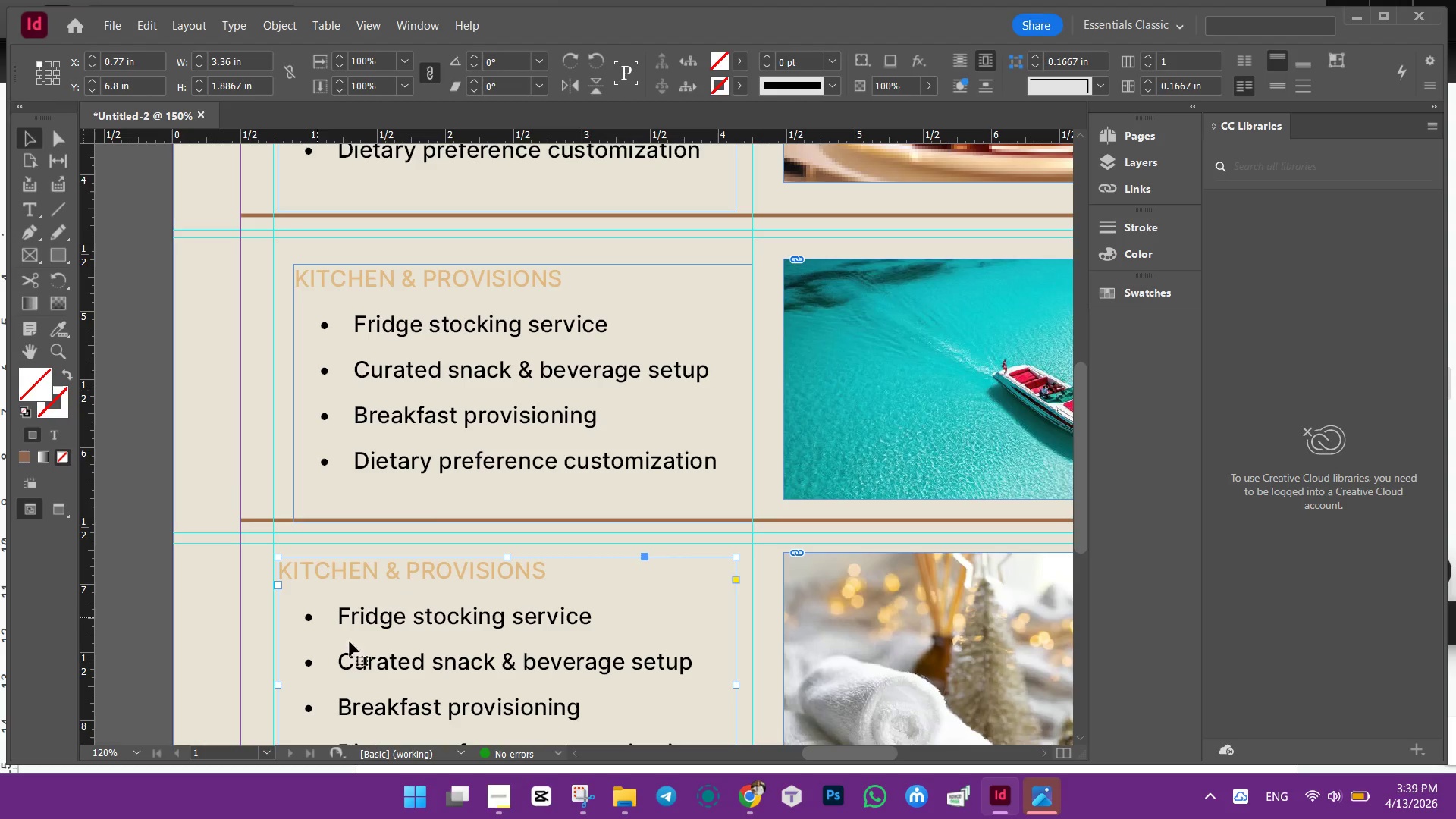 
left_click([211, 467])
 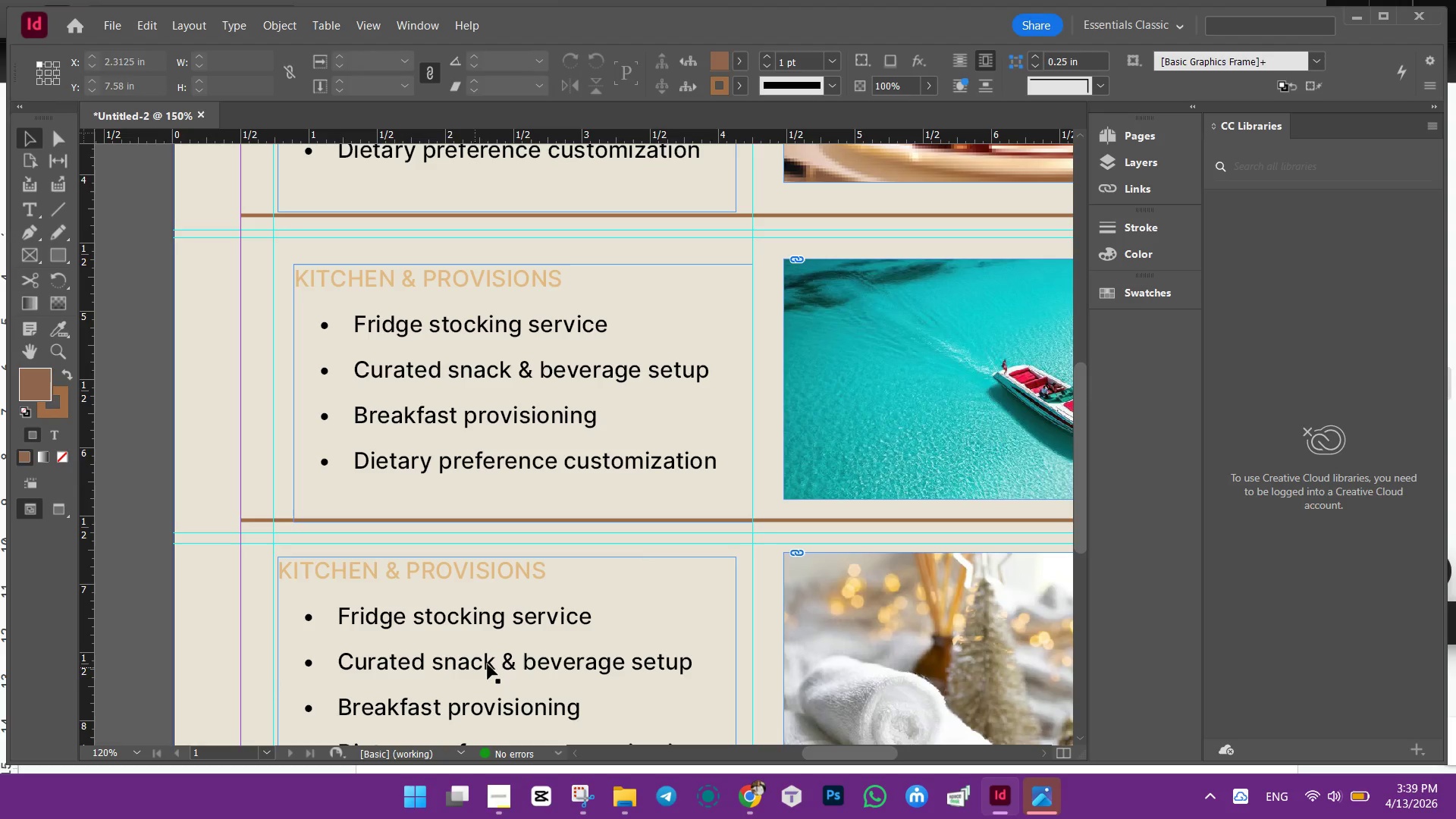 
left_click([480, 660])
 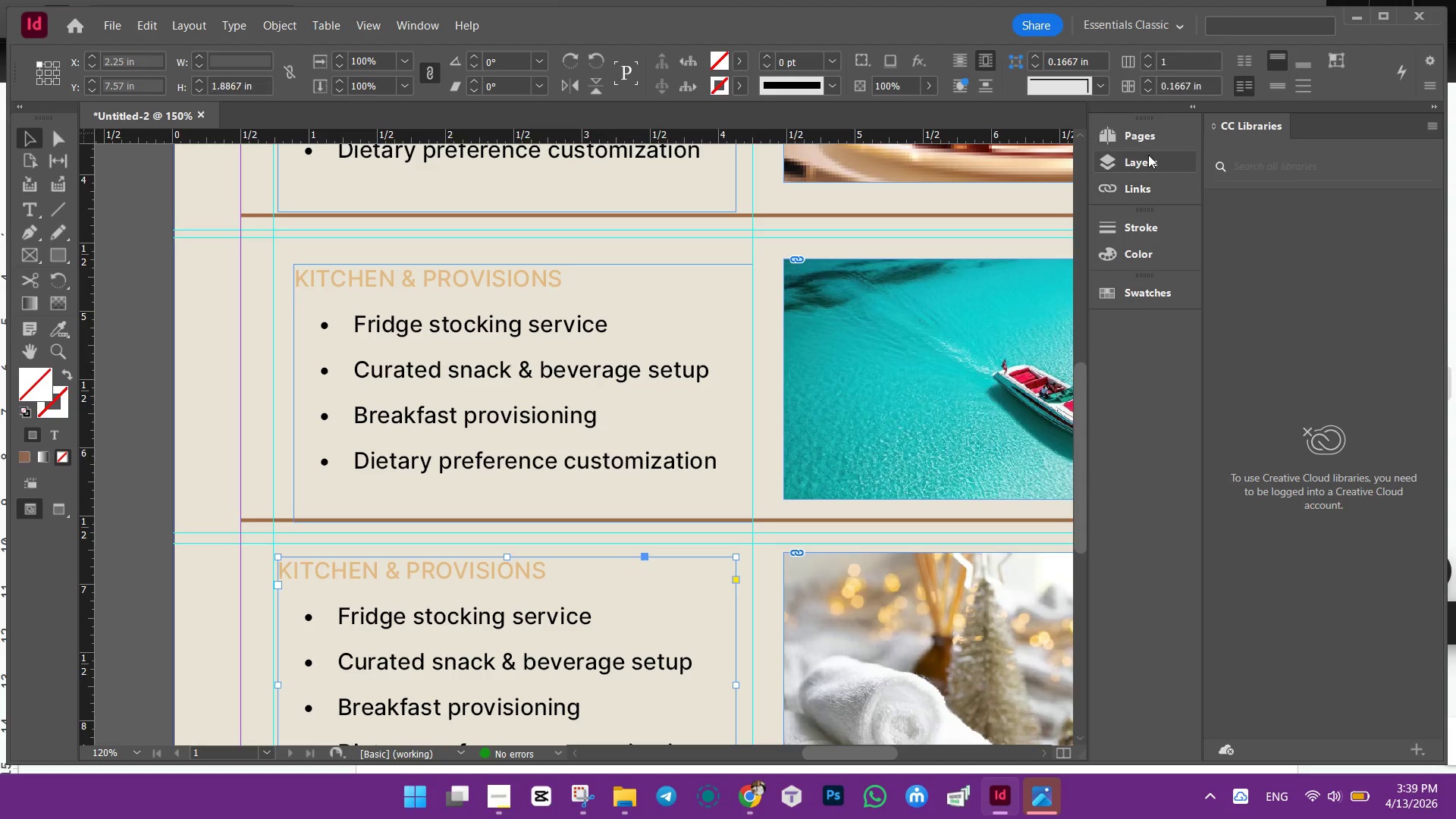 
left_click([1148, 156])
 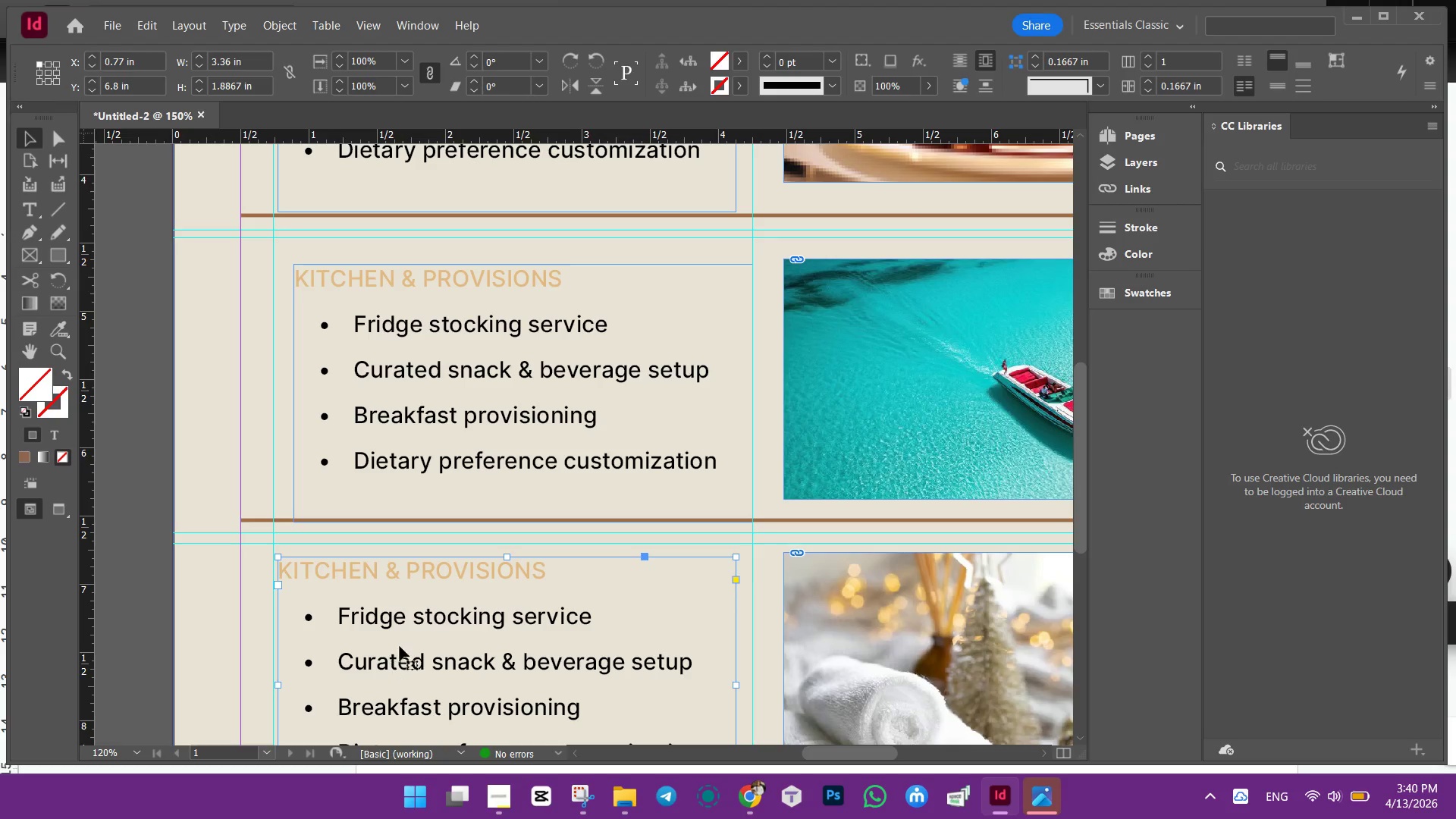 
wait(6.73)
 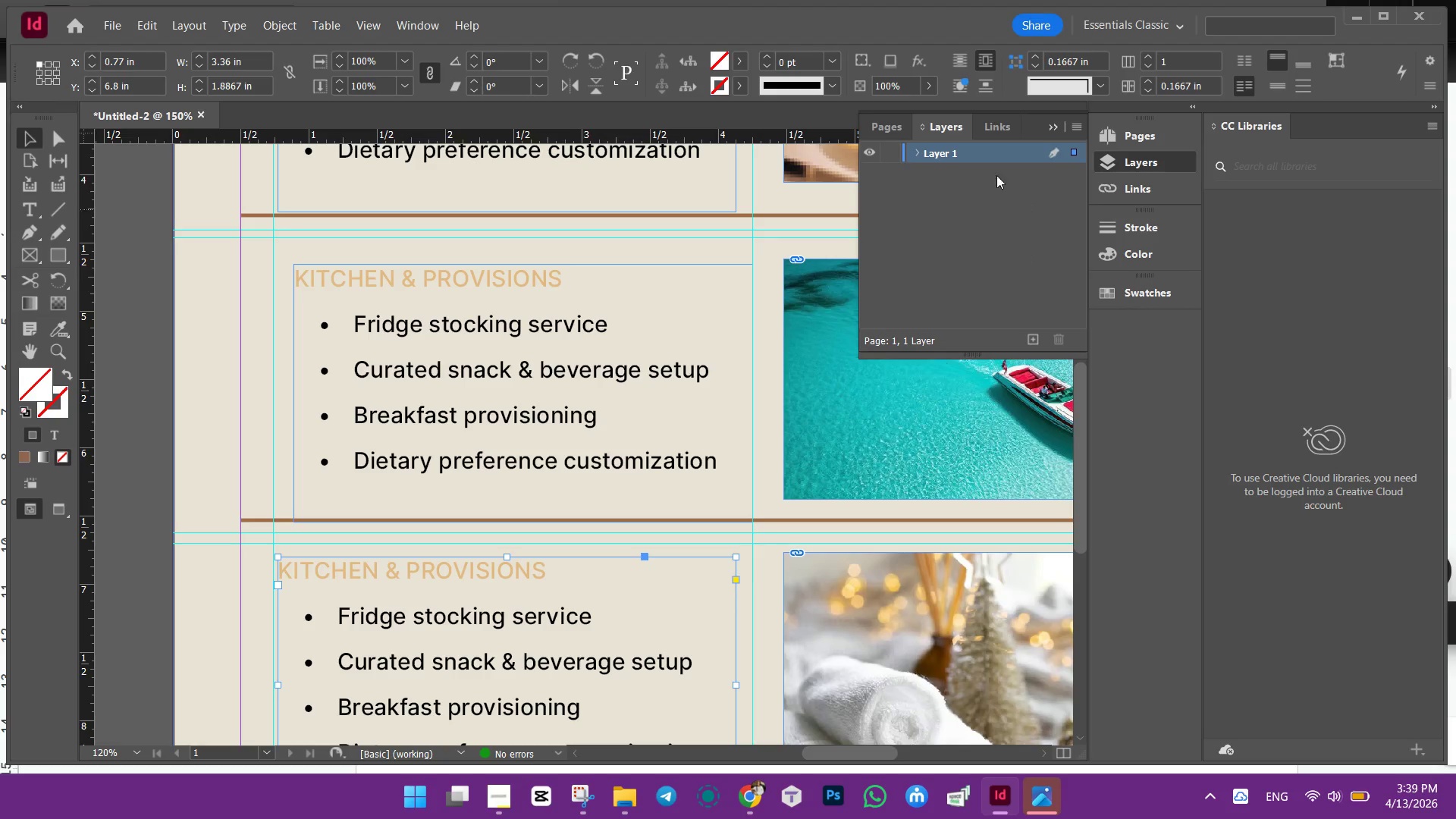 
left_click([470, 657])
 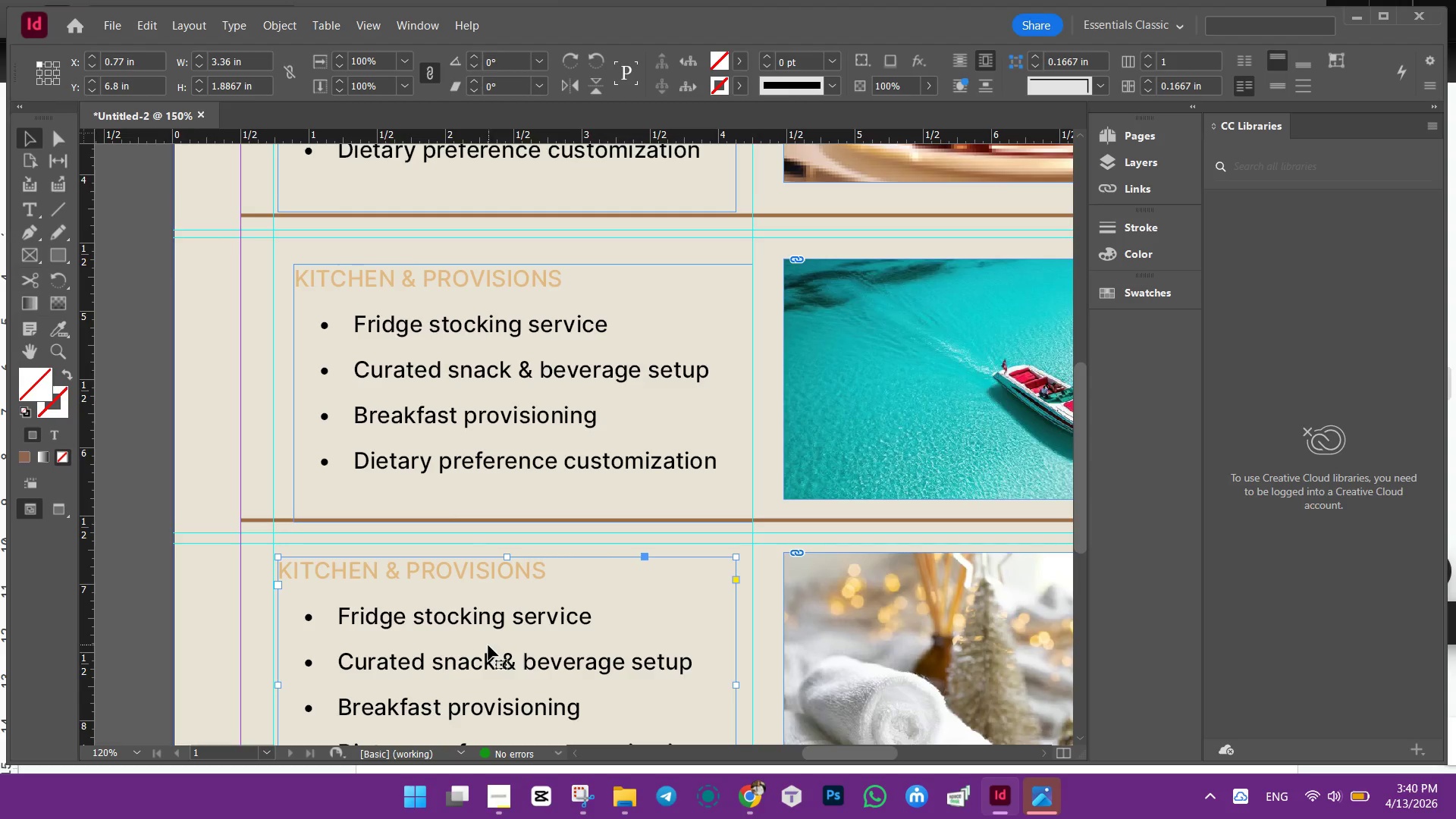 
scroll: coordinate [504, 607], scroll_direction: down, amount: 2.0
 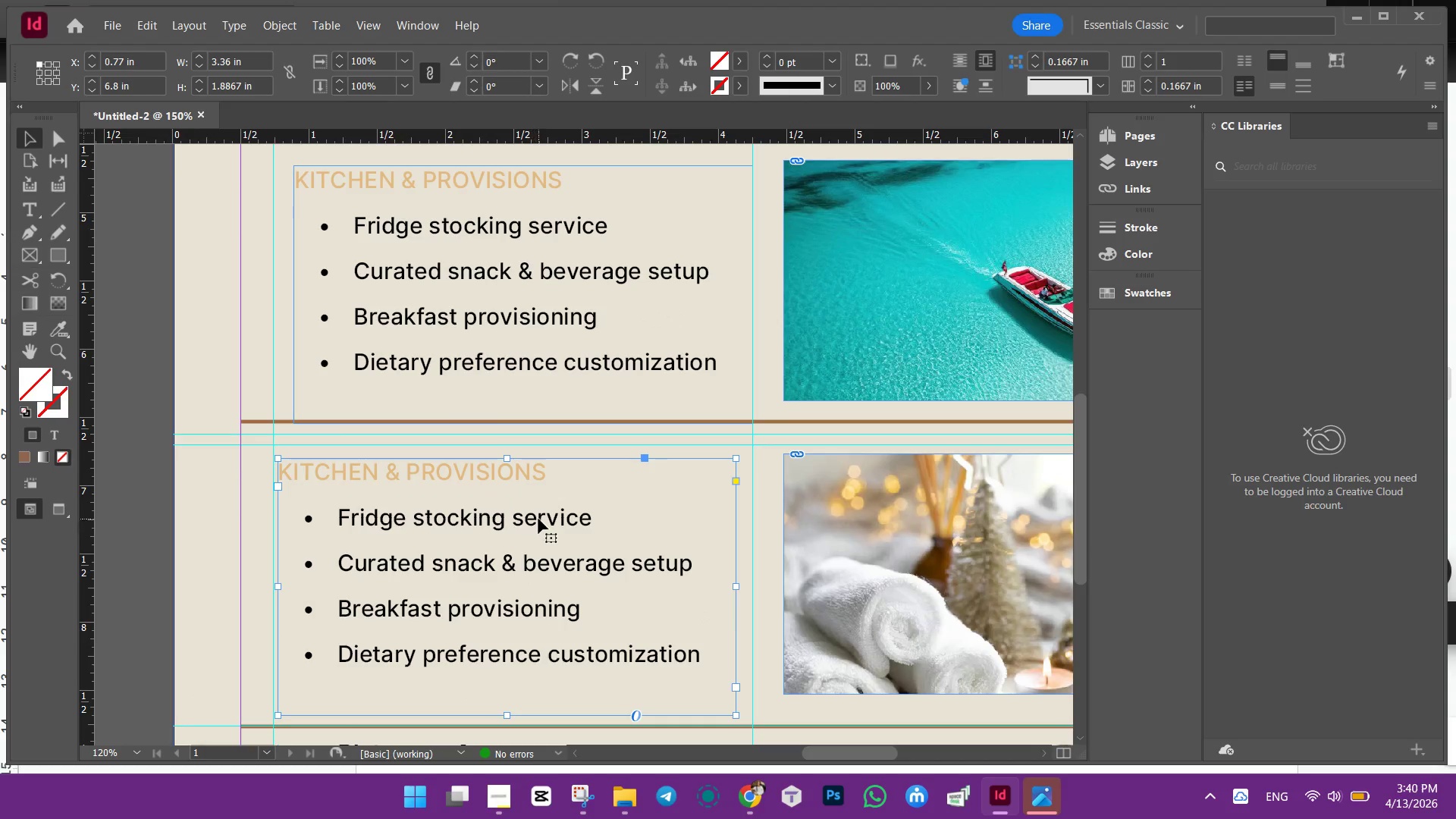 
left_click_drag(start_coordinate=[538, 519], to_coordinate=[532, 519])
 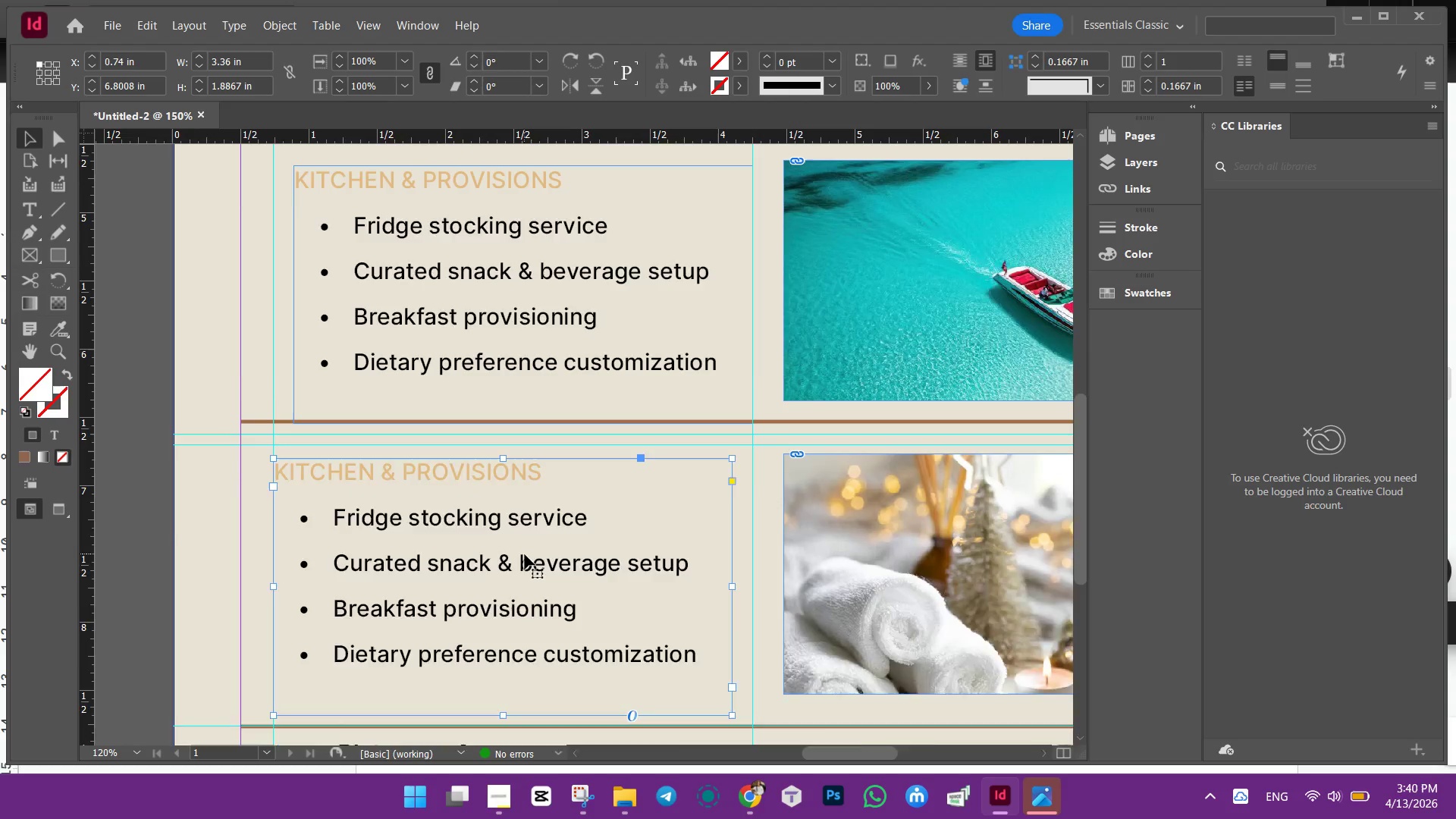 
scroll: coordinate [525, 554], scroll_direction: up, amount: 1.0
 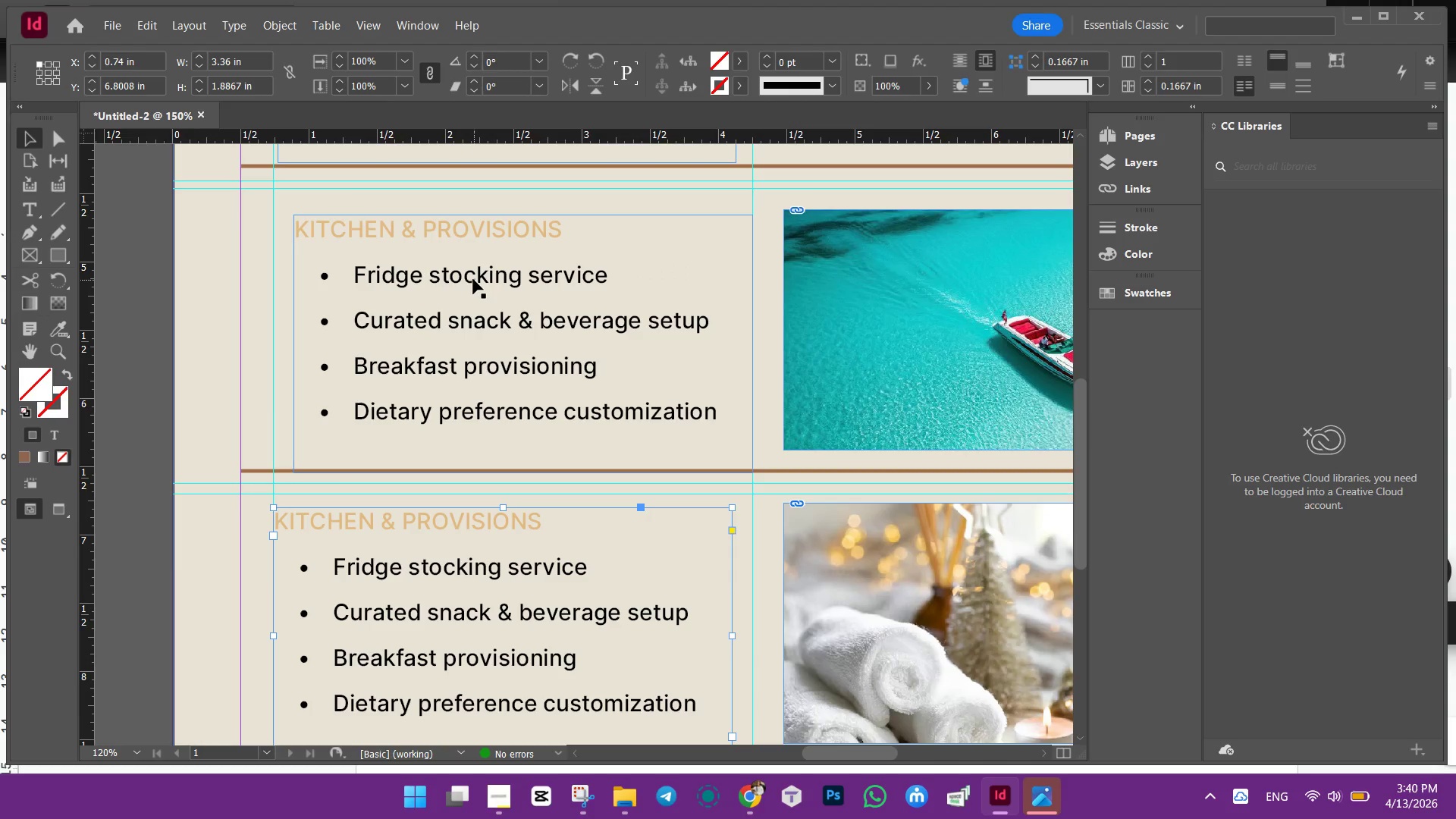 
left_click_drag(start_coordinate=[473, 279], to_coordinate=[455, 271])
 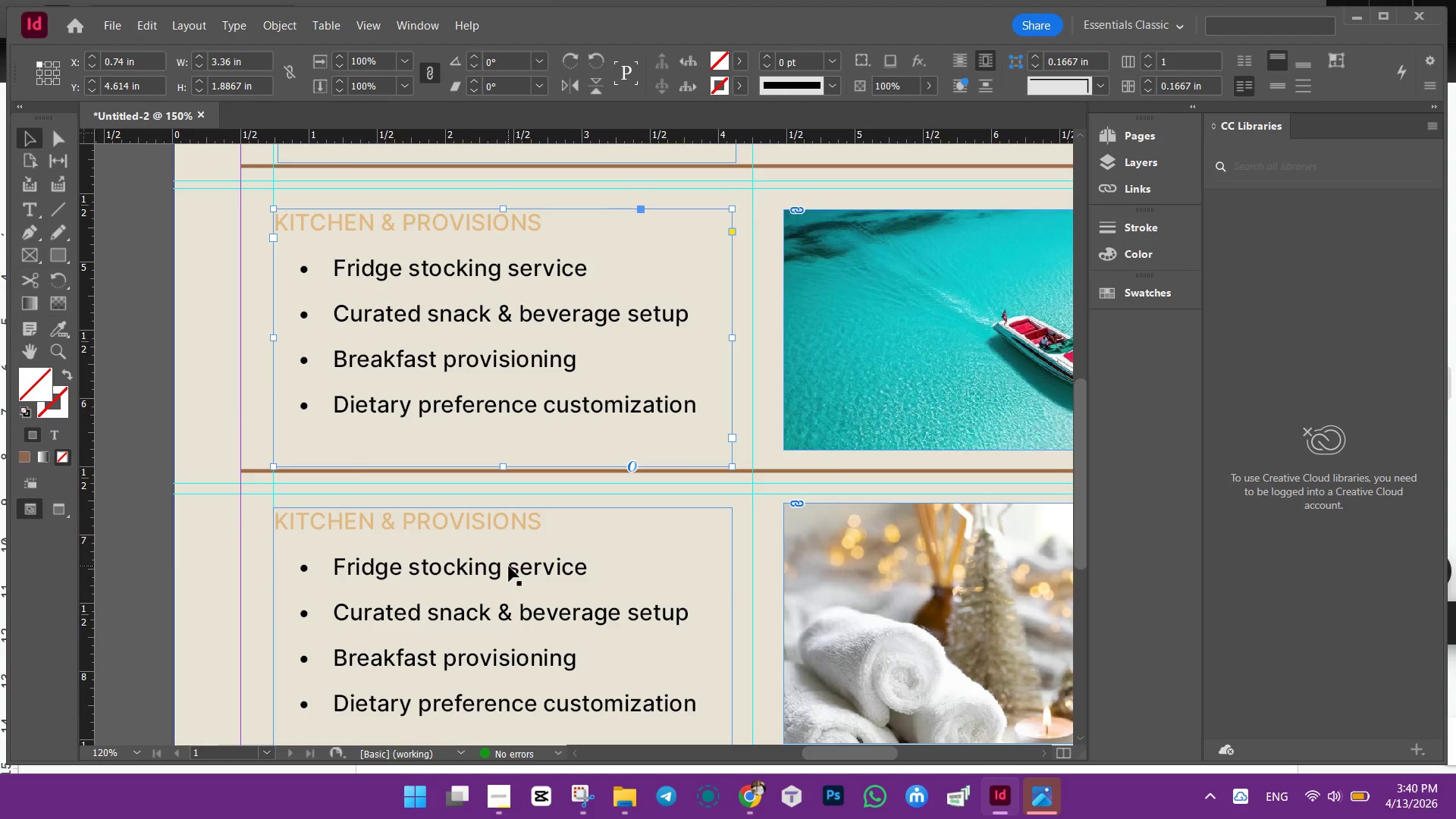 
scroll: coordinate [499, 541], scroll_direction: up, amount: 6.0
 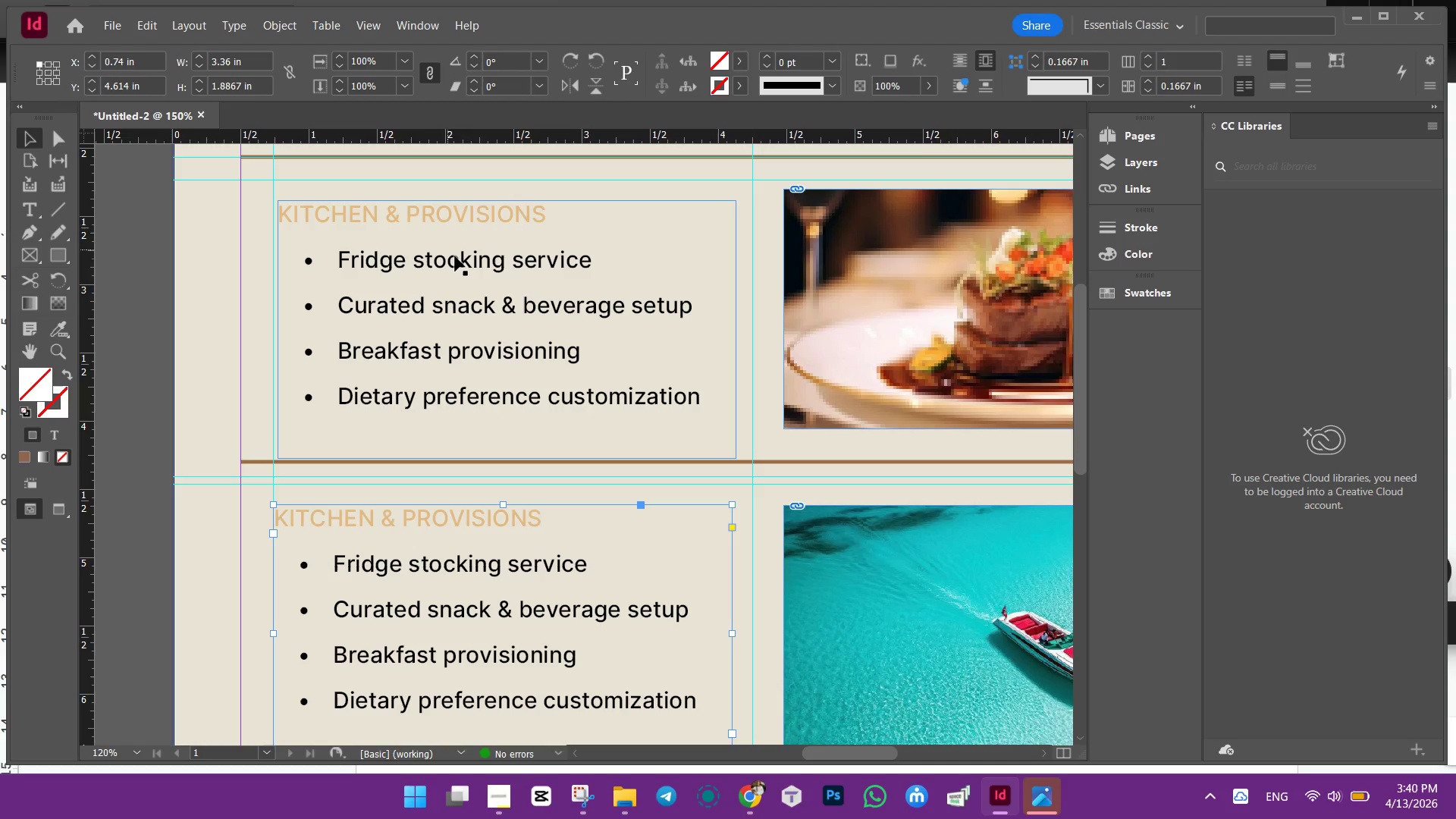 
left_click_drag(start_coordinate=[455, 256], to_coordinate=[450, 254])
 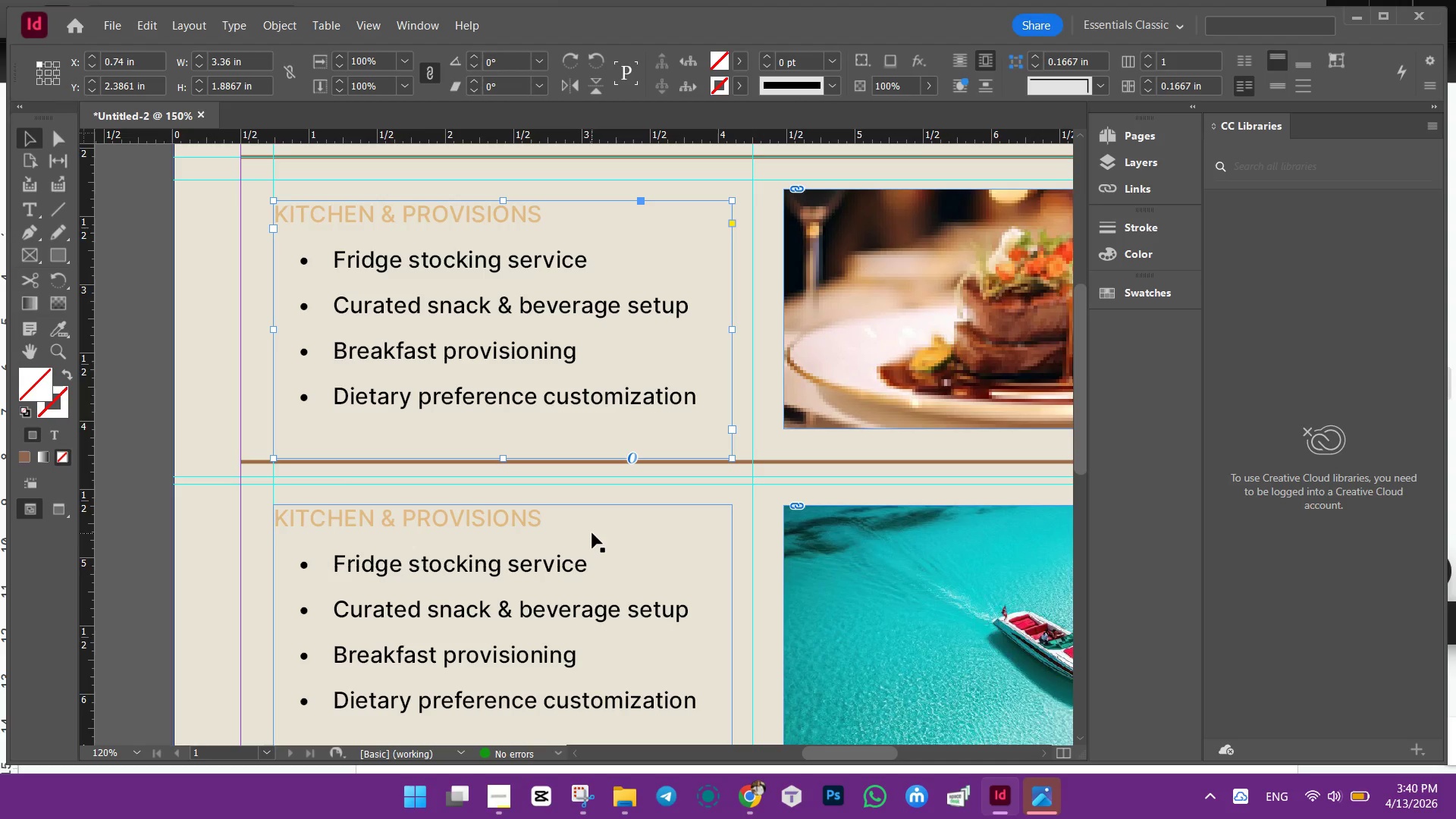 
hold_key(key=AltLeft, duration=0.53)
 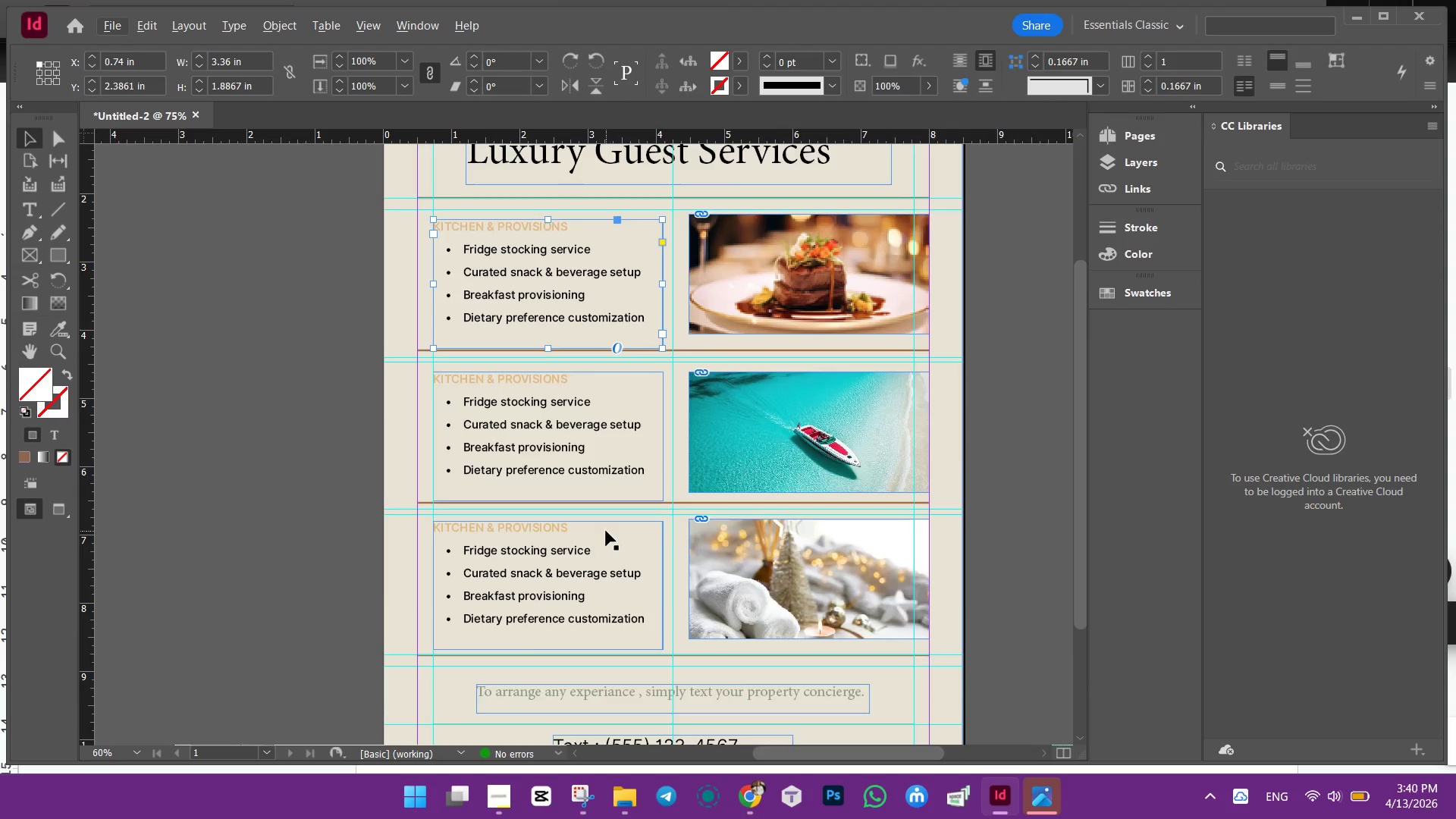 
hold_key(key=AltLeft, duration=0.42)
 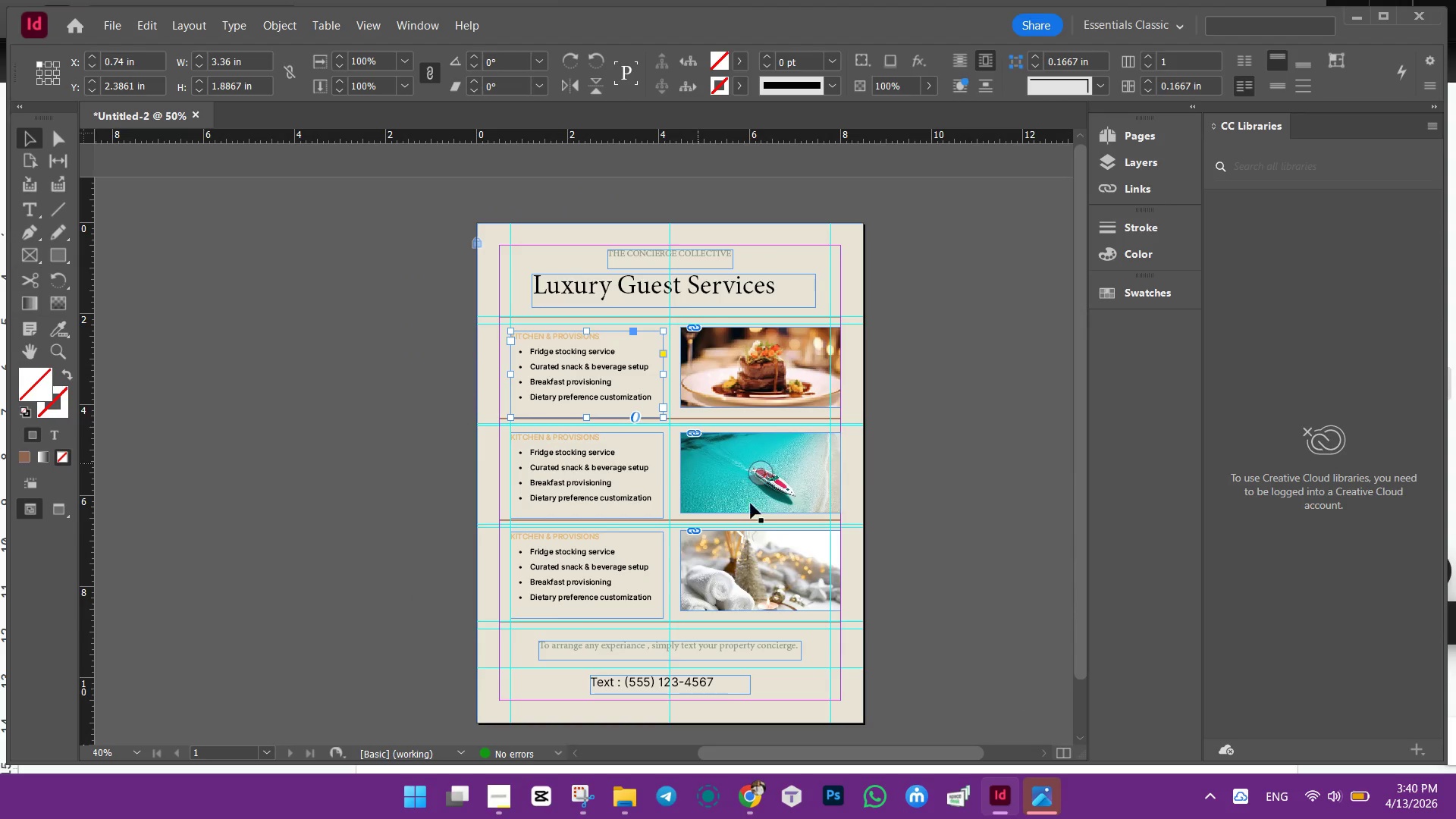 
scroll: coordinate [606, 531], scroll_direction: down, amount: 7.0
 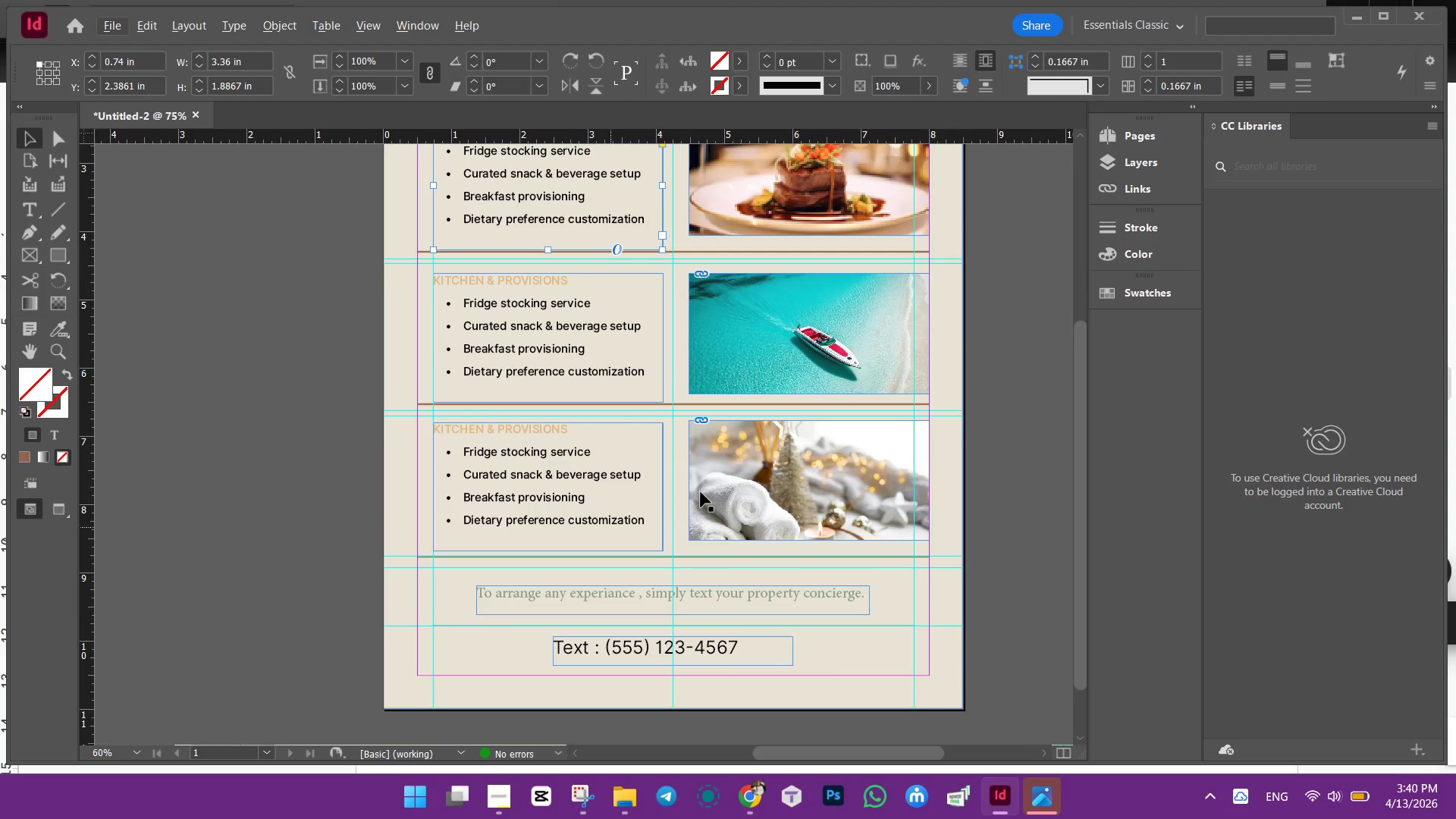 
hold_key(key=AltLeft, duration=0.59)
 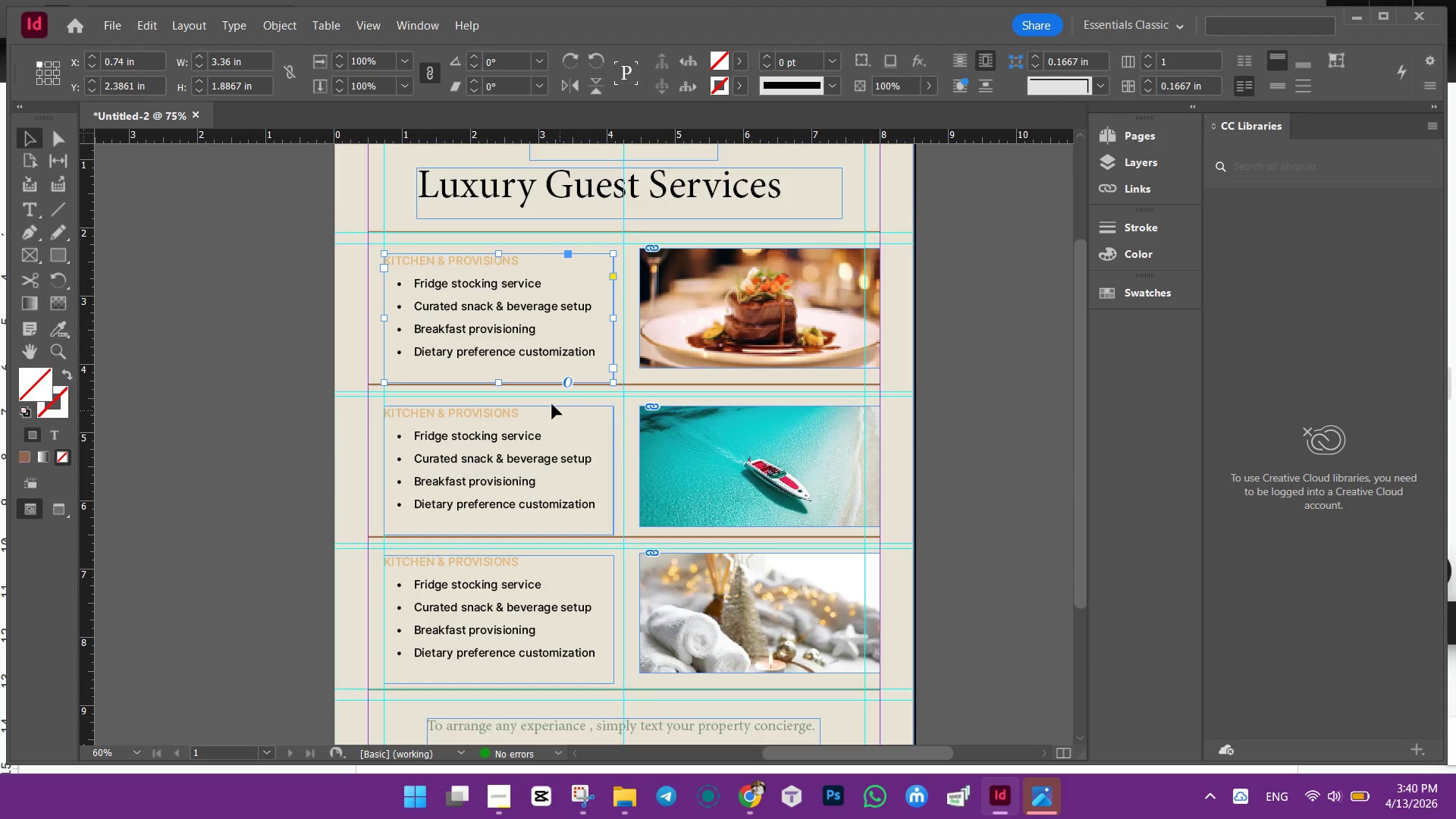 
scroll: coordinate [763, 516], scroll_direction: up, amount: 3.0
 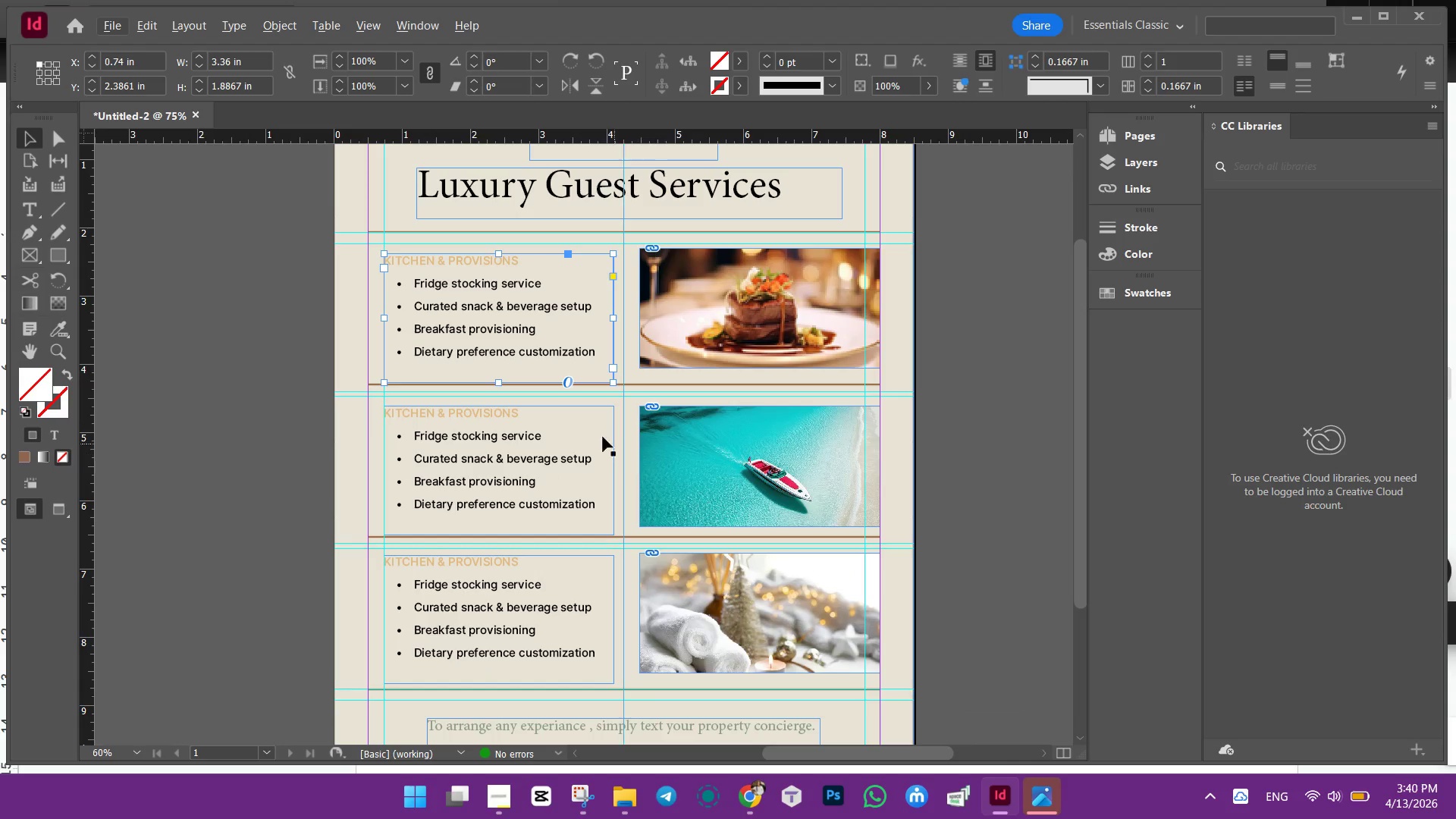 
hold_key(key=AltLeft, duration=0.8)
 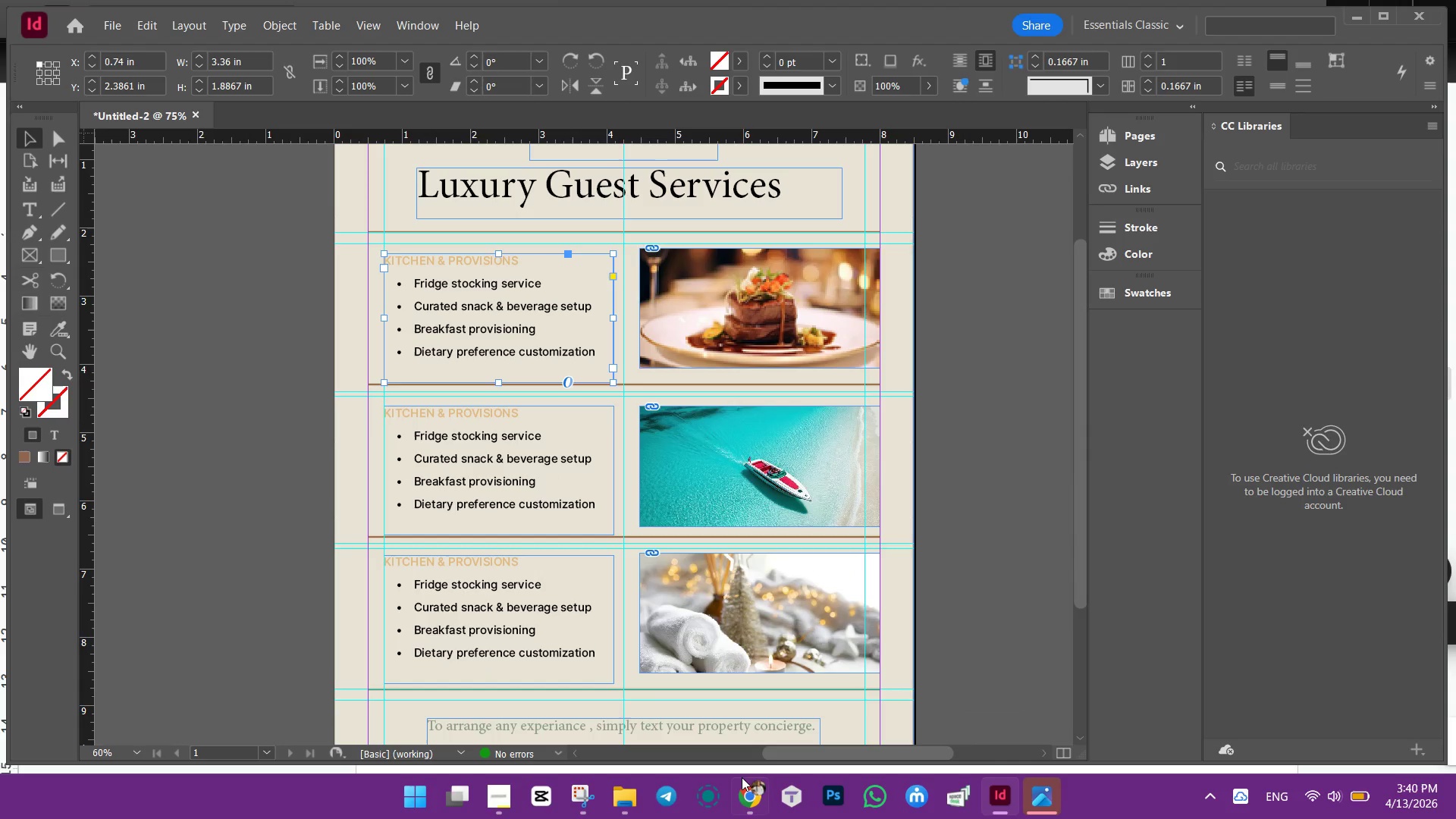 
mouse_move([723, 767])
 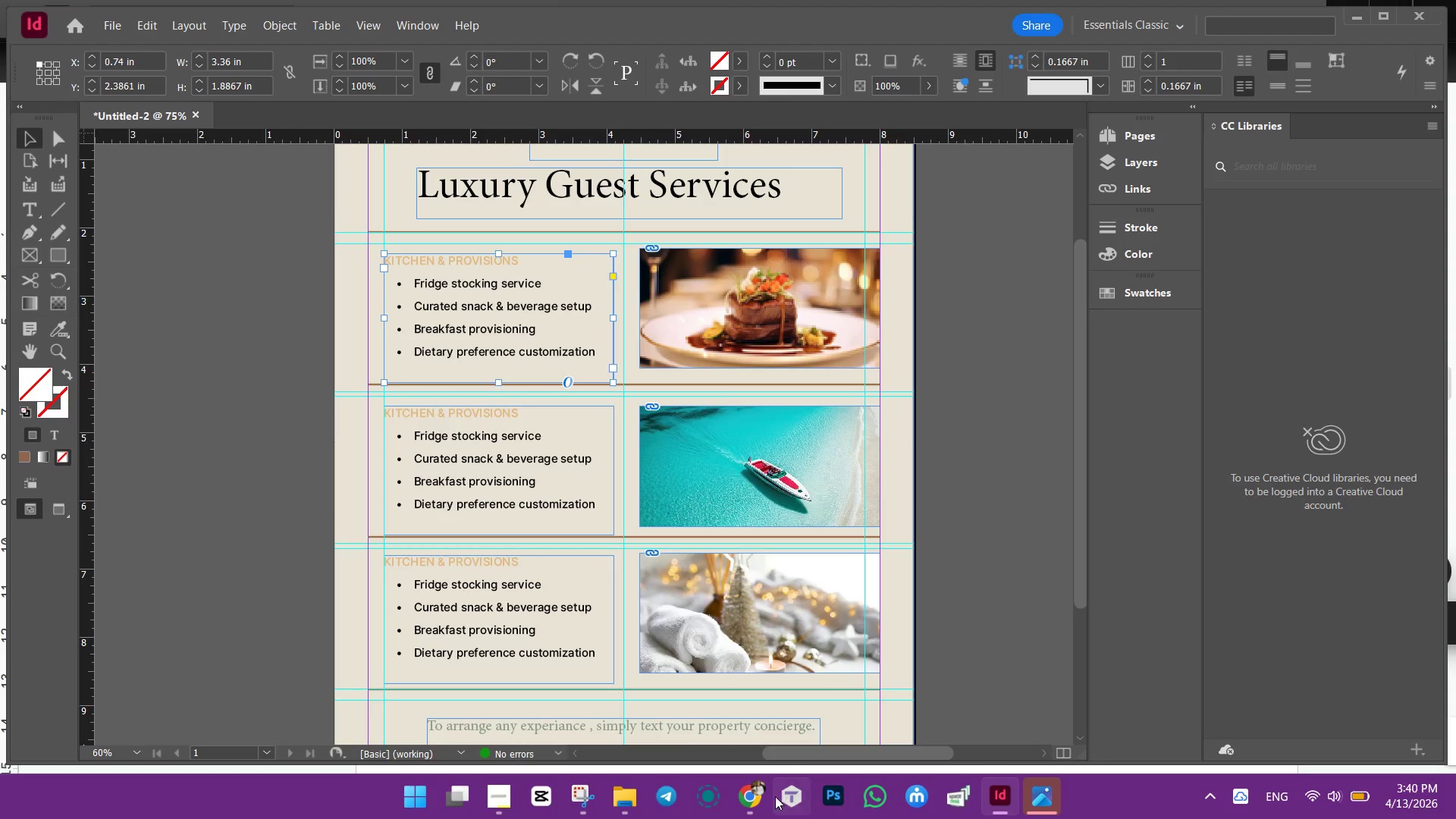 
left_click([741, 789])
 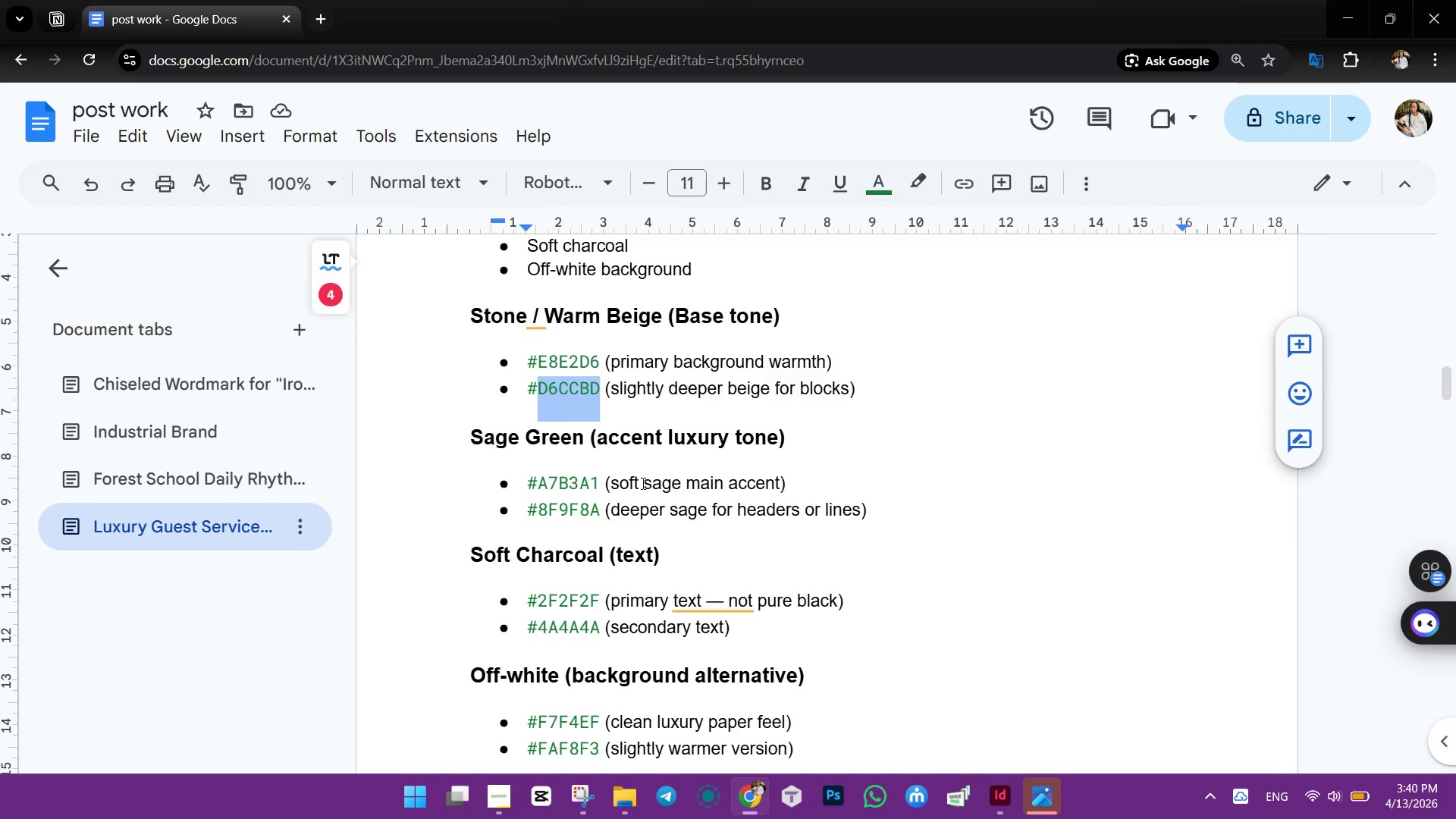 
scroll: coordinate [652, 497], scroll_direction: up, amount: 1.0
 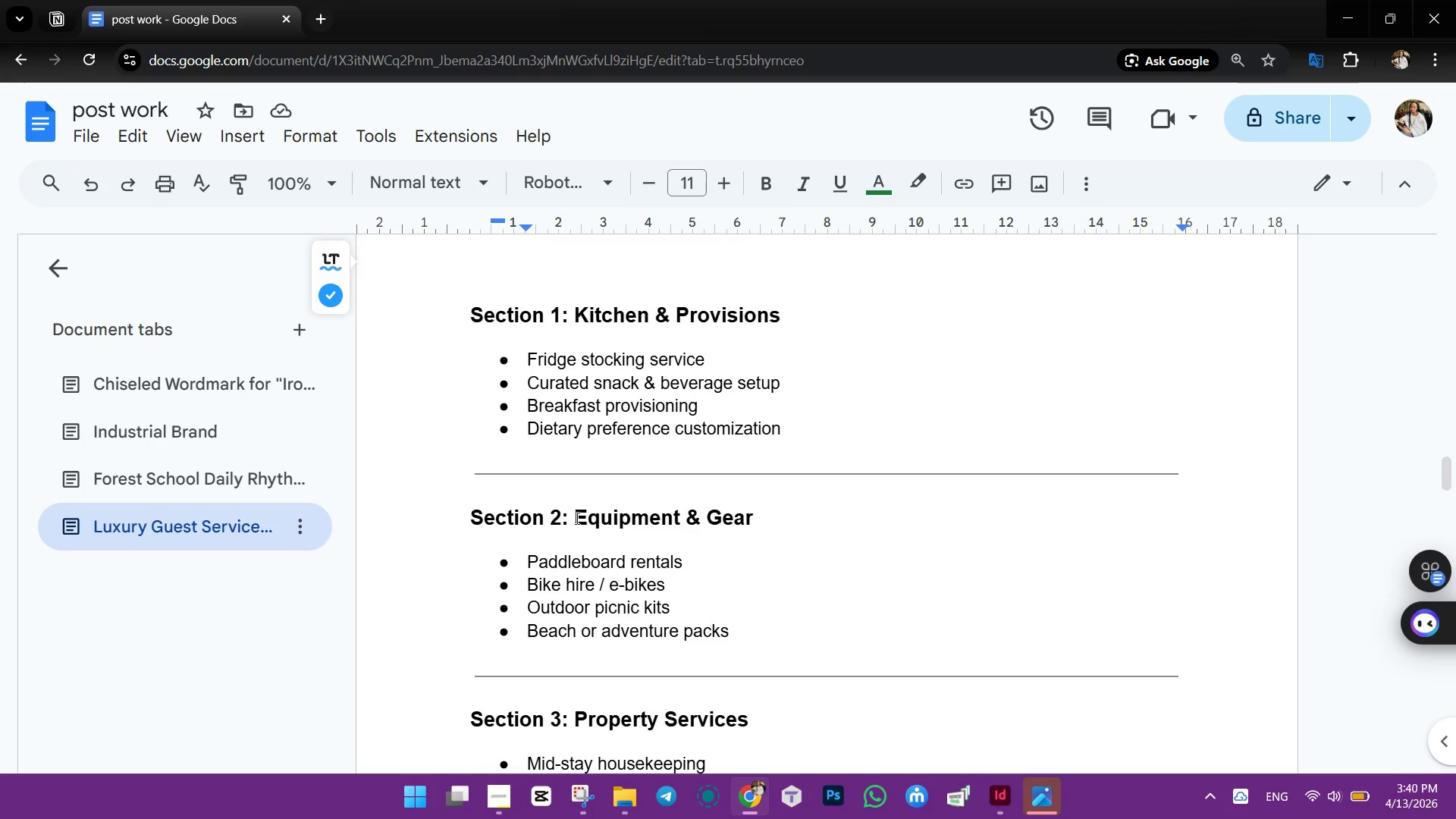 
left_click_drag(start_coordinate=[576, 518], to_coordinate=[764, 639])
 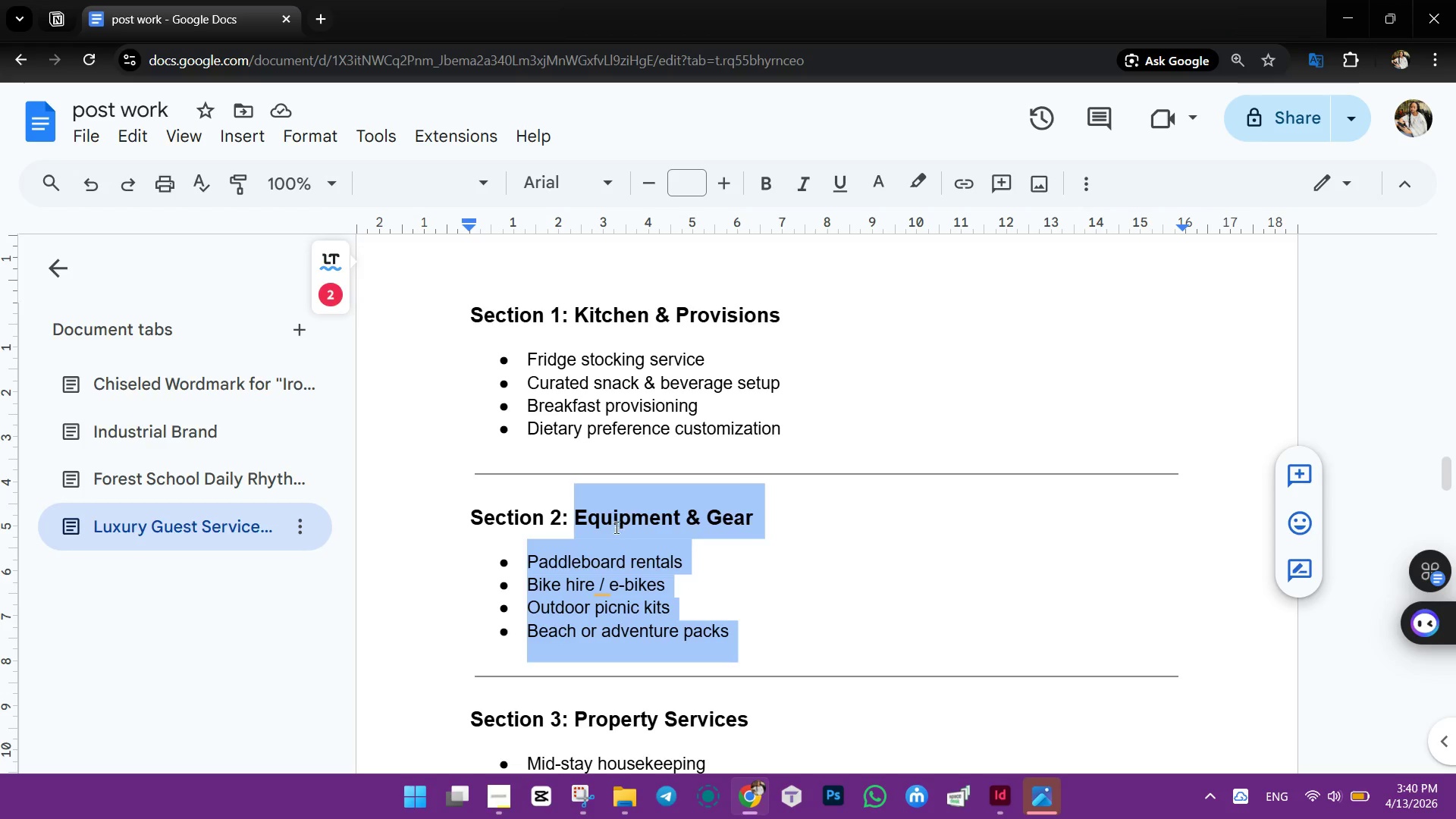 
right_click([615, 526])
 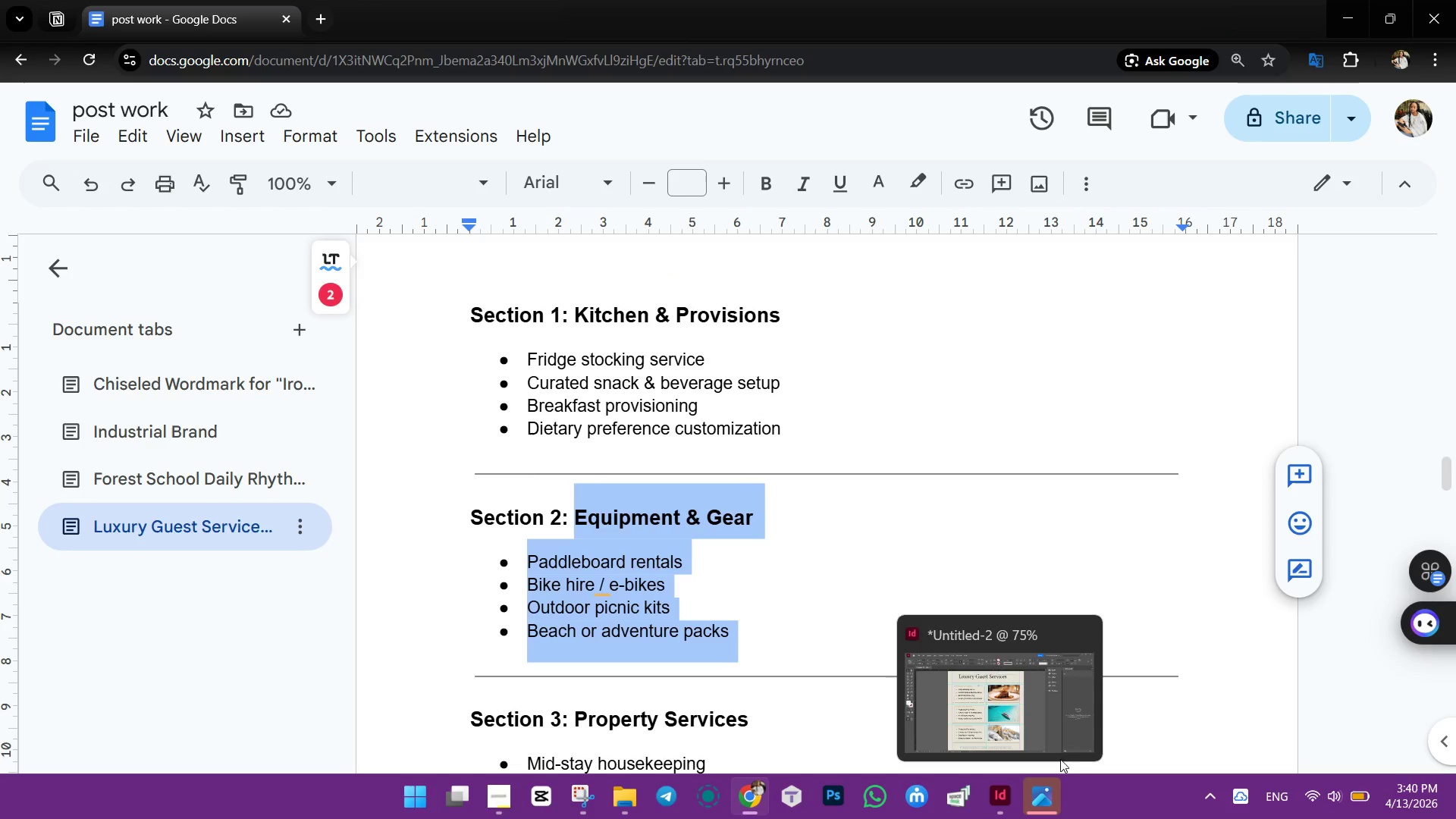 
left_click([1009, 708])
 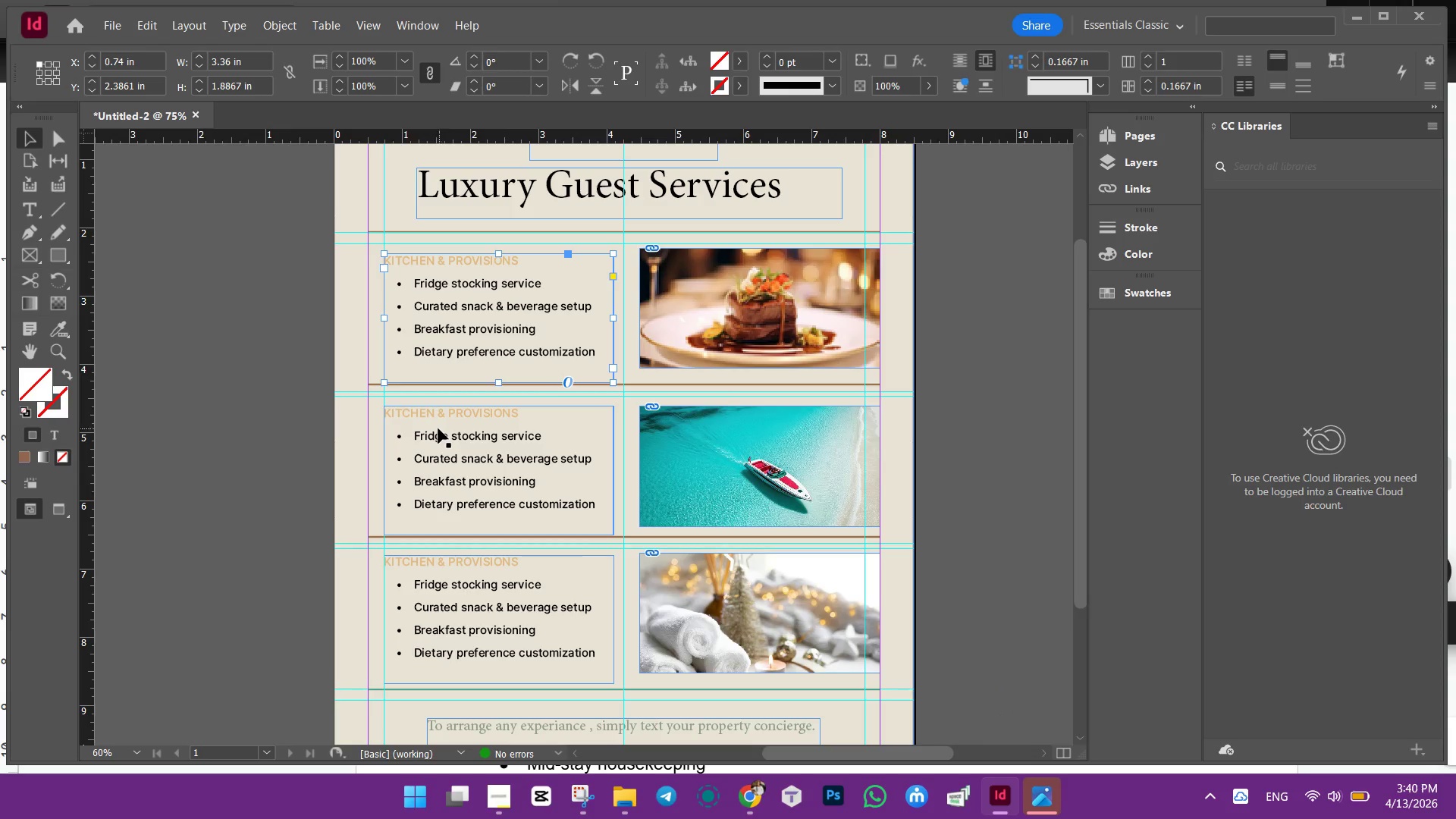 
left_click([438, 428])
 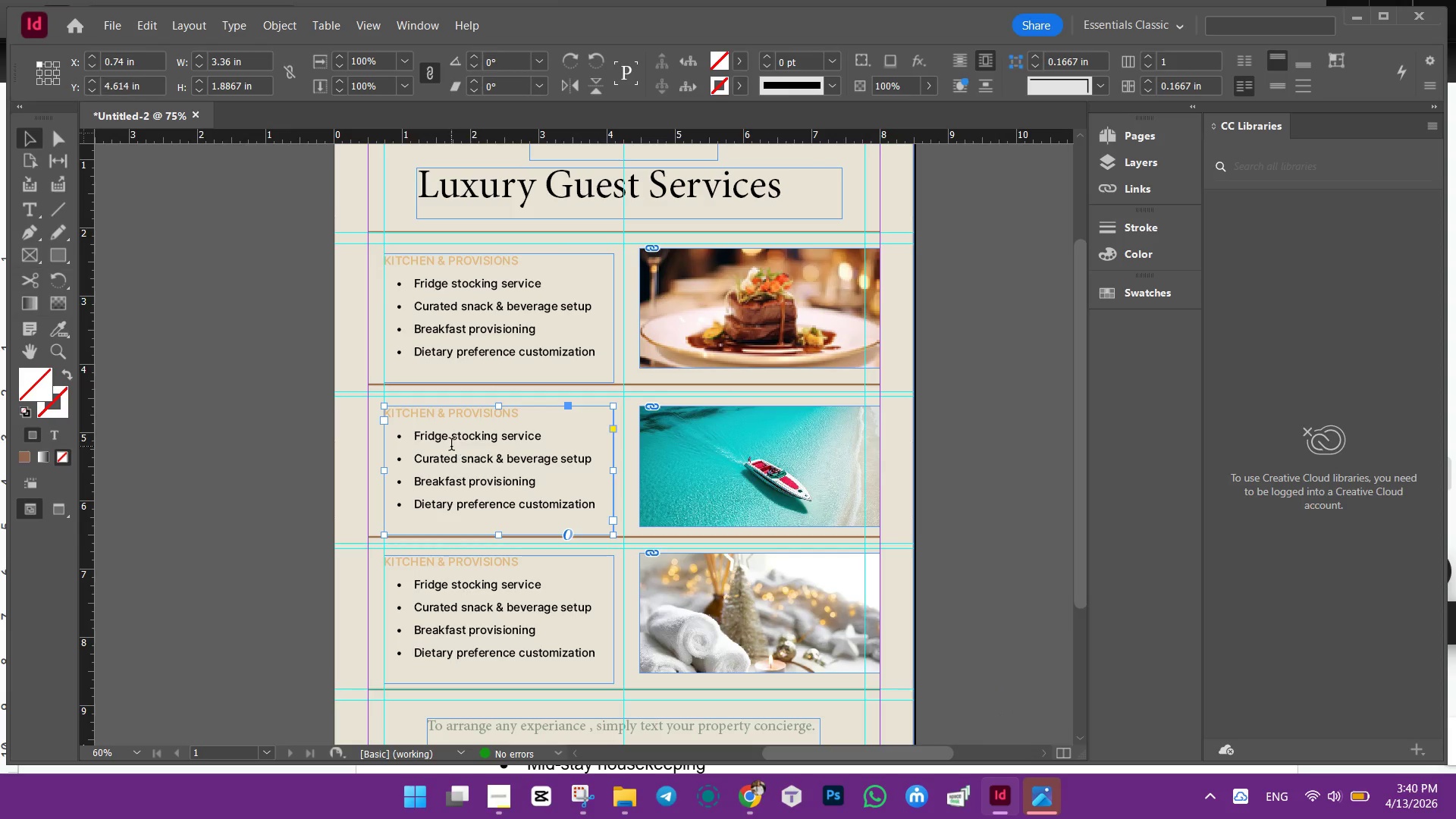 
double_click([451, 446])
 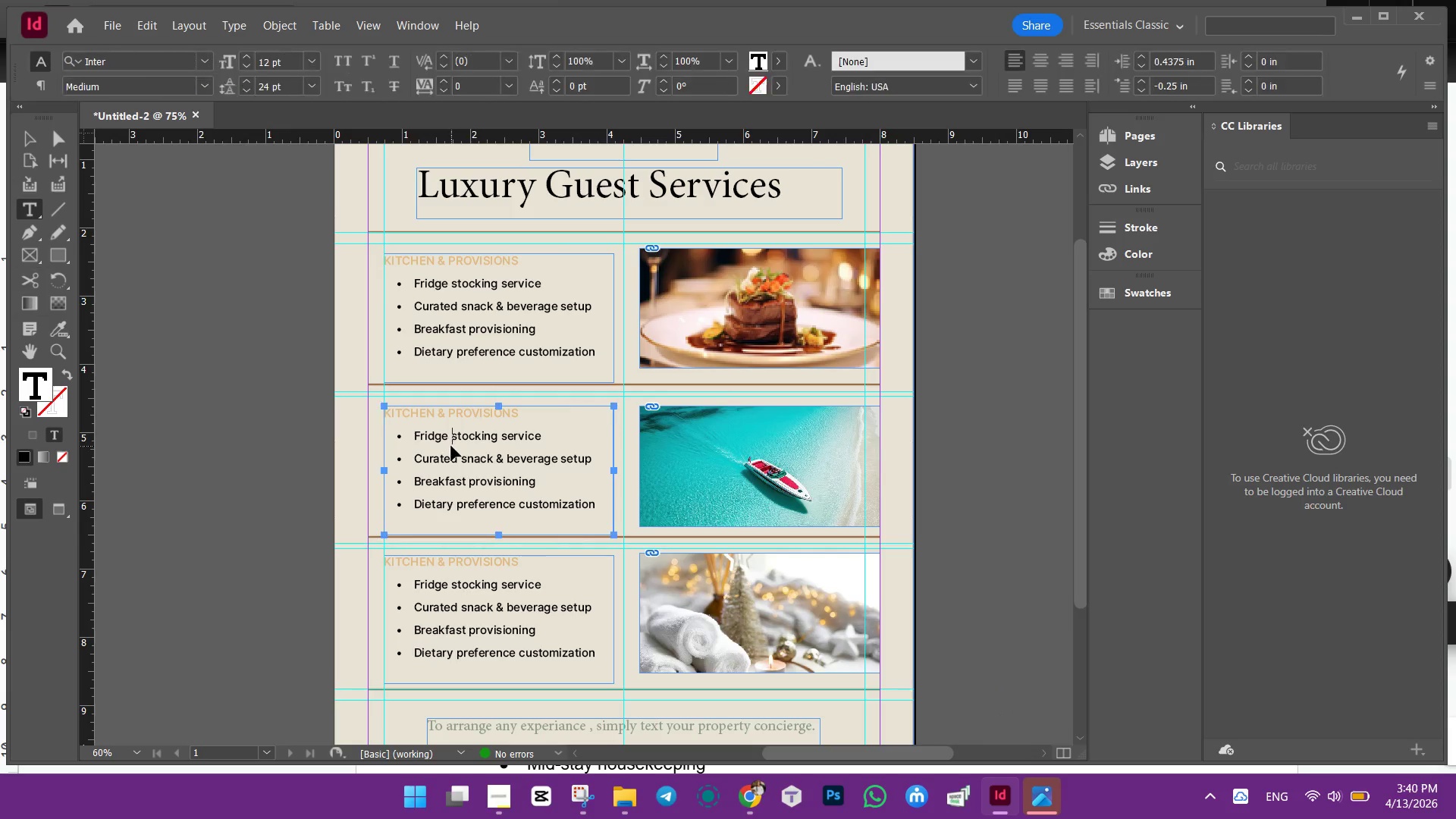 
key(Control+ControlLeft)
 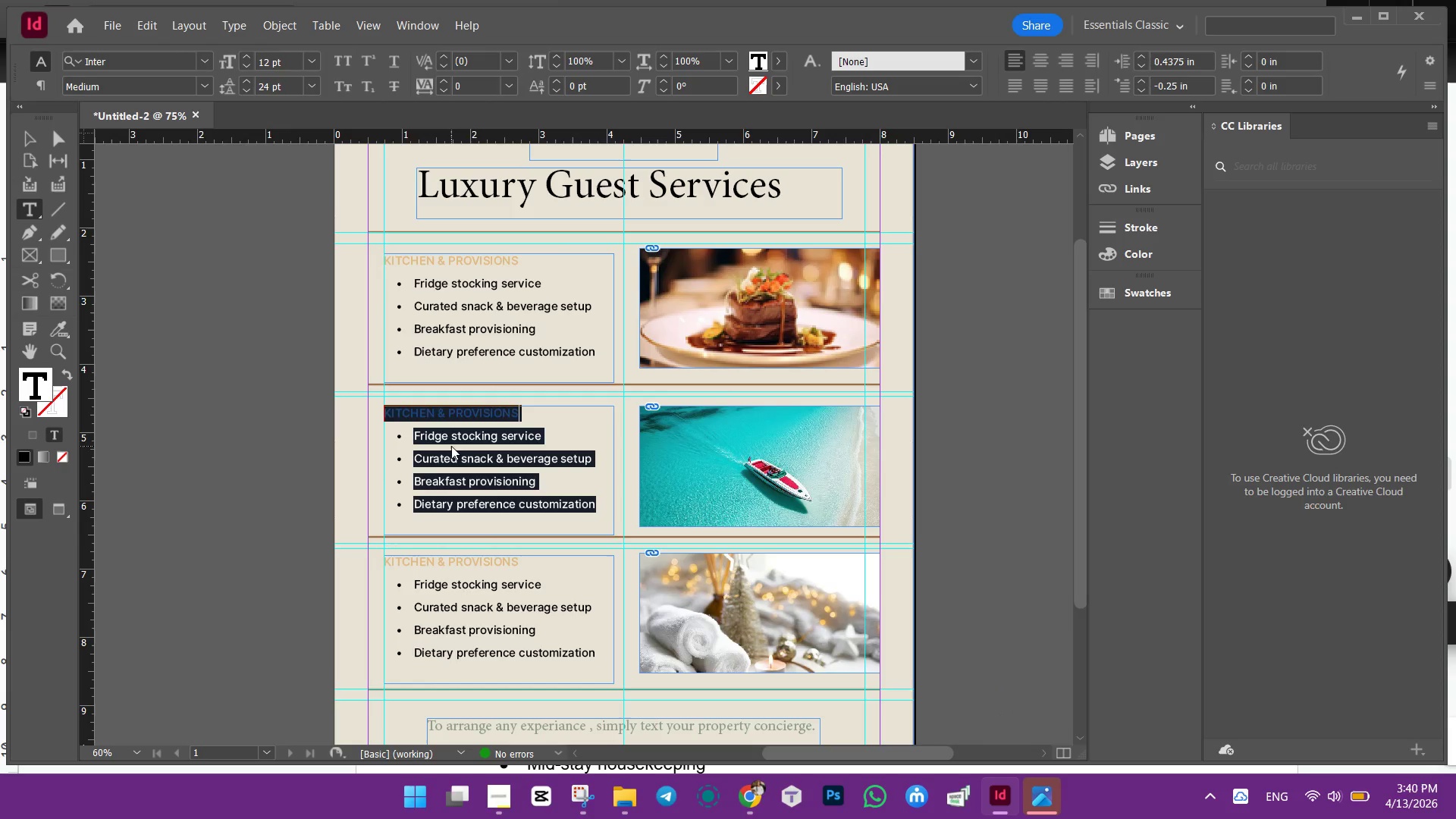 
key(Control+A)
 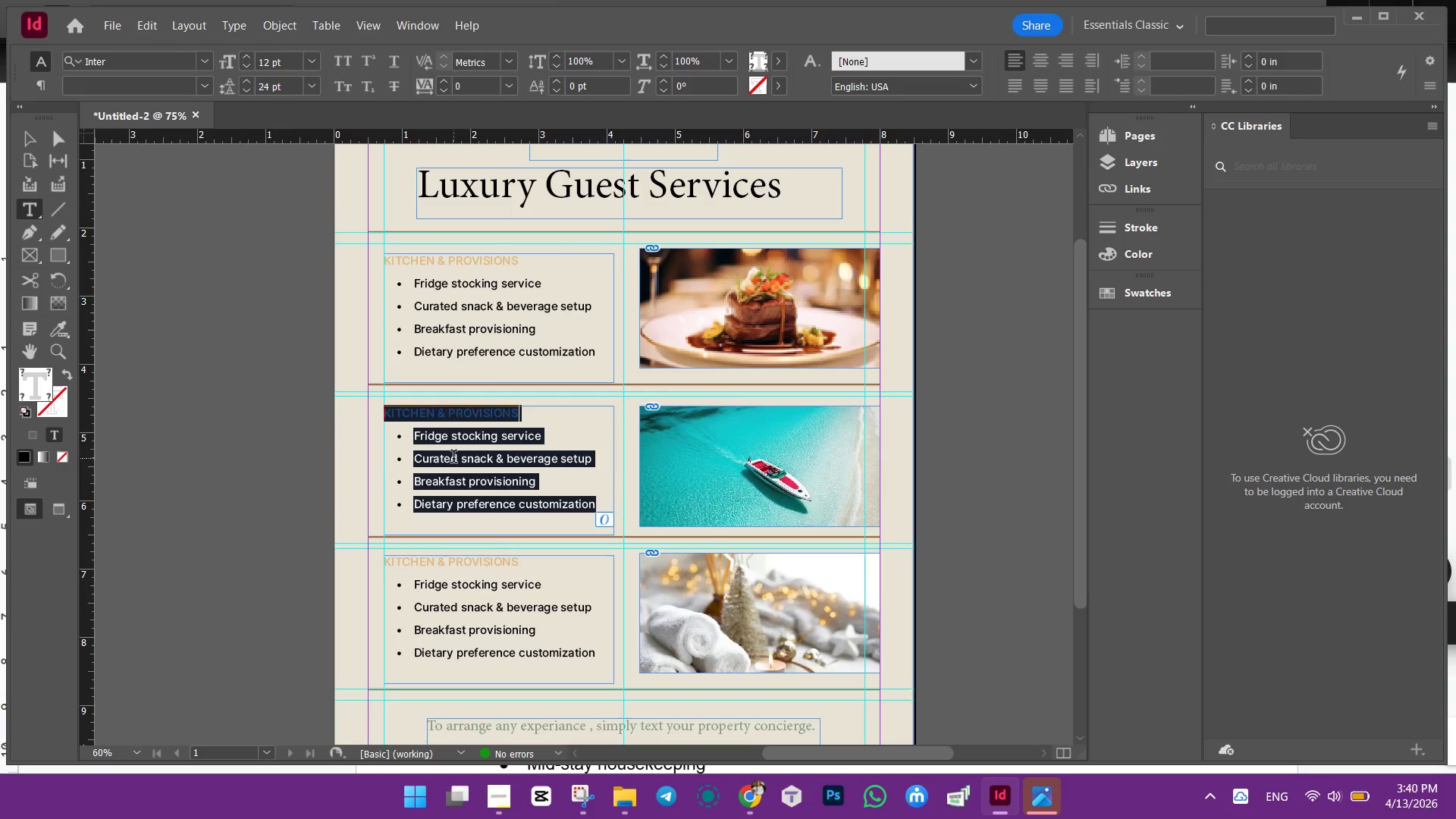 
key(Control+V)
 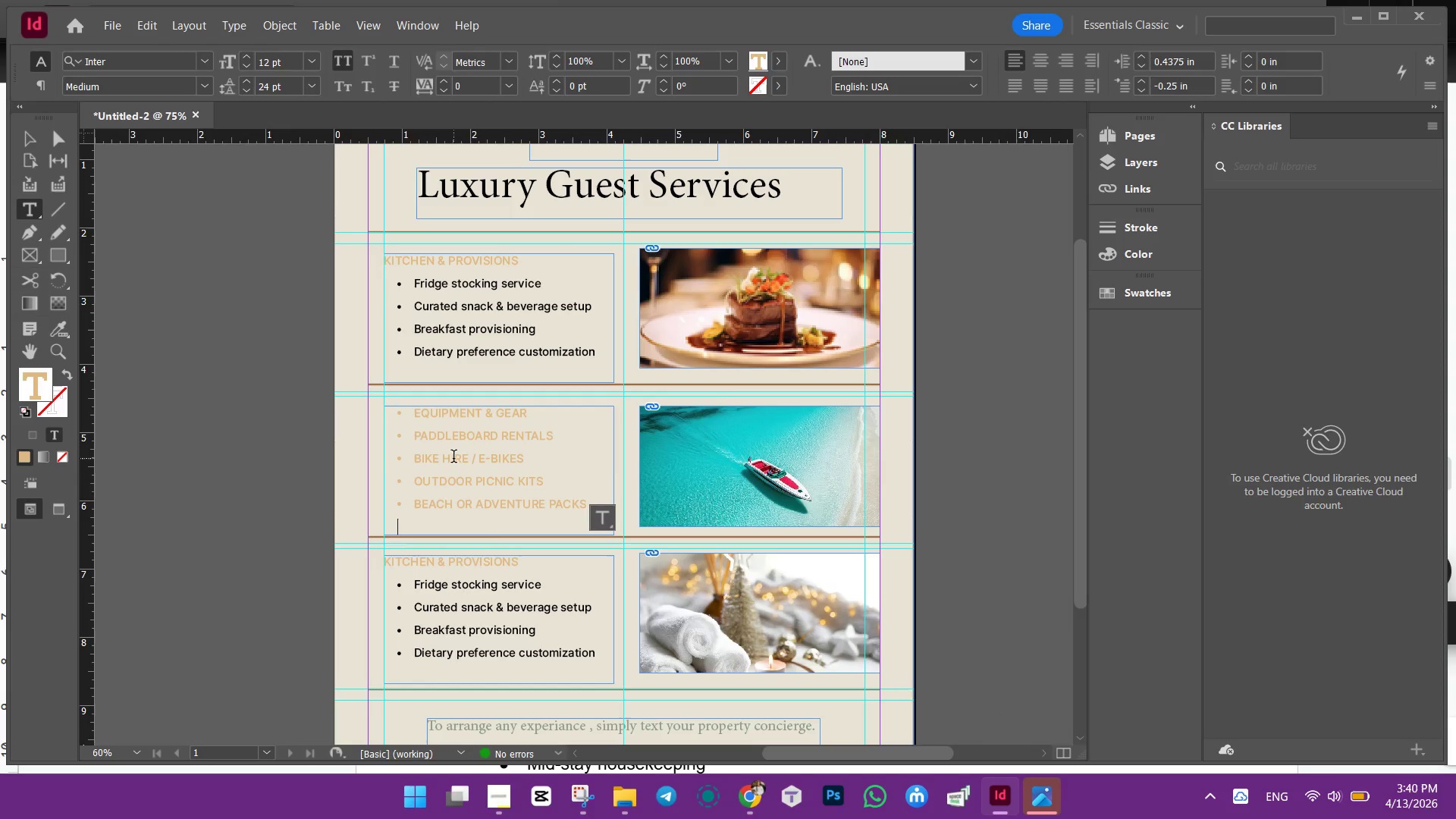 
key(Control+Z)
 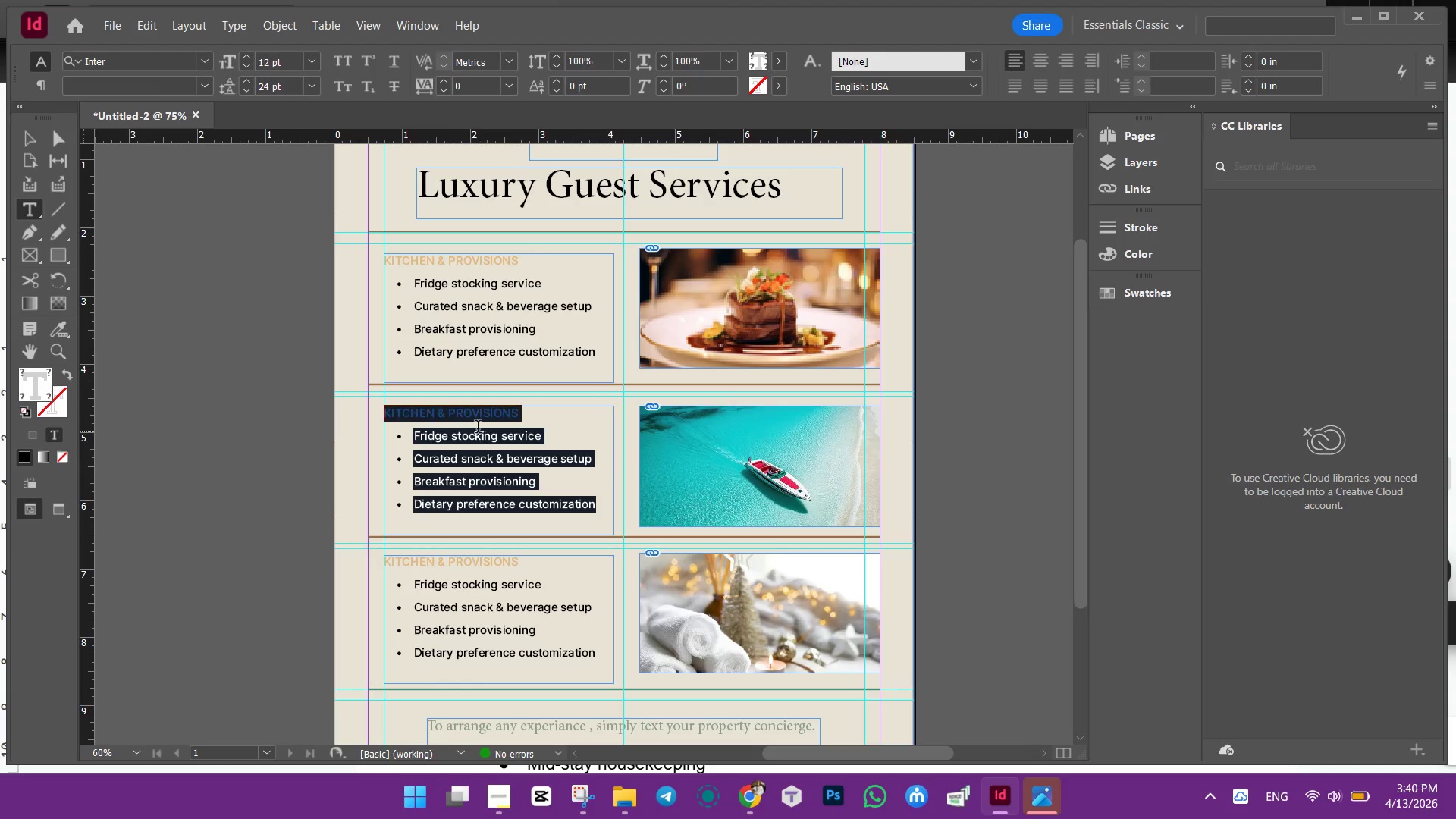 
double_click([473, 416])
 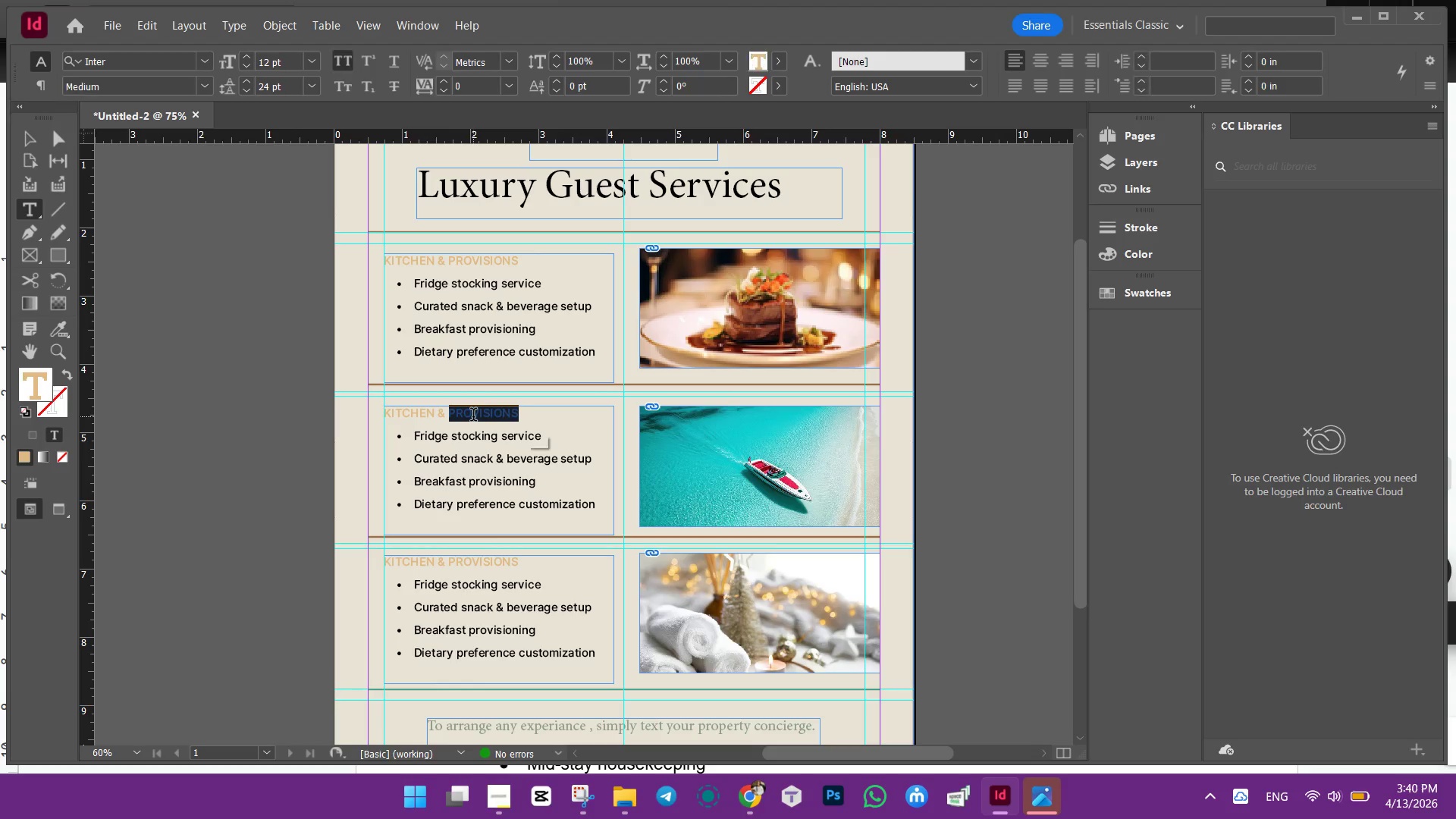 
triple_click([473, 416])
 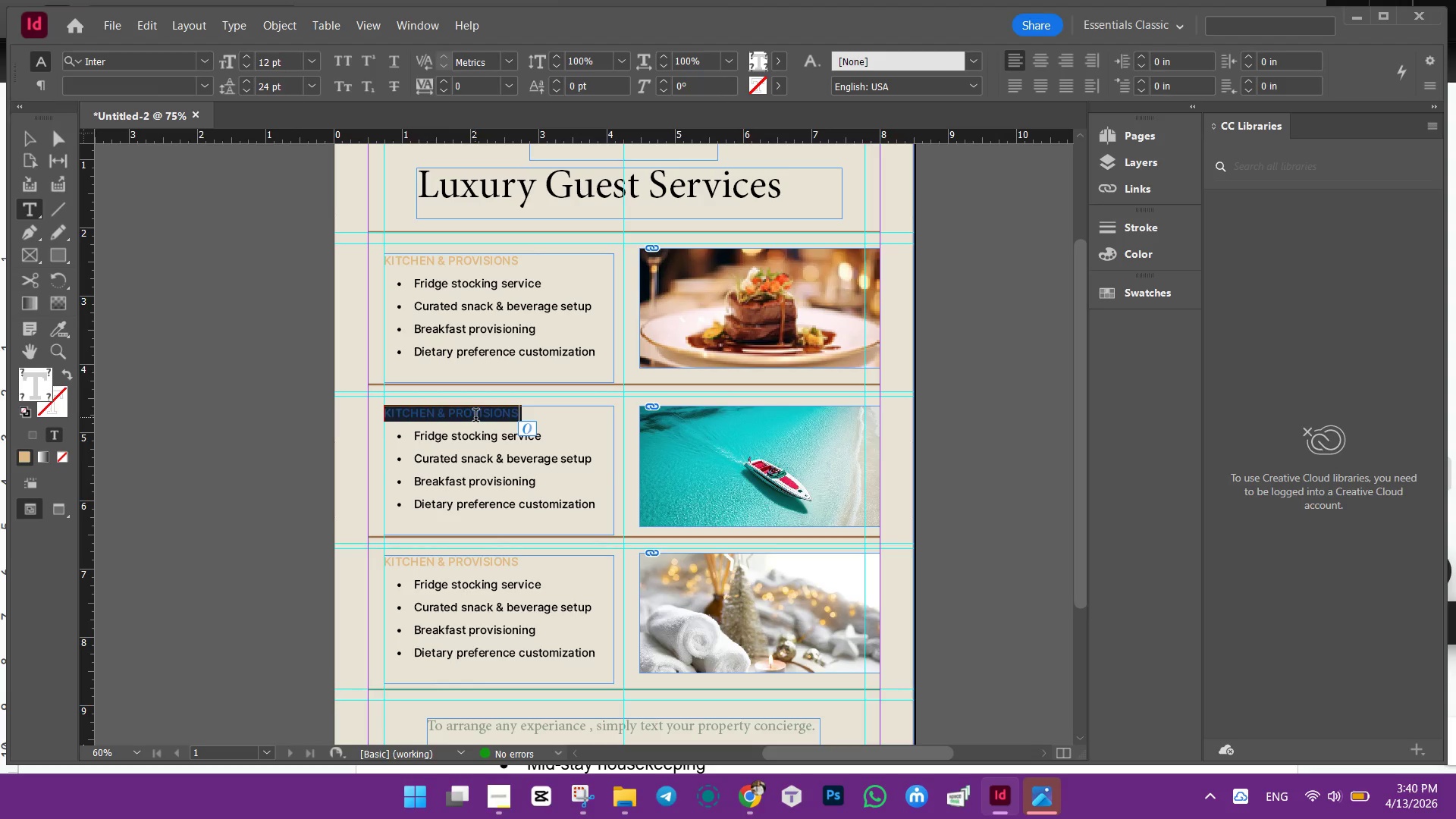 
key(Control+ControlLeft)
 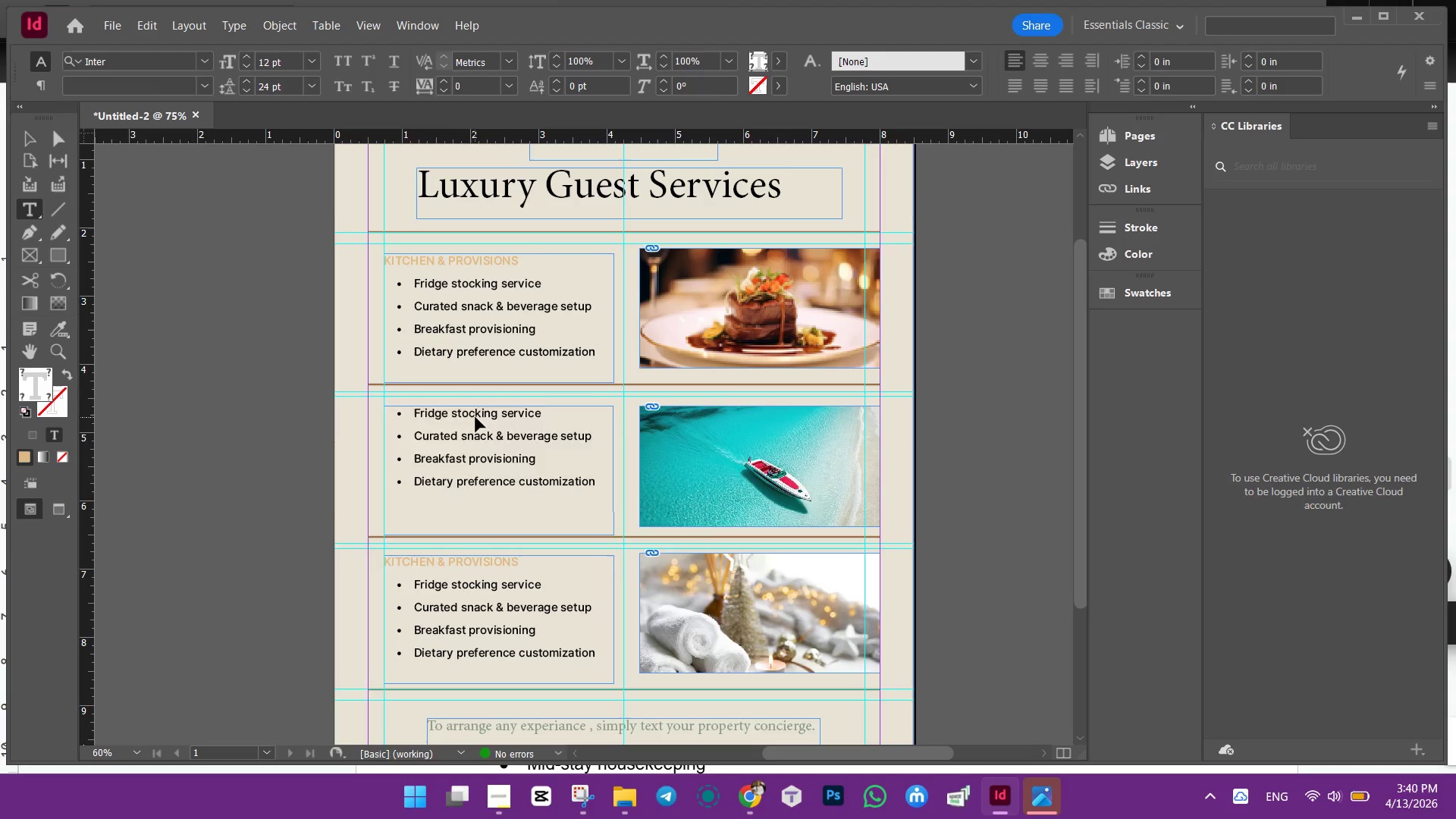 
key(Control+V)
 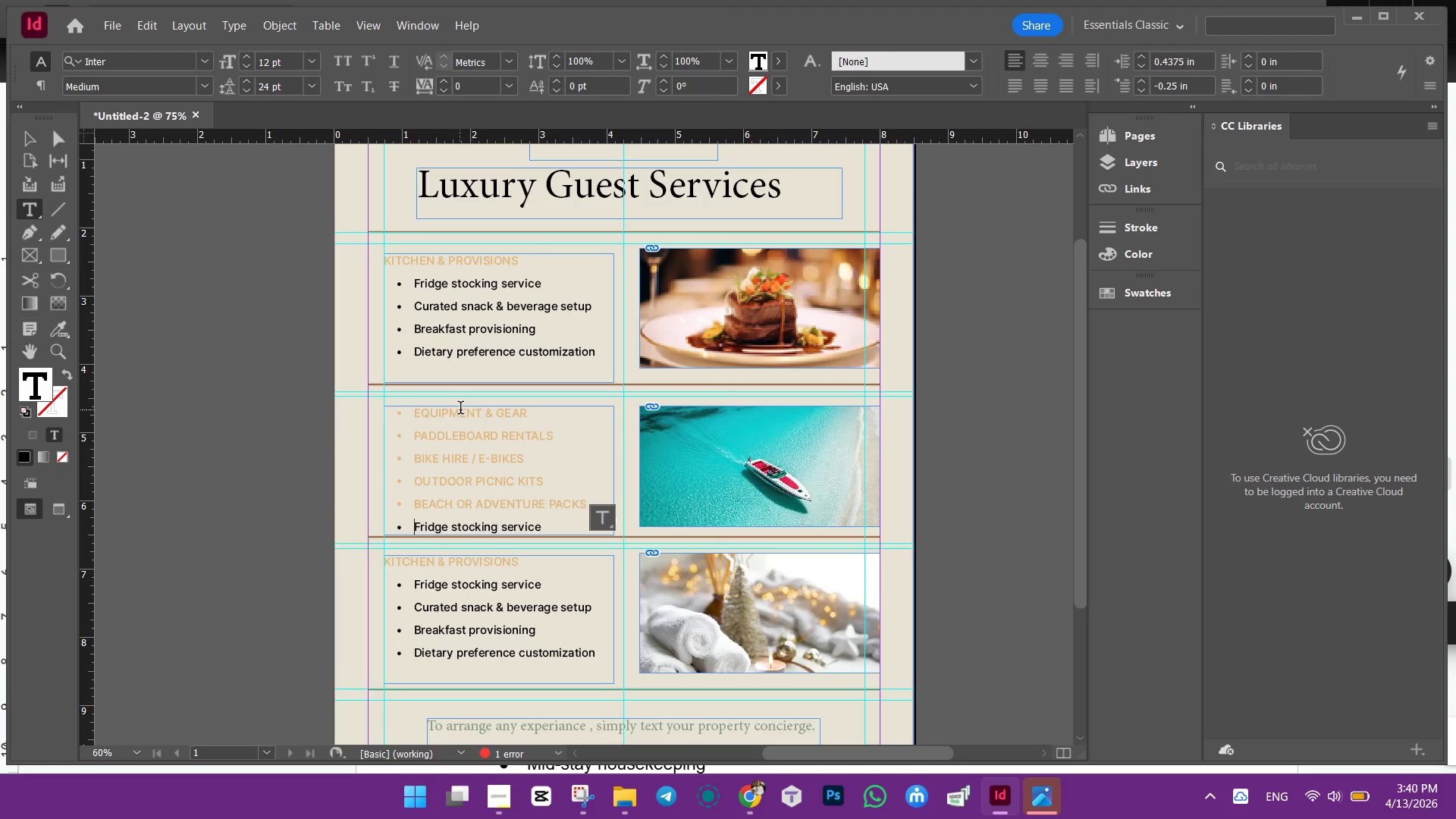 
key(Control+Z)
 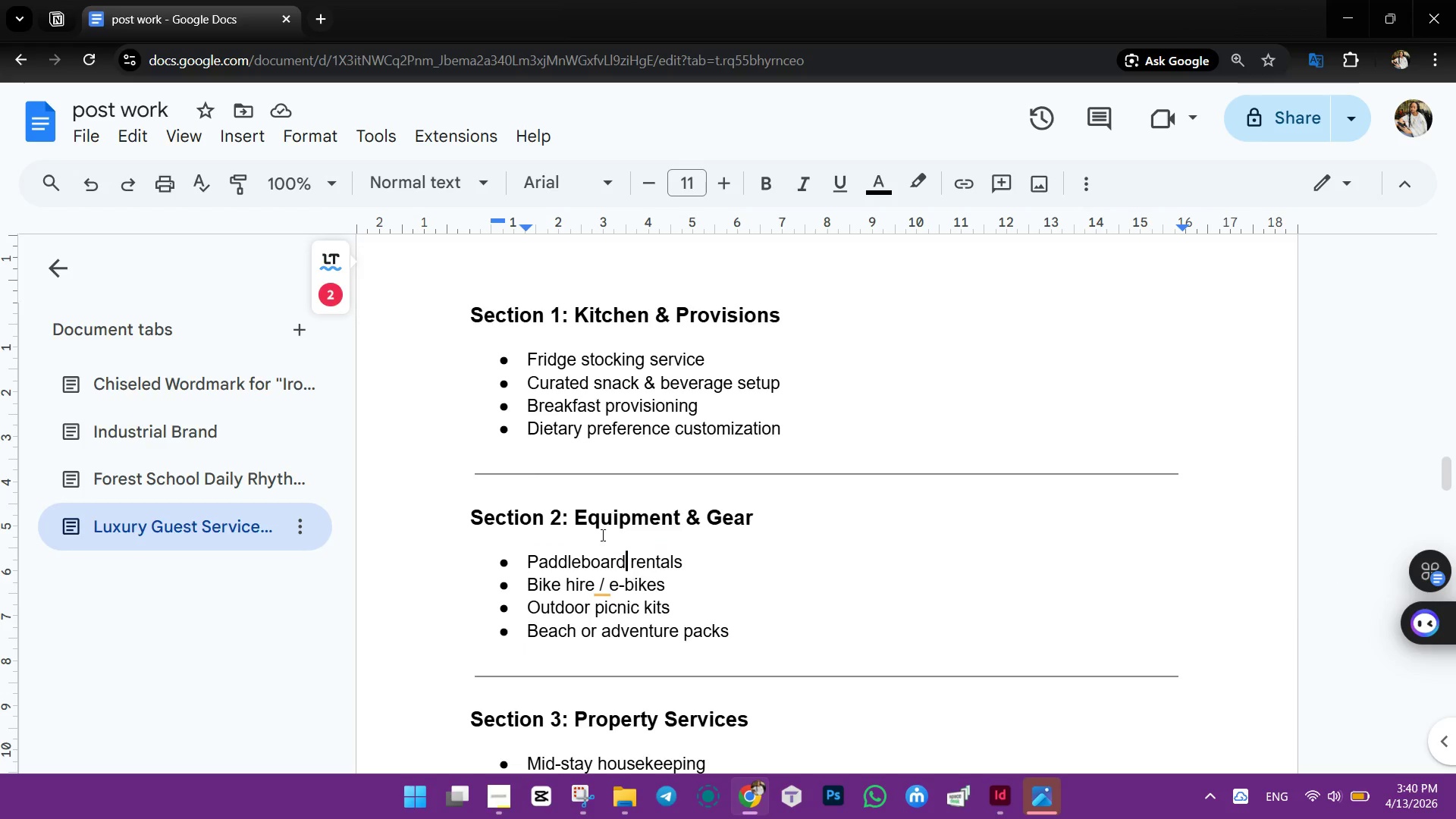 
left_click_drag(start_coordinate=[573, 516], to_coordinate=[799, 523])
 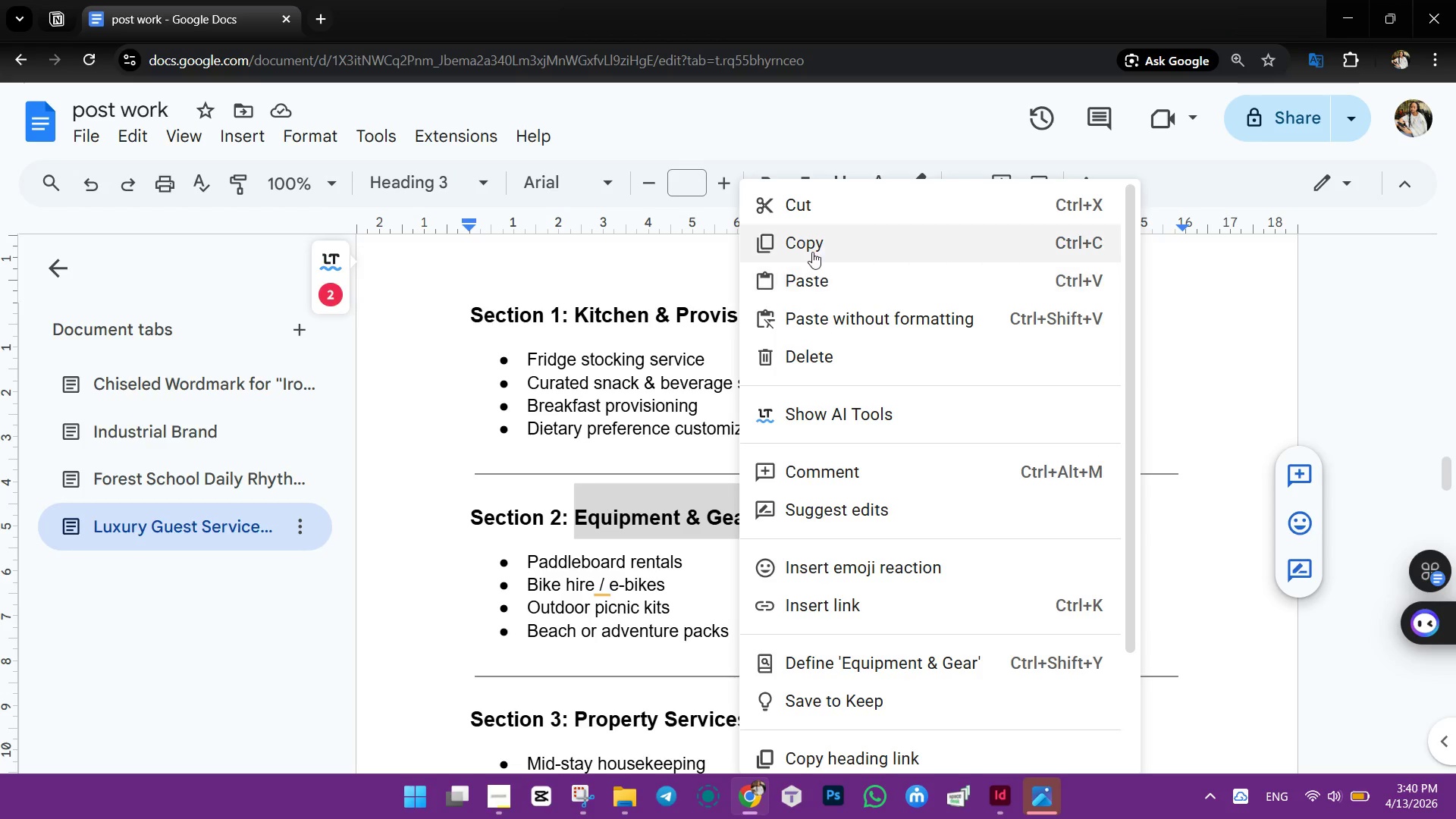 
left_click([820, 239])
 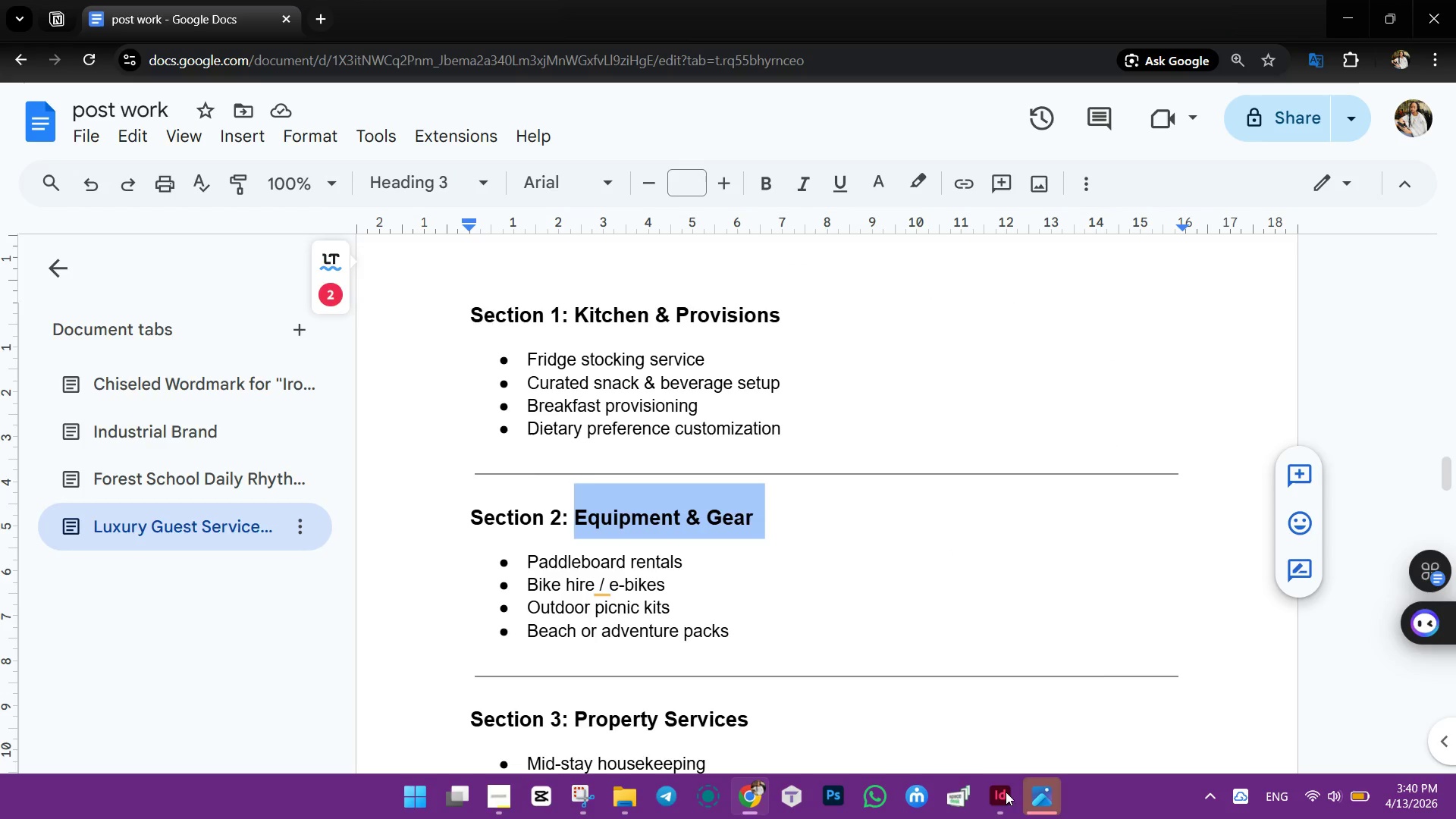 
left_click([1002, 789])
 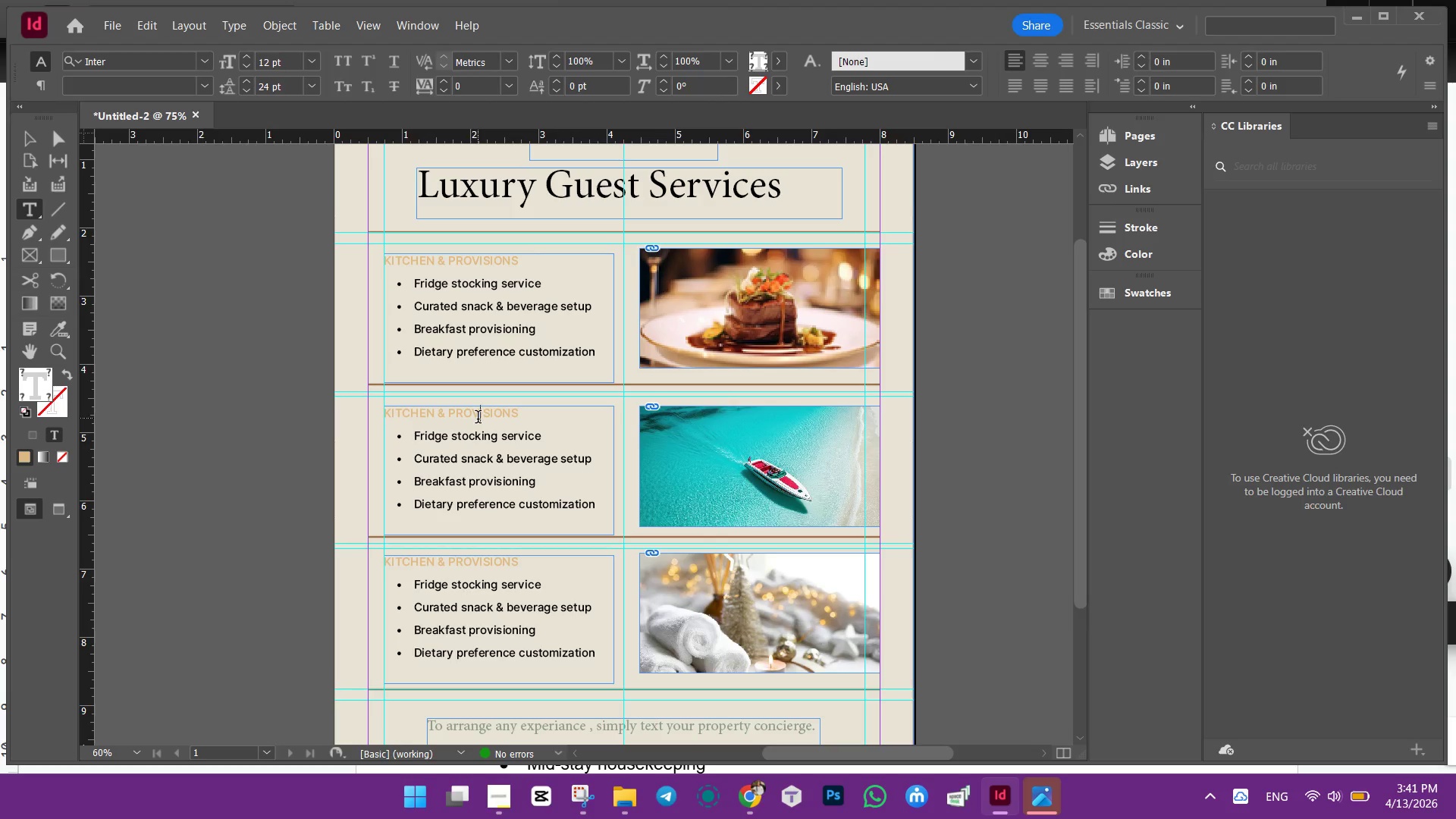 
double_click([478, 419])
 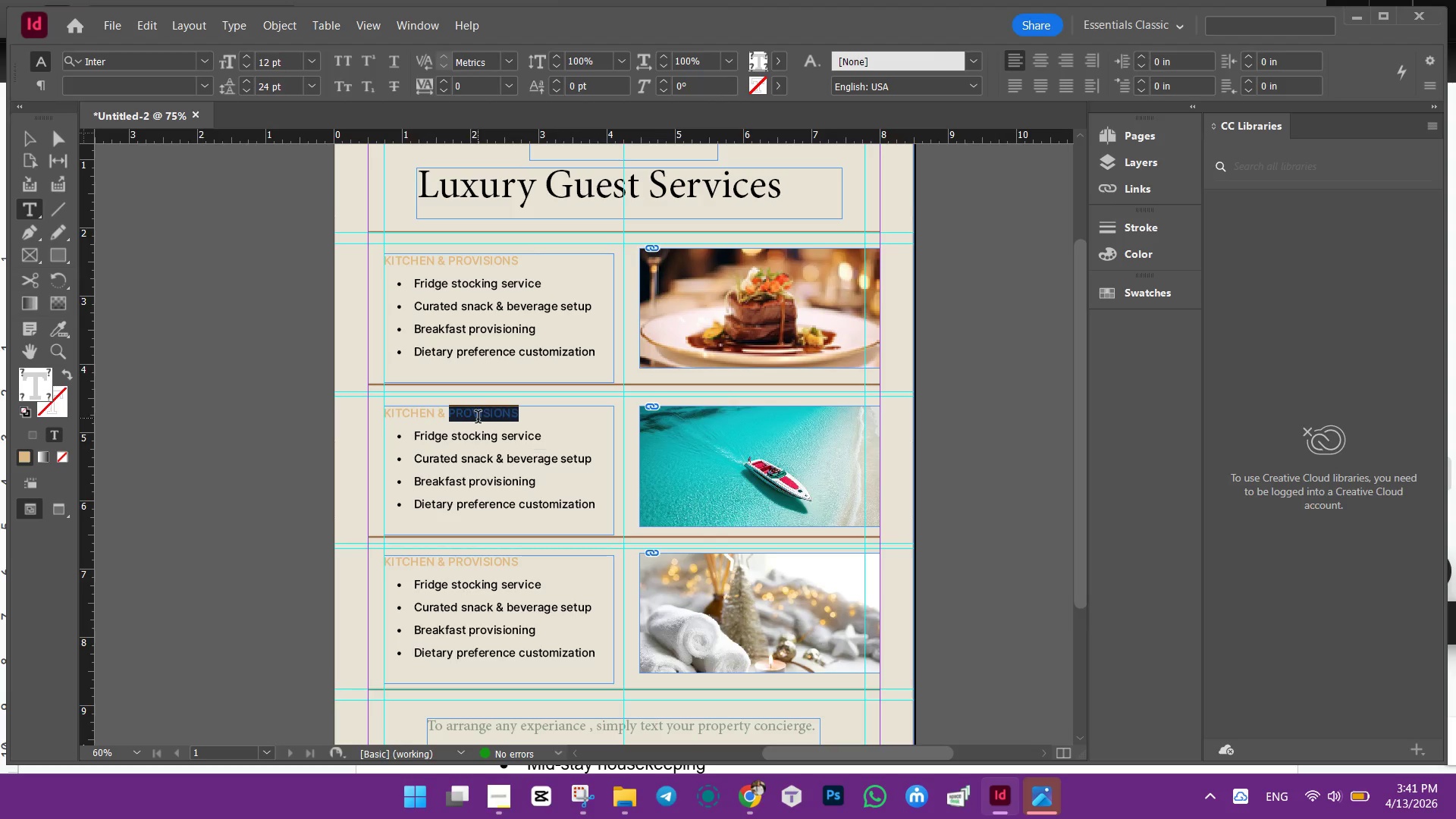 
triple_click([478, 419])
 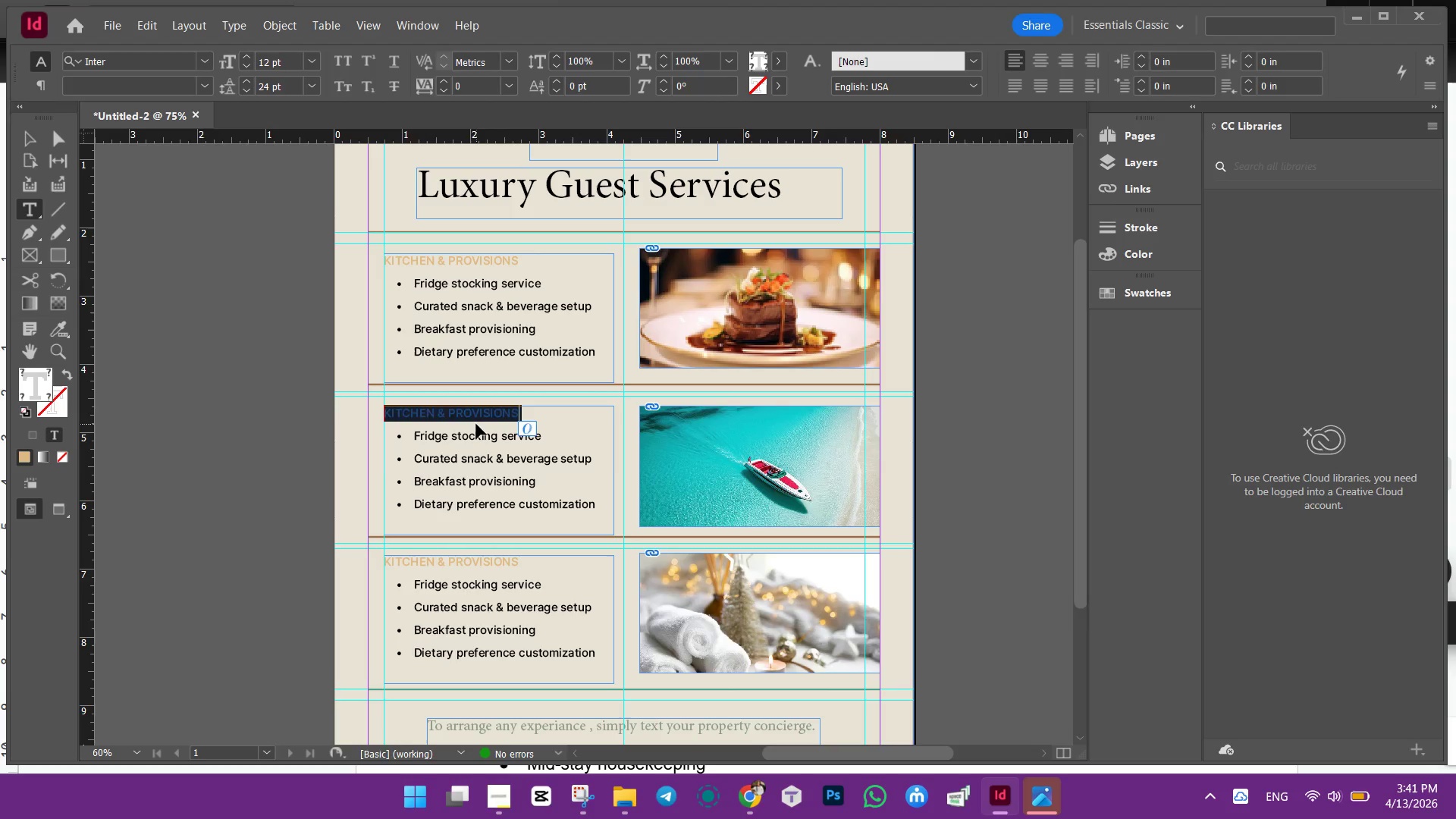 
key(Control+V)
 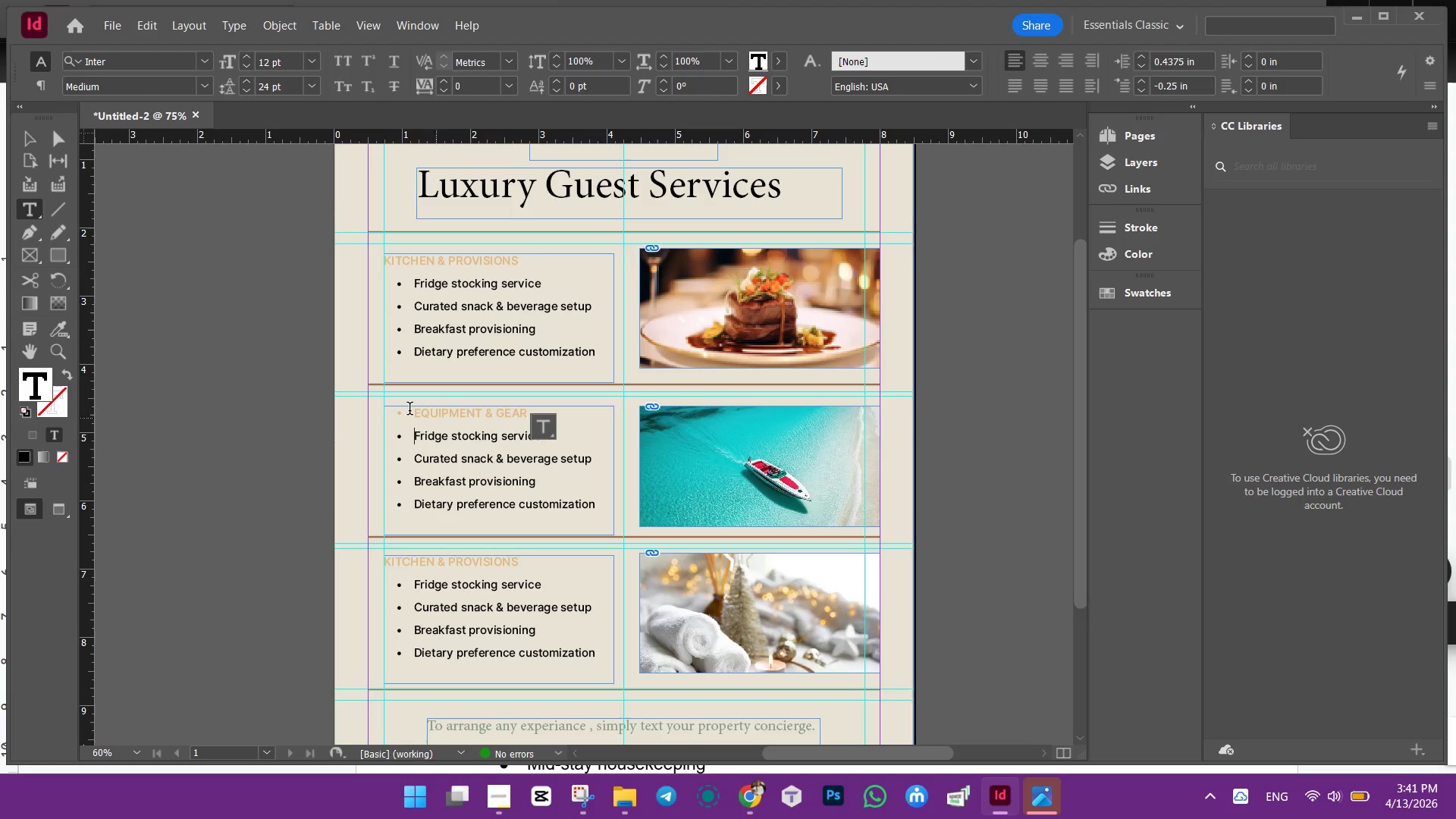 
left_click([414, 413])
 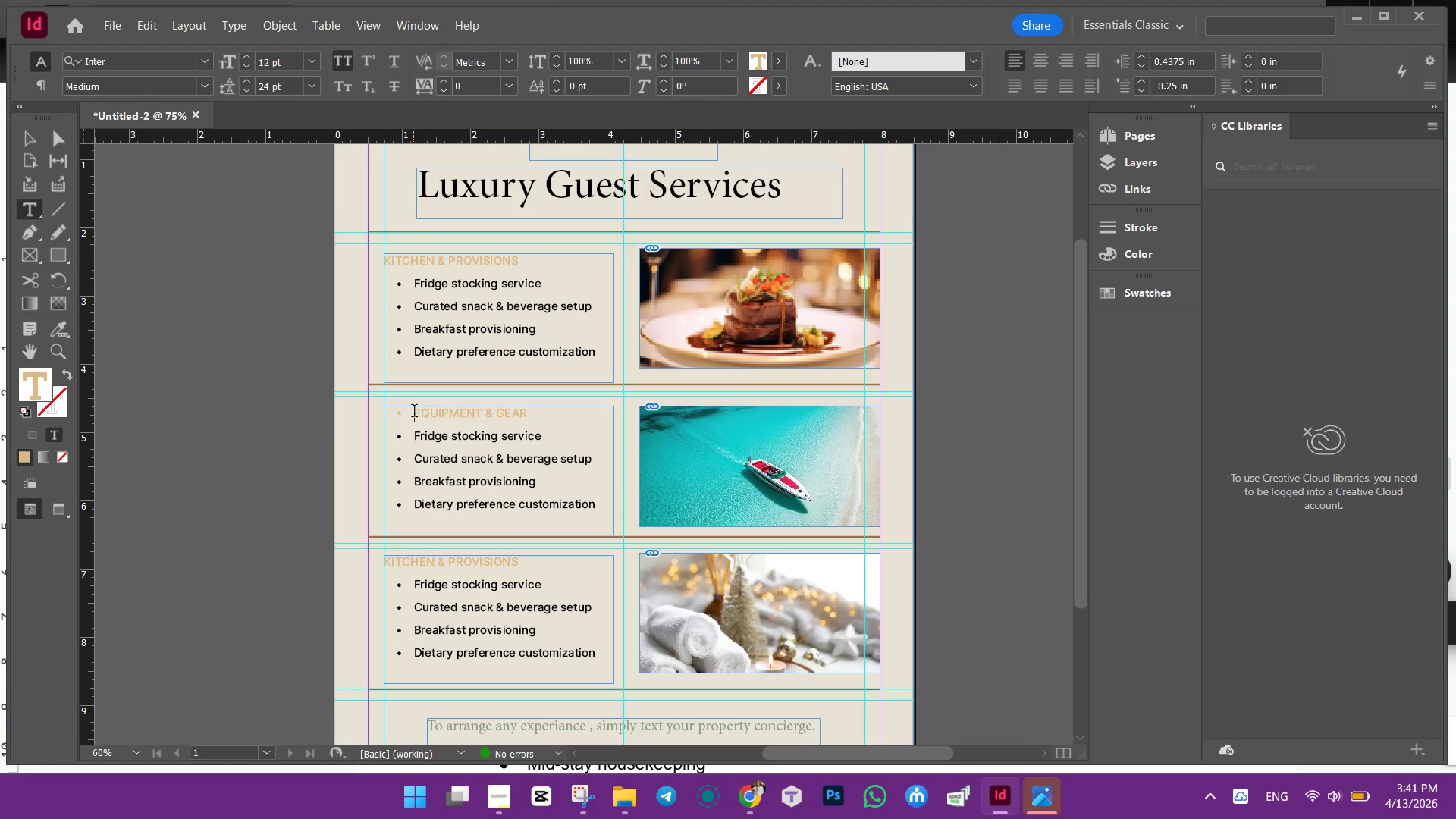 
key(Backspace)
 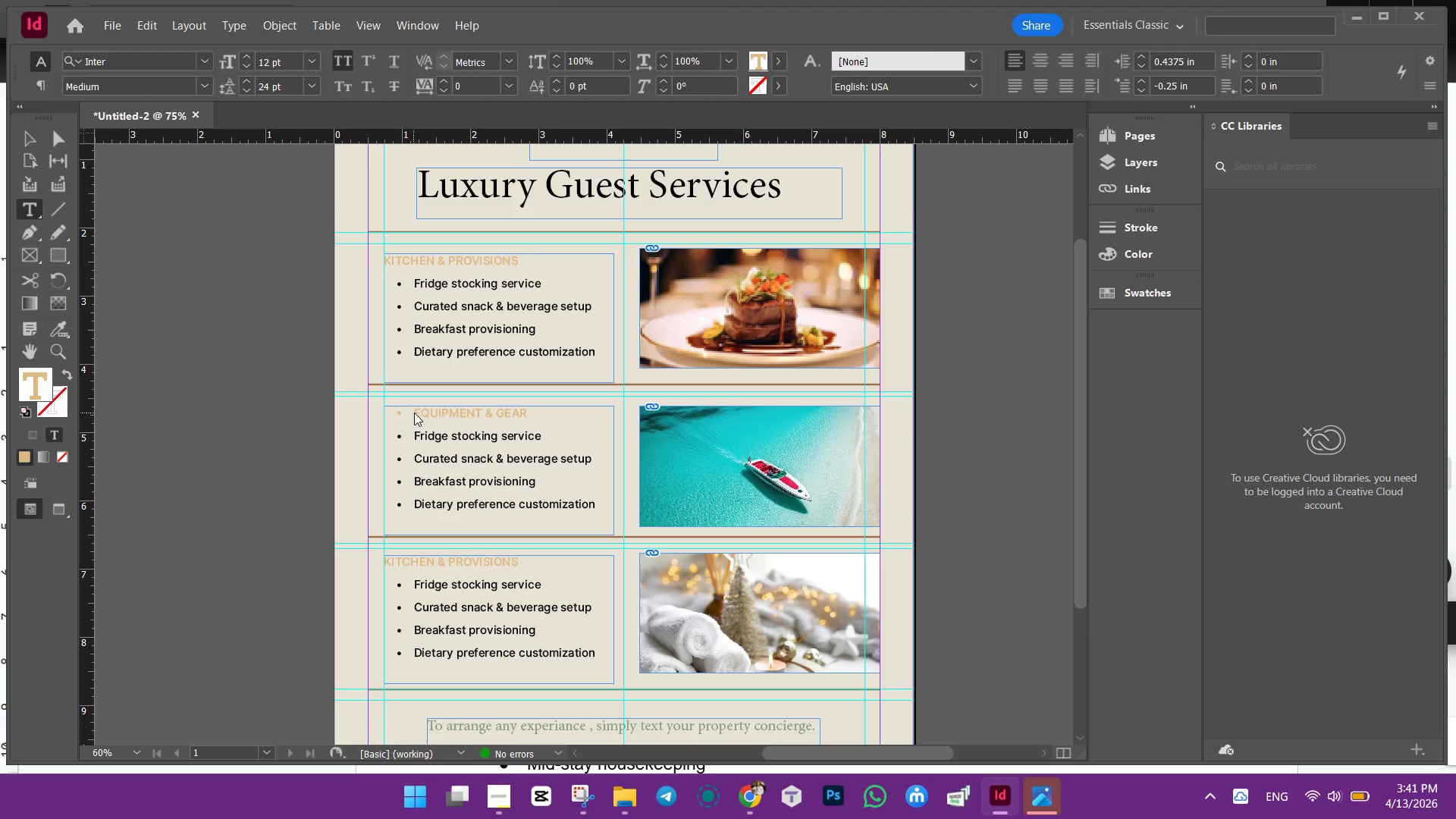 
key(Backspace)
 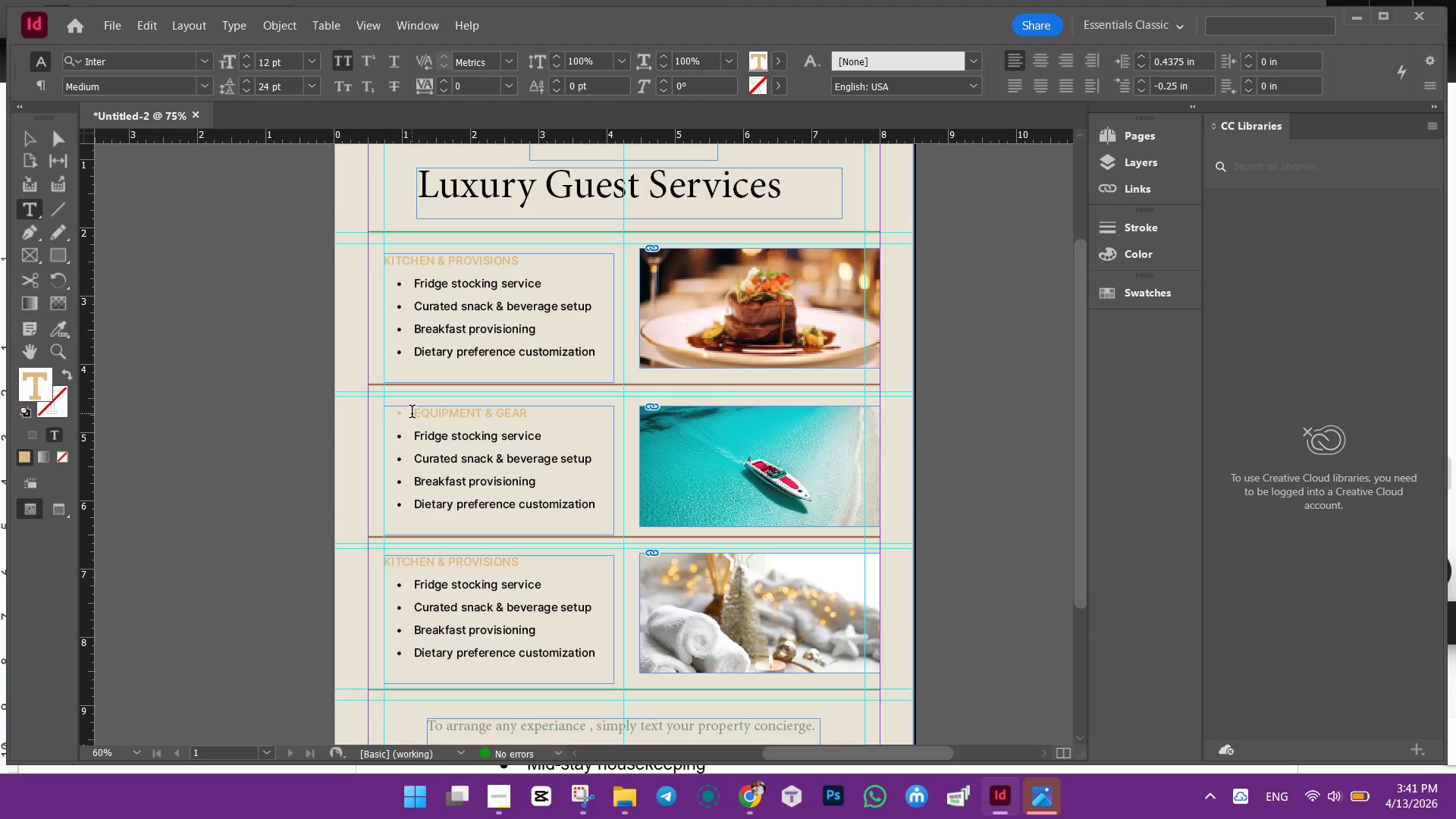 
key(Backspace)
 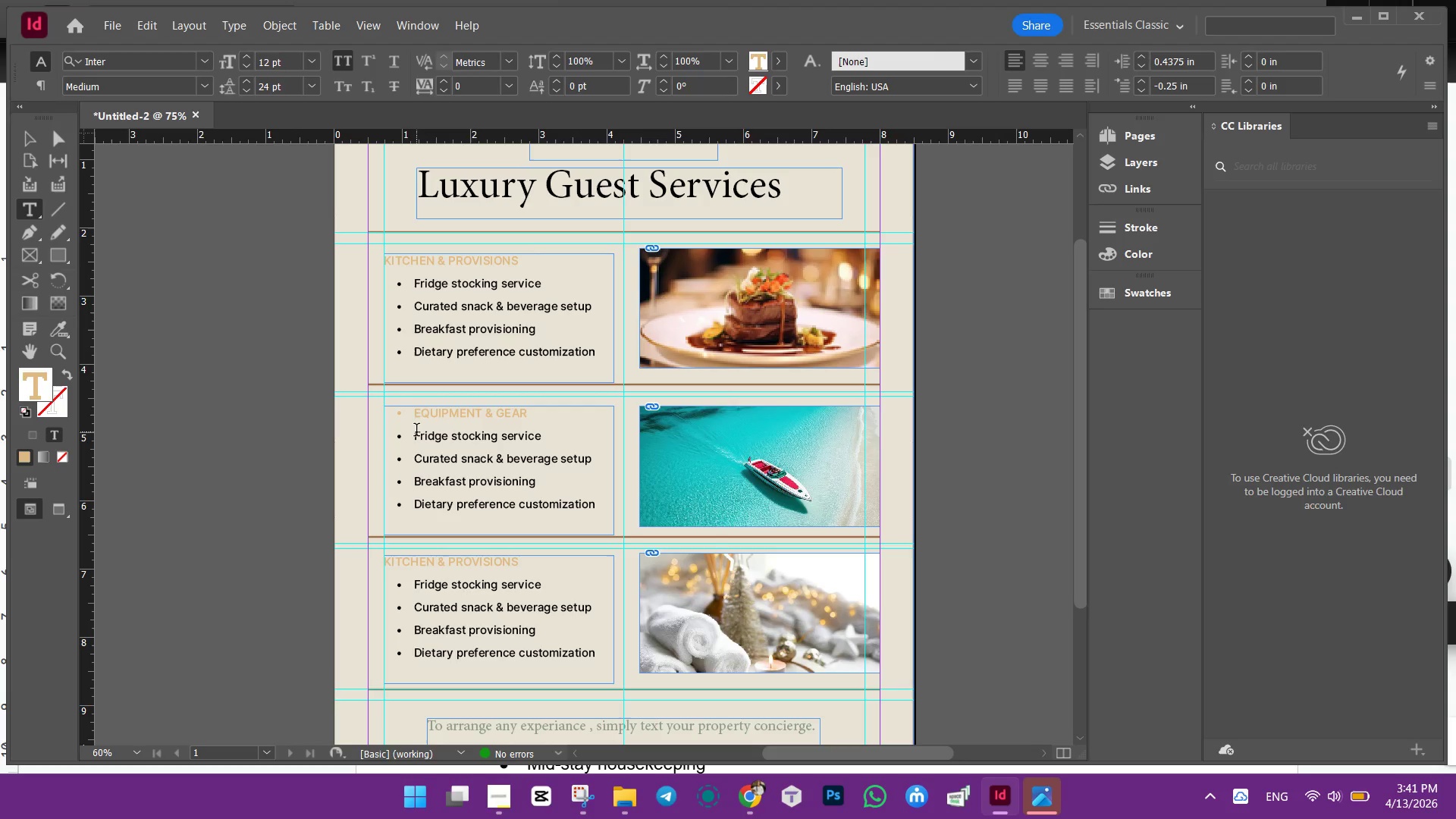 
key(Backspace)
 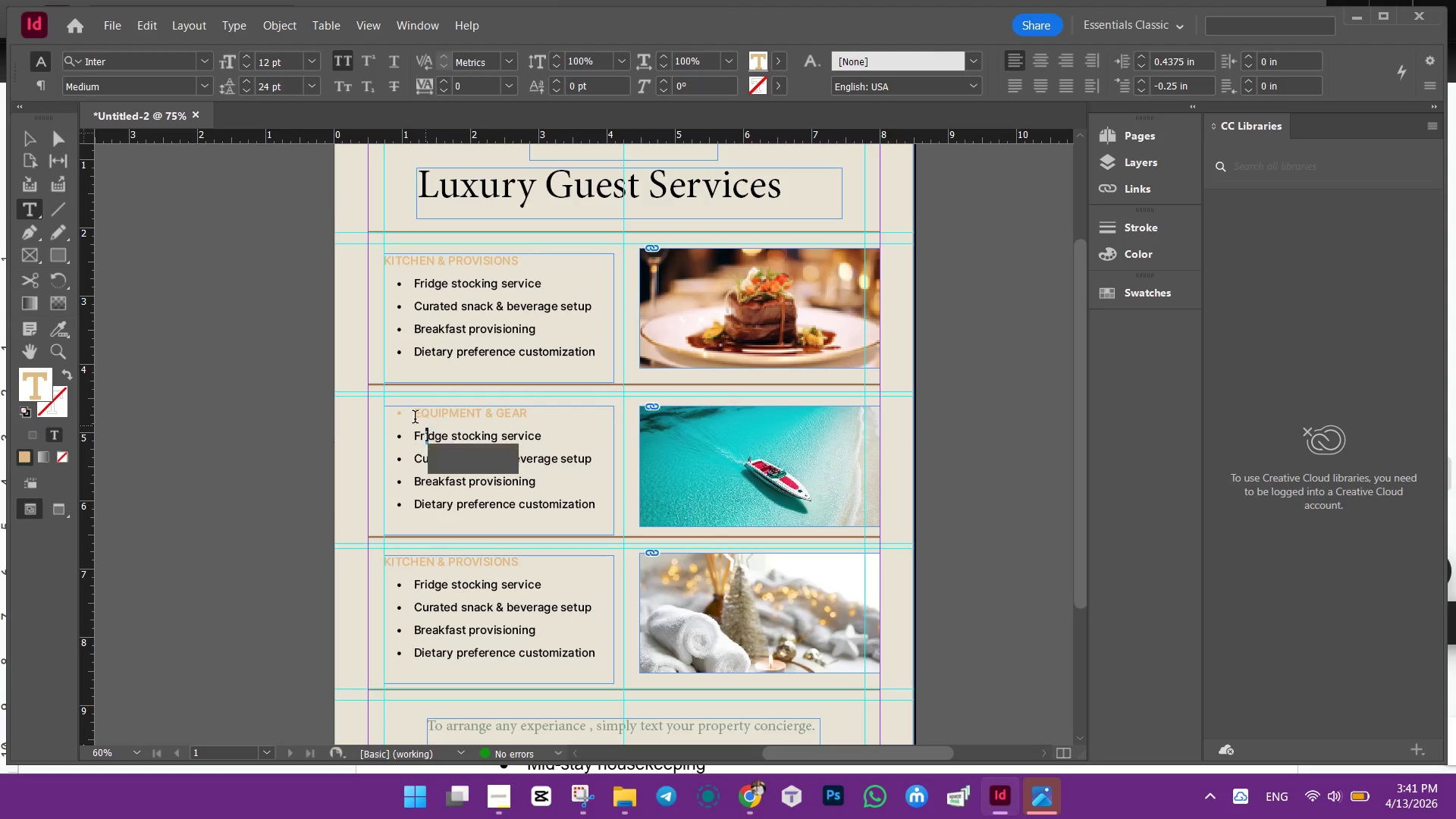 
double_click([412, 417])
 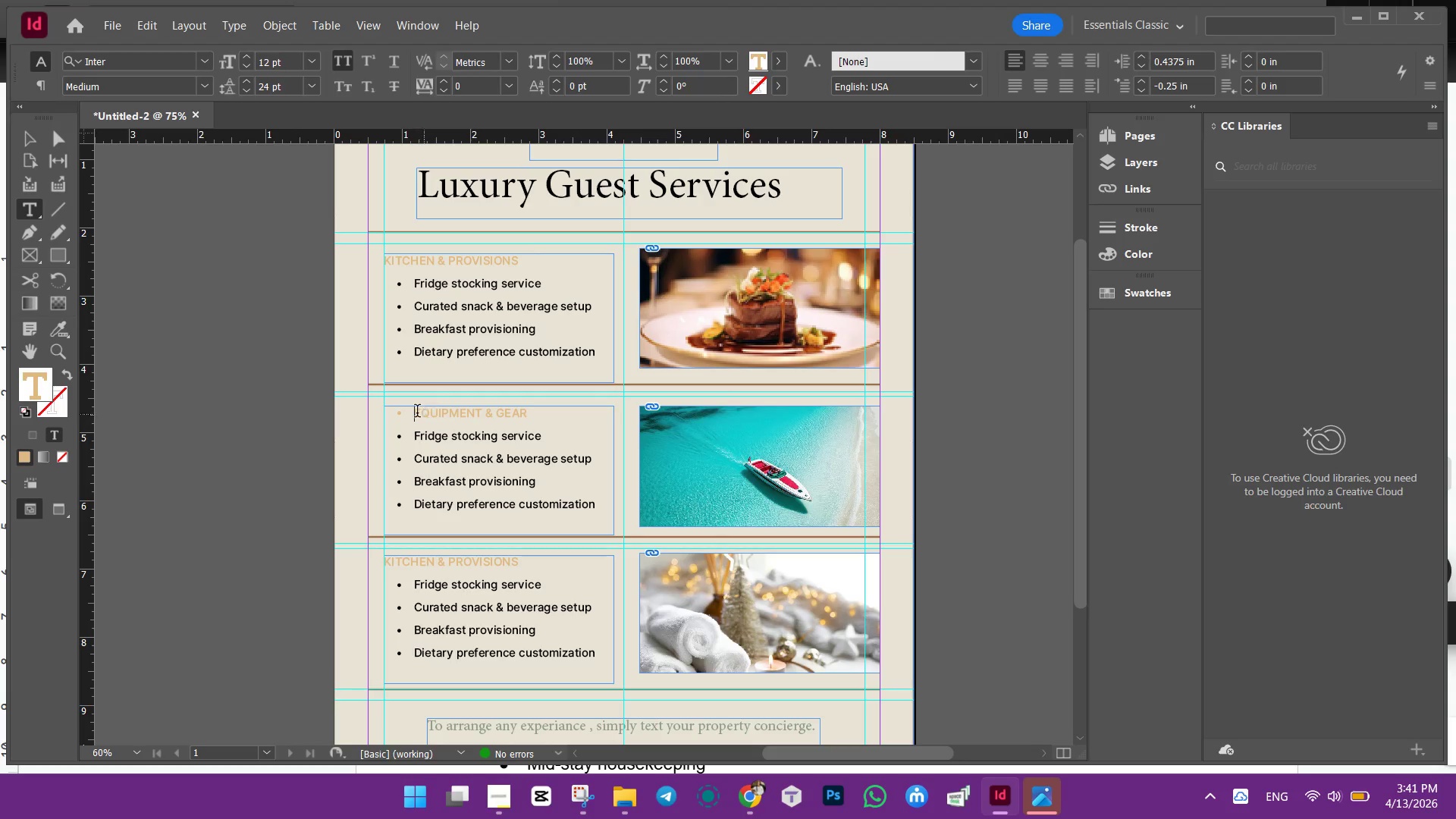 
left_click([417, 413])
 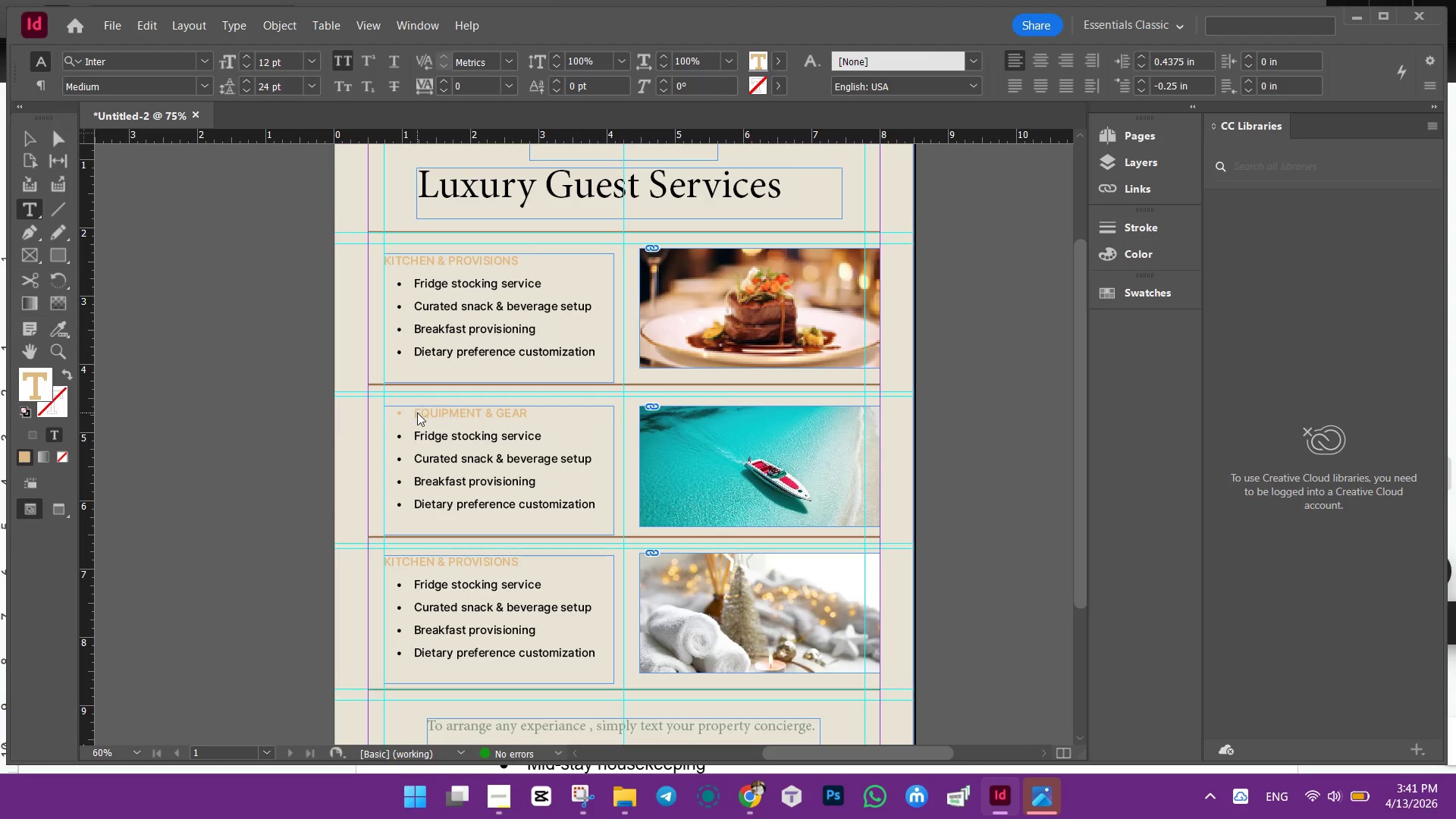 
key(Backspace)
 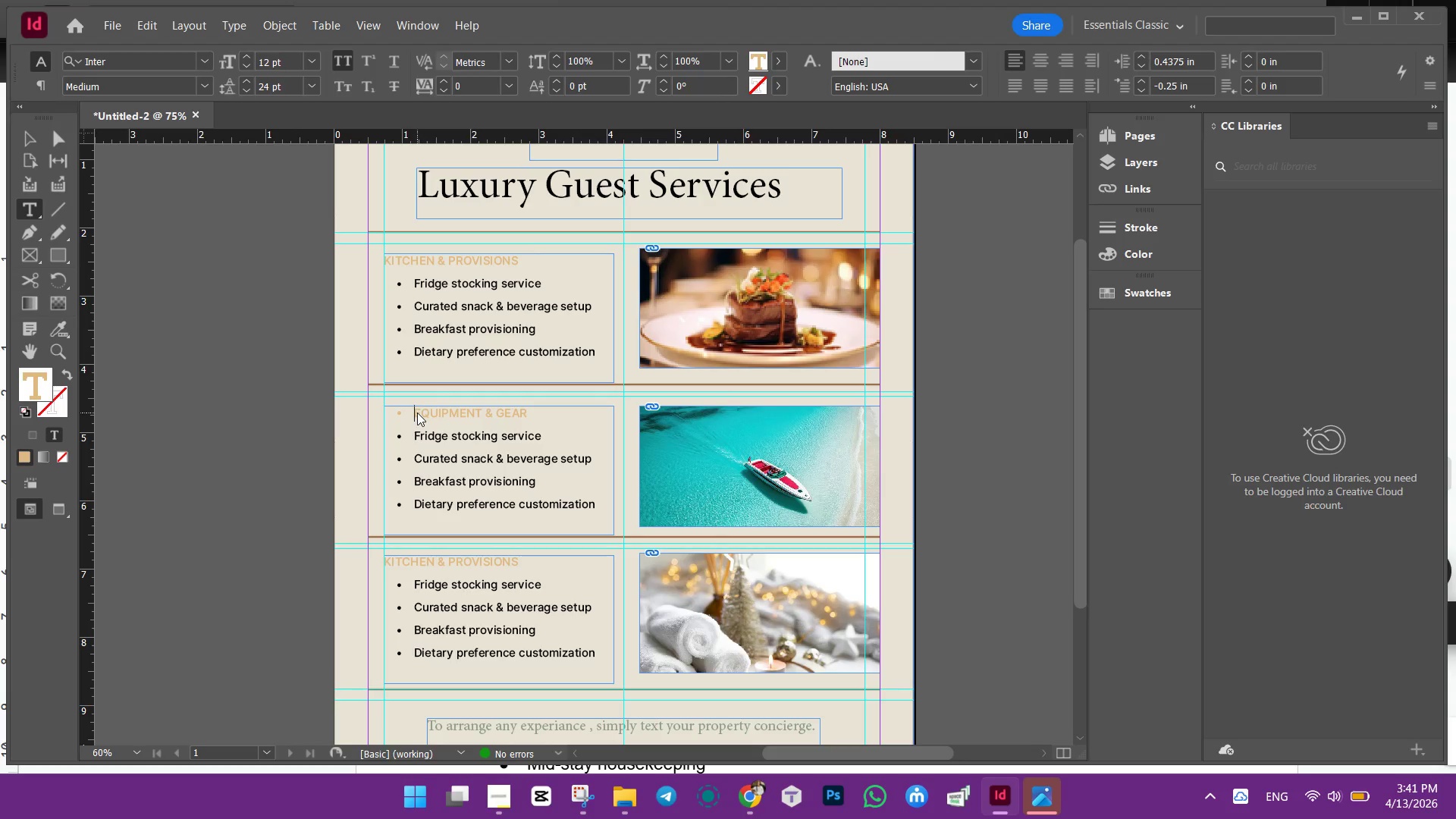 
key(Backspace)
 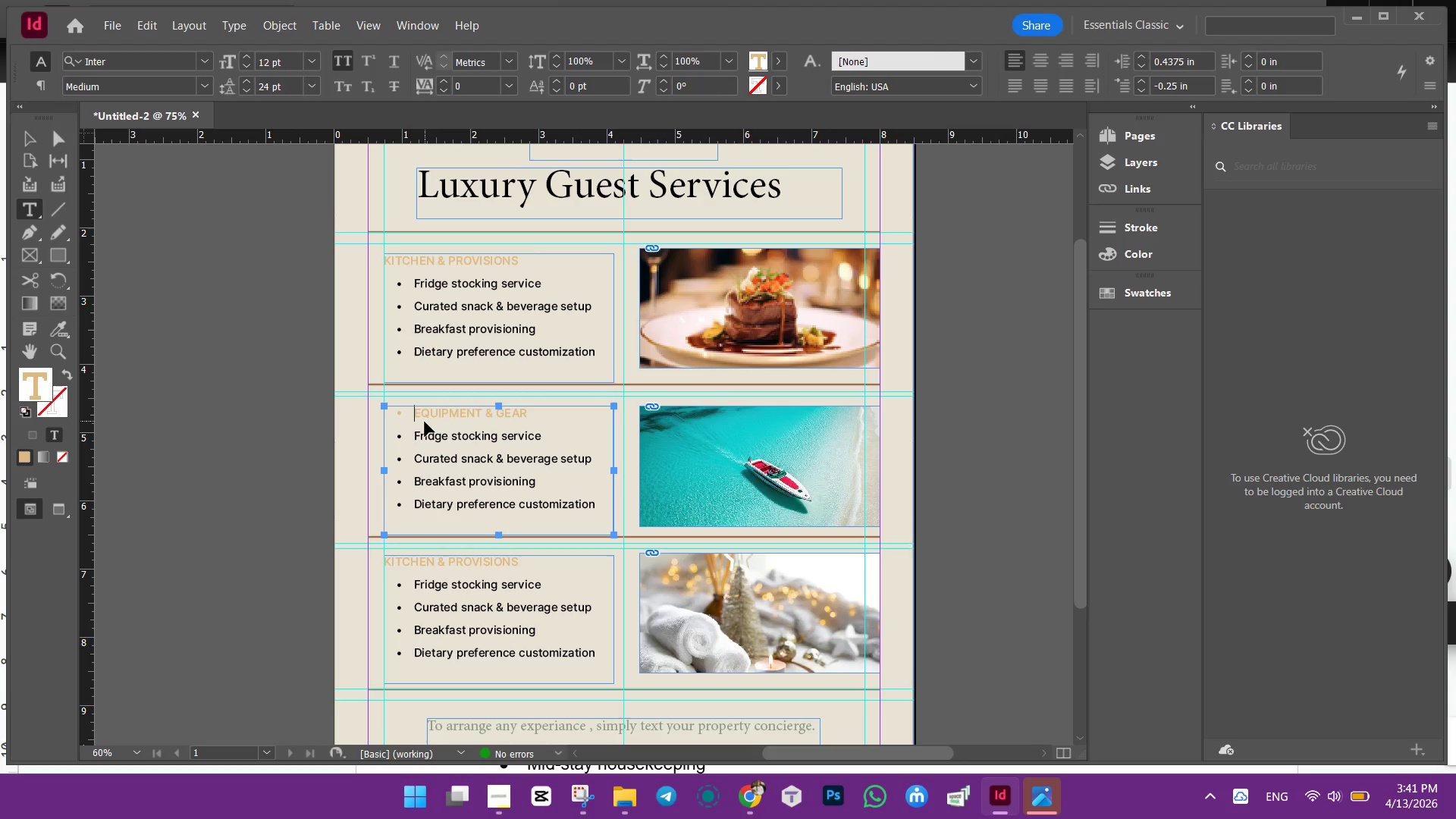 
key(Control+ControlLeft)
 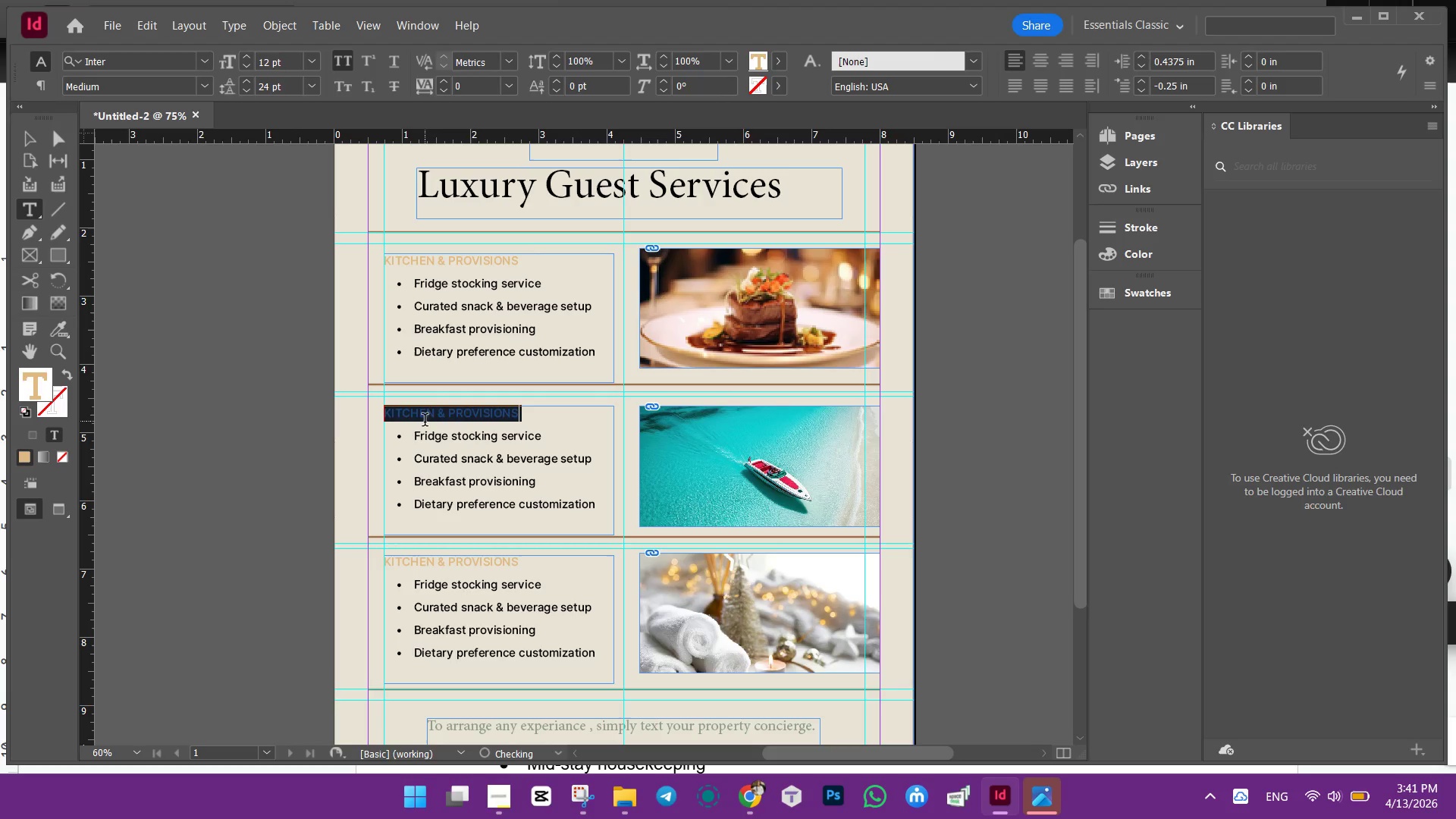 
key(Control+Z)
 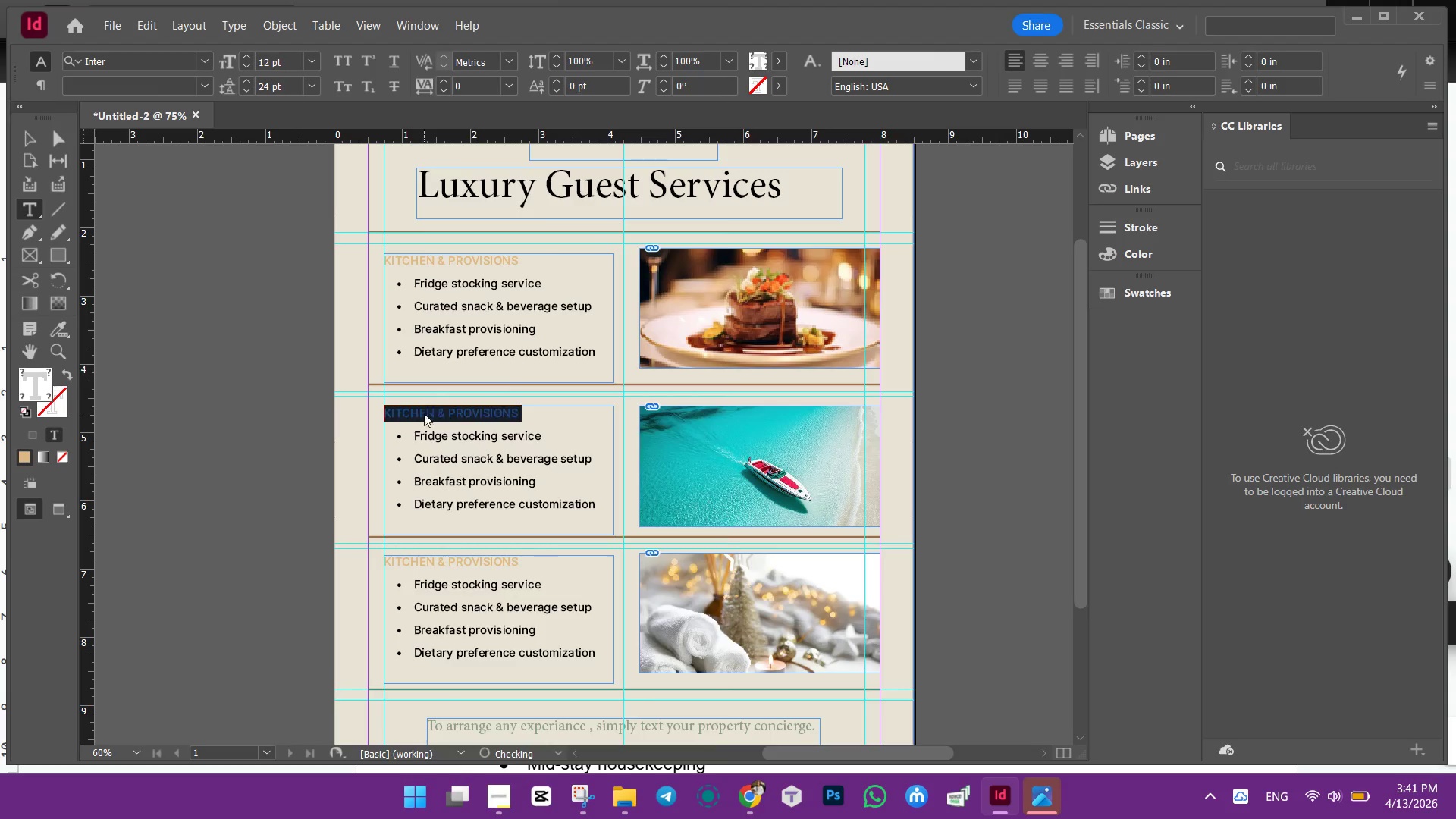 
right_click([424, 413])
 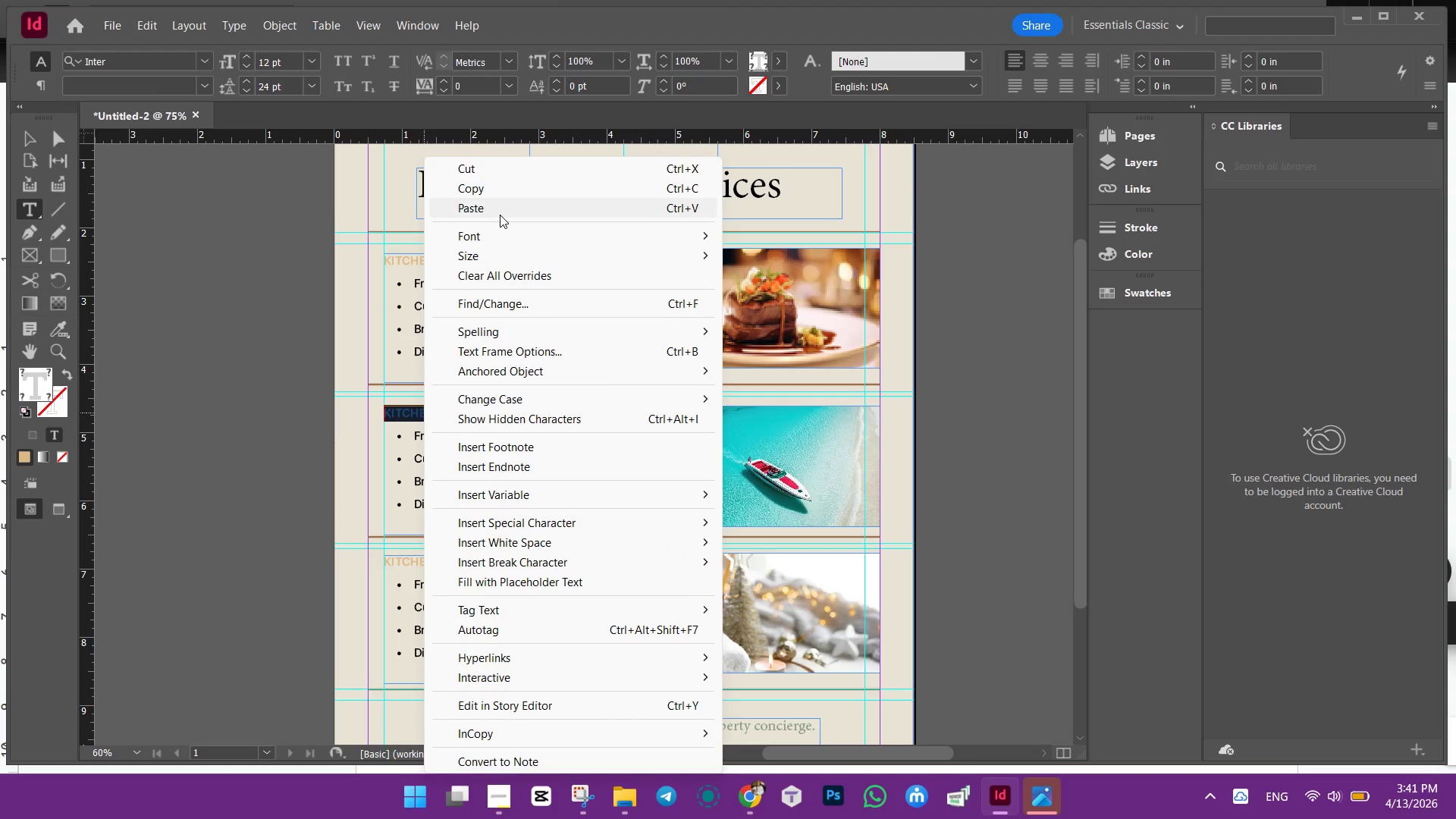 
left_click([500, 206])
 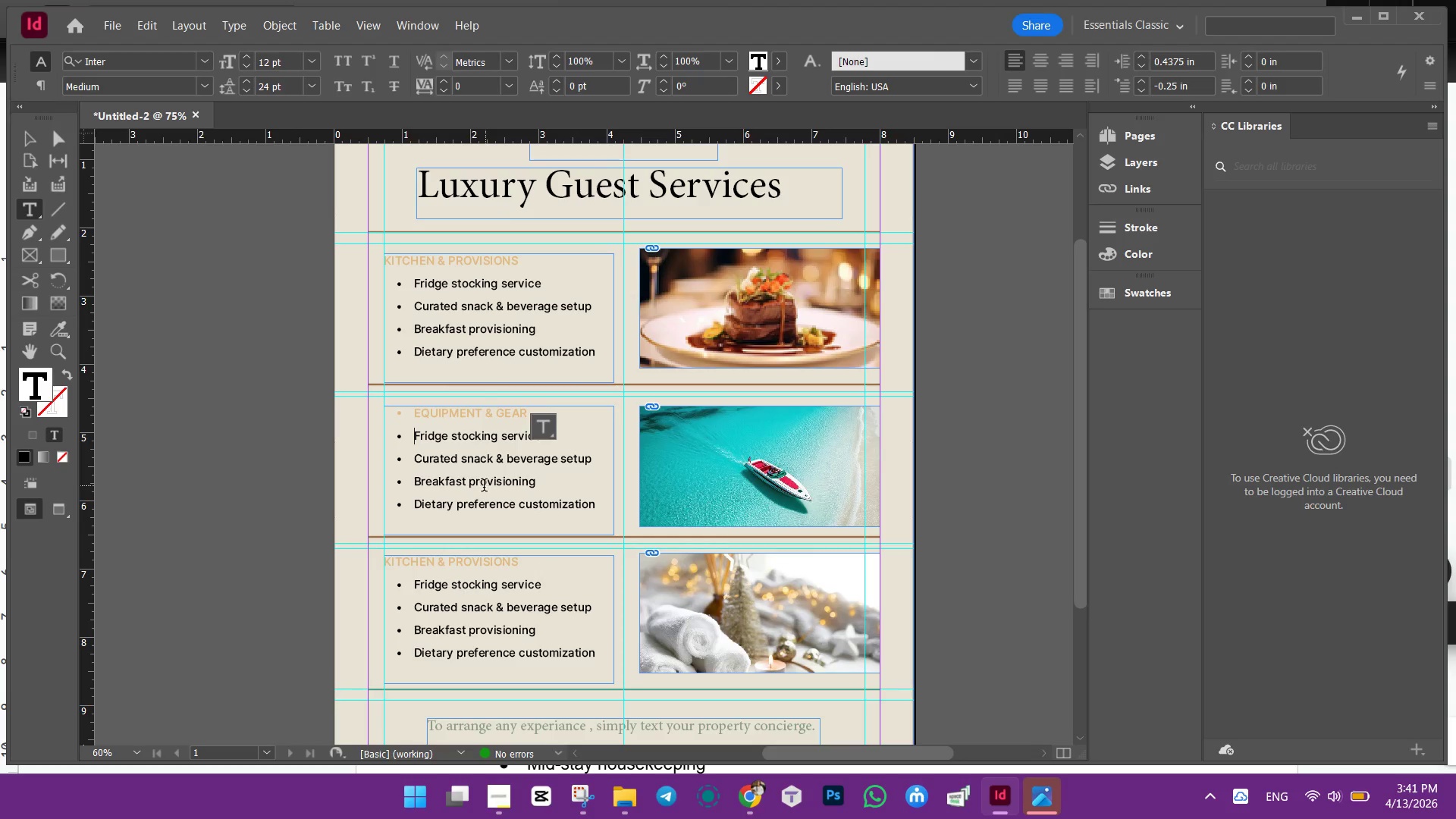 
left_click([474, 474])
 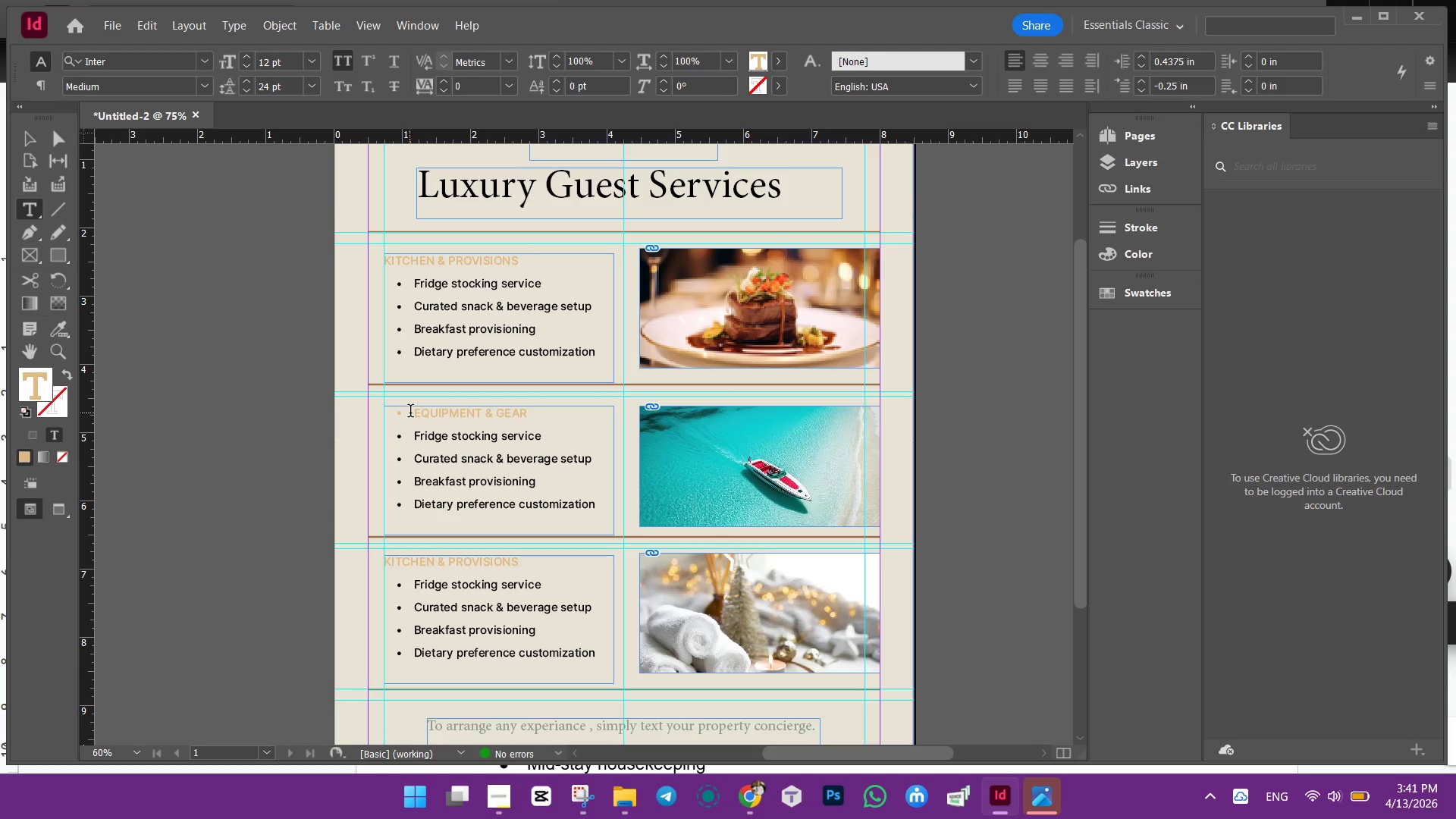 
double_click([410, 413])
 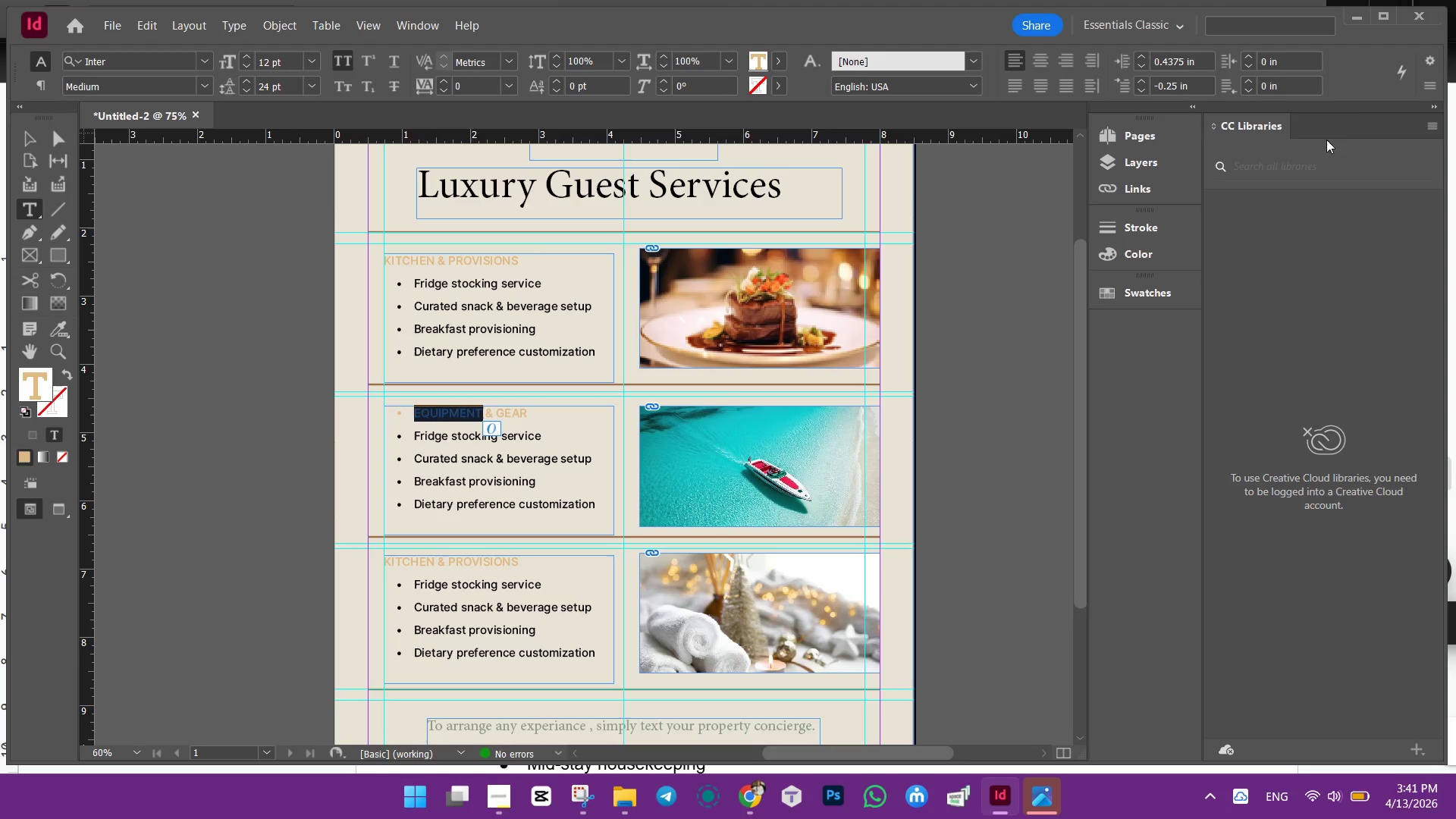 
left_click([1139, 31])
 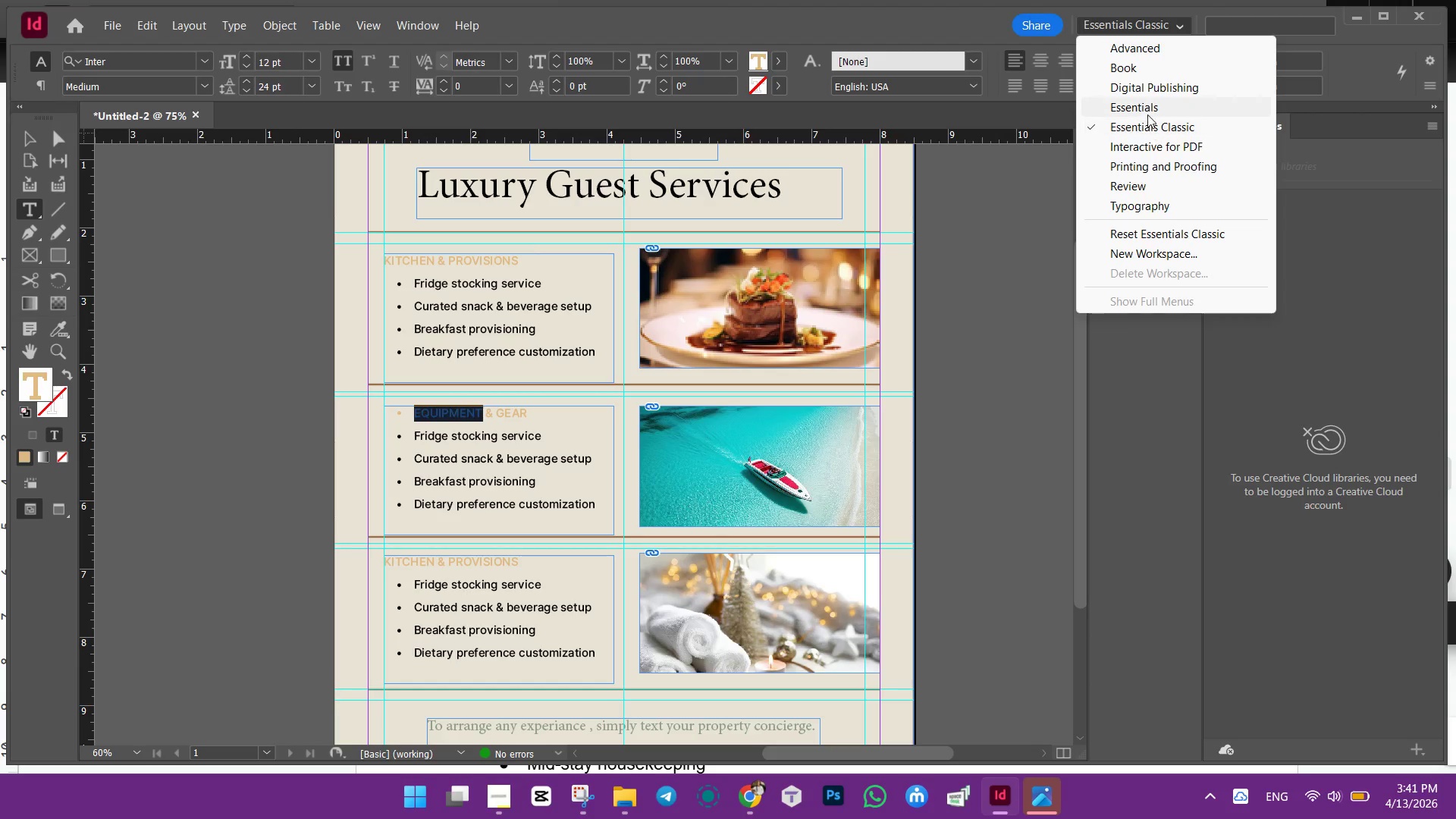 
left_click([1147, 111])
 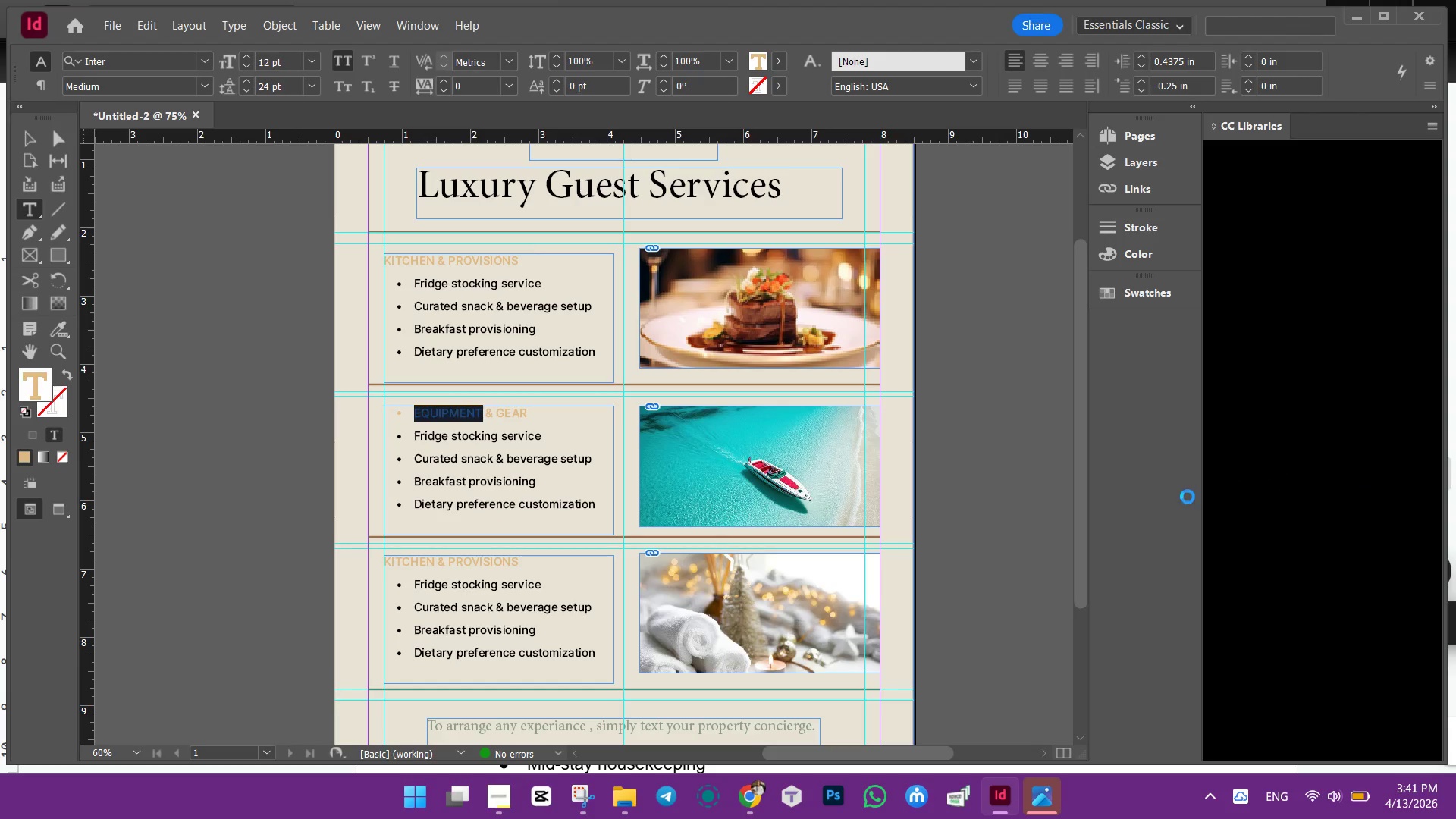 
left_click([479, 457])
 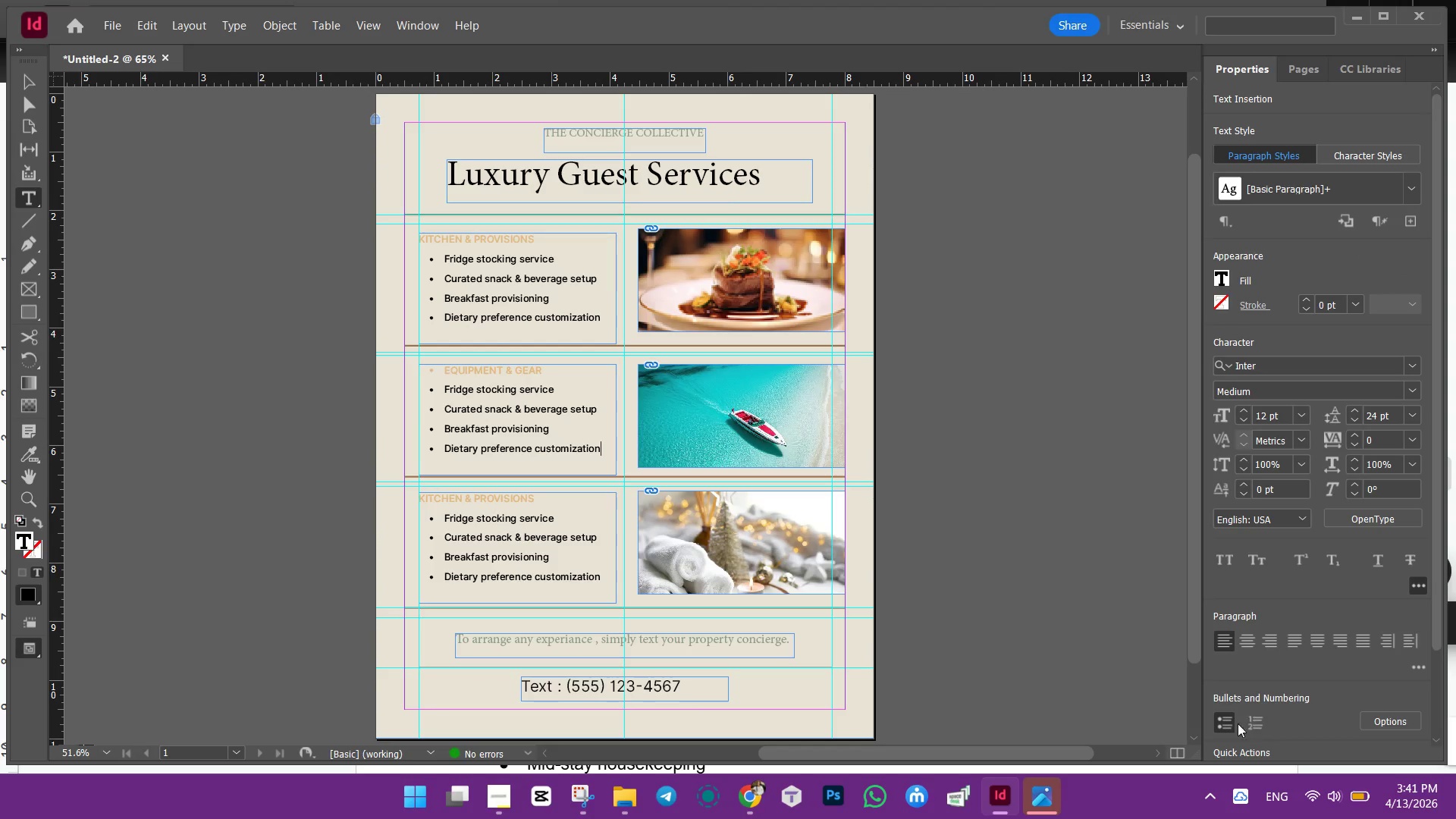 
left_click([1223, 723])
 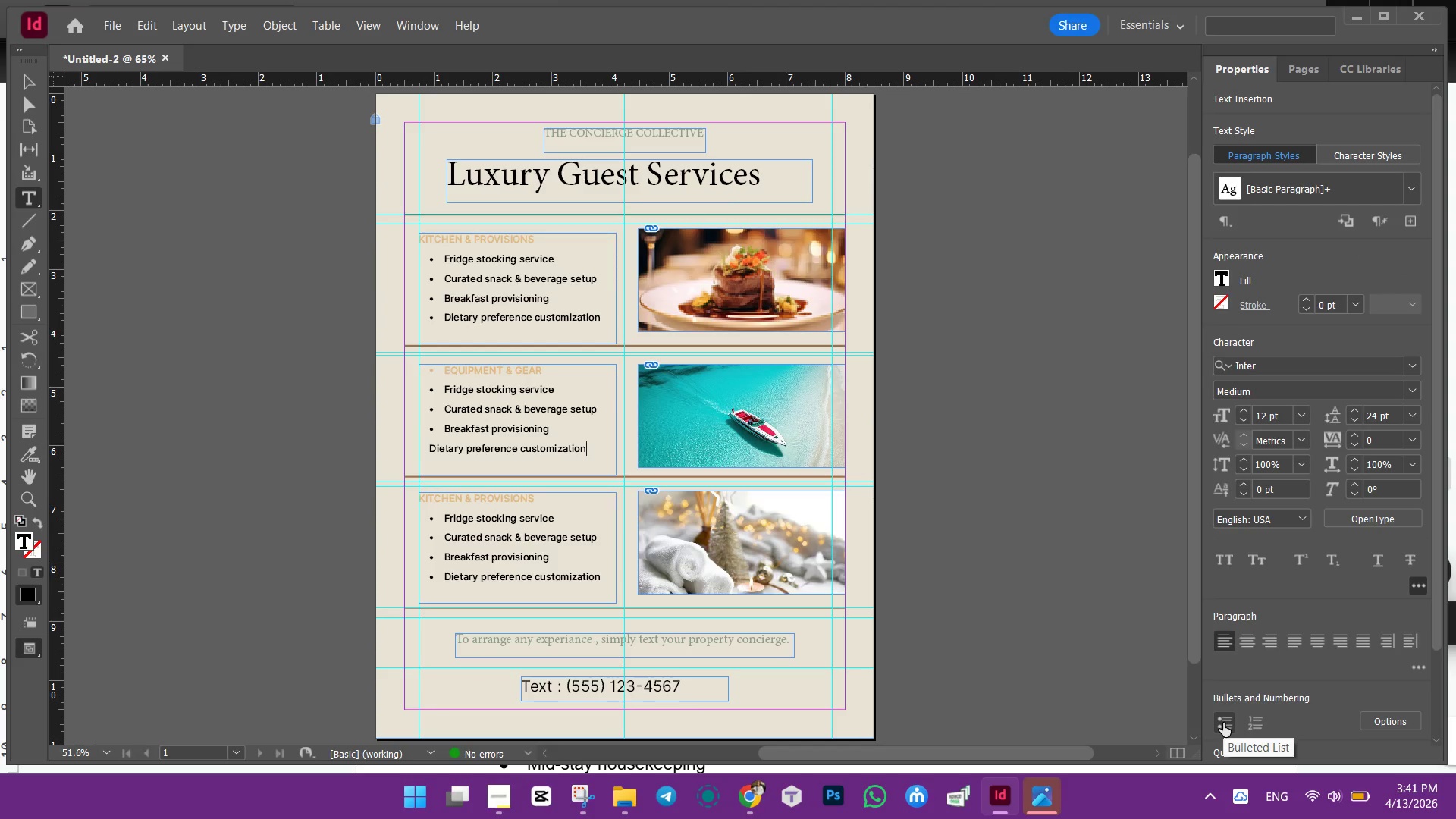 
key(Control+ControlLeft)
 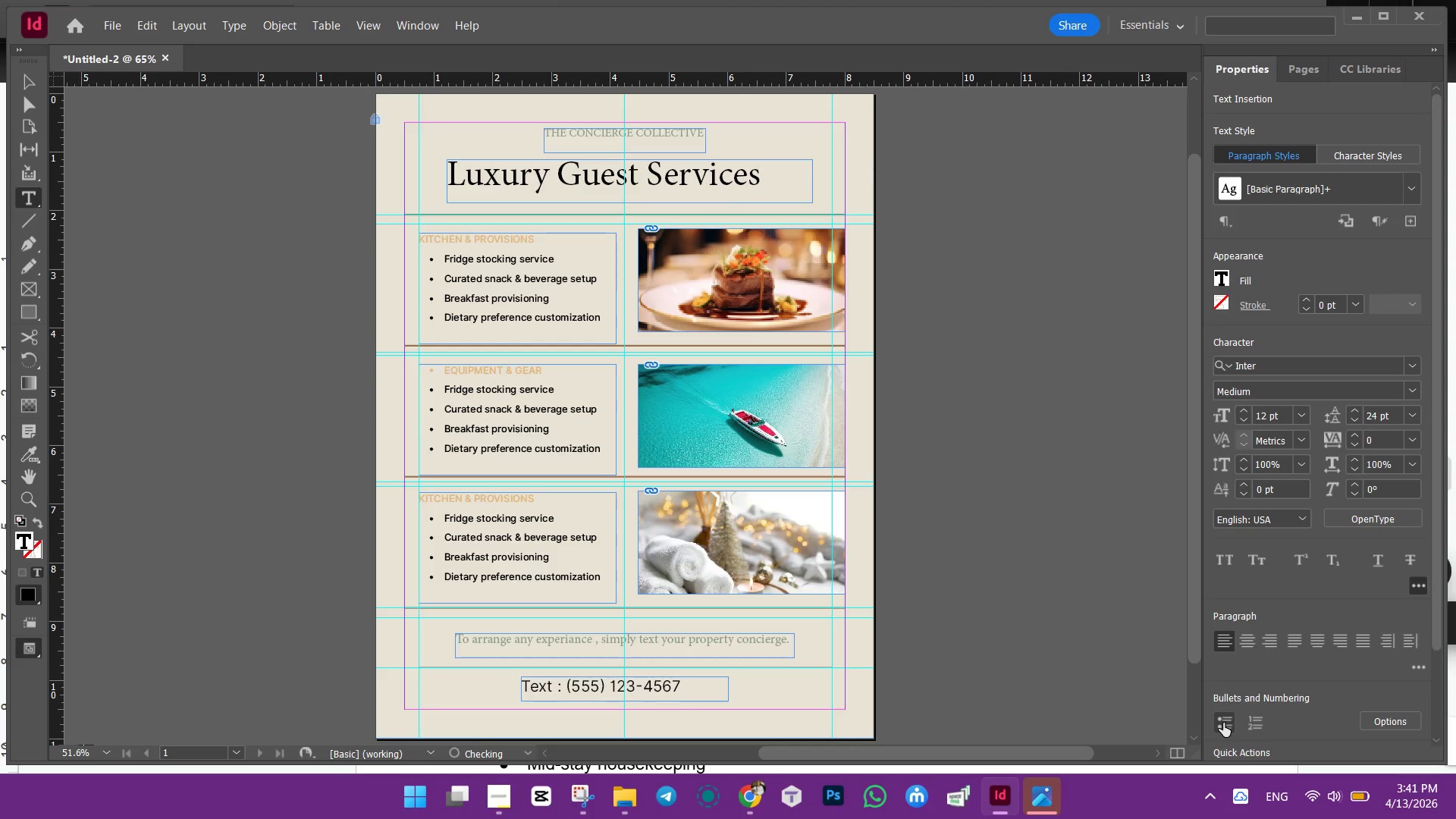 
key(Control+Z)
 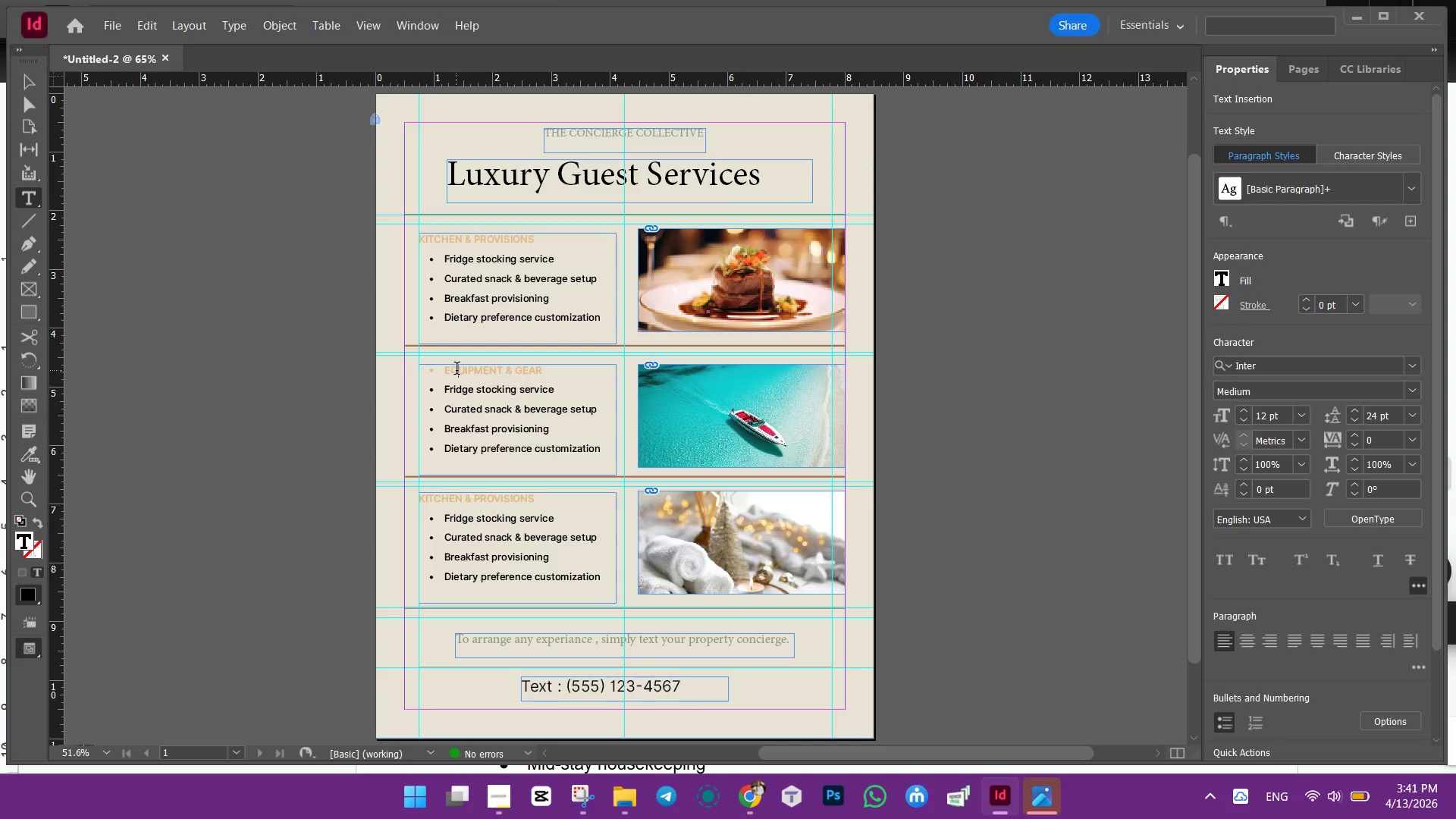 
double_click([457, 370])
 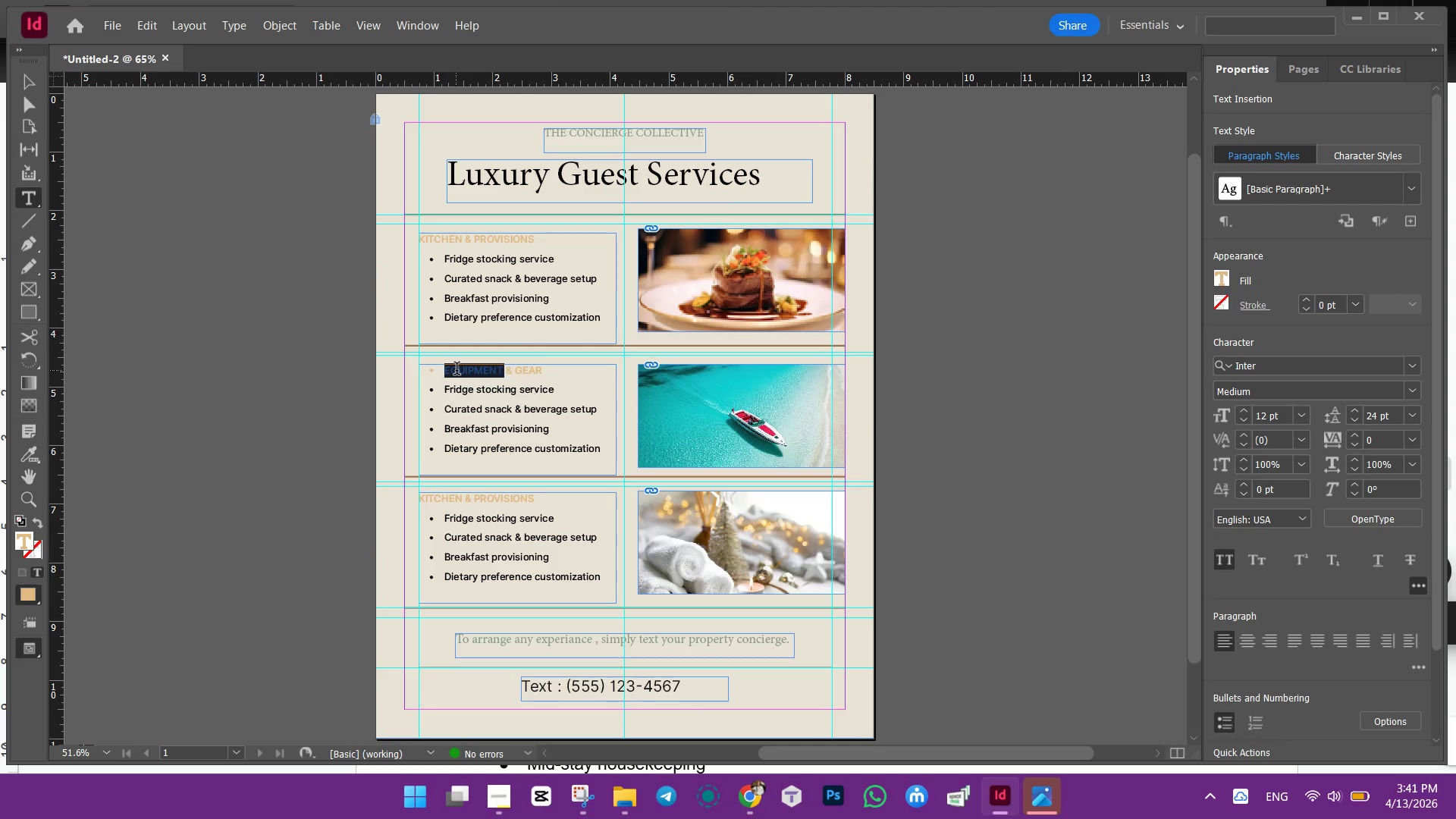 
triple_click([457, 370])
 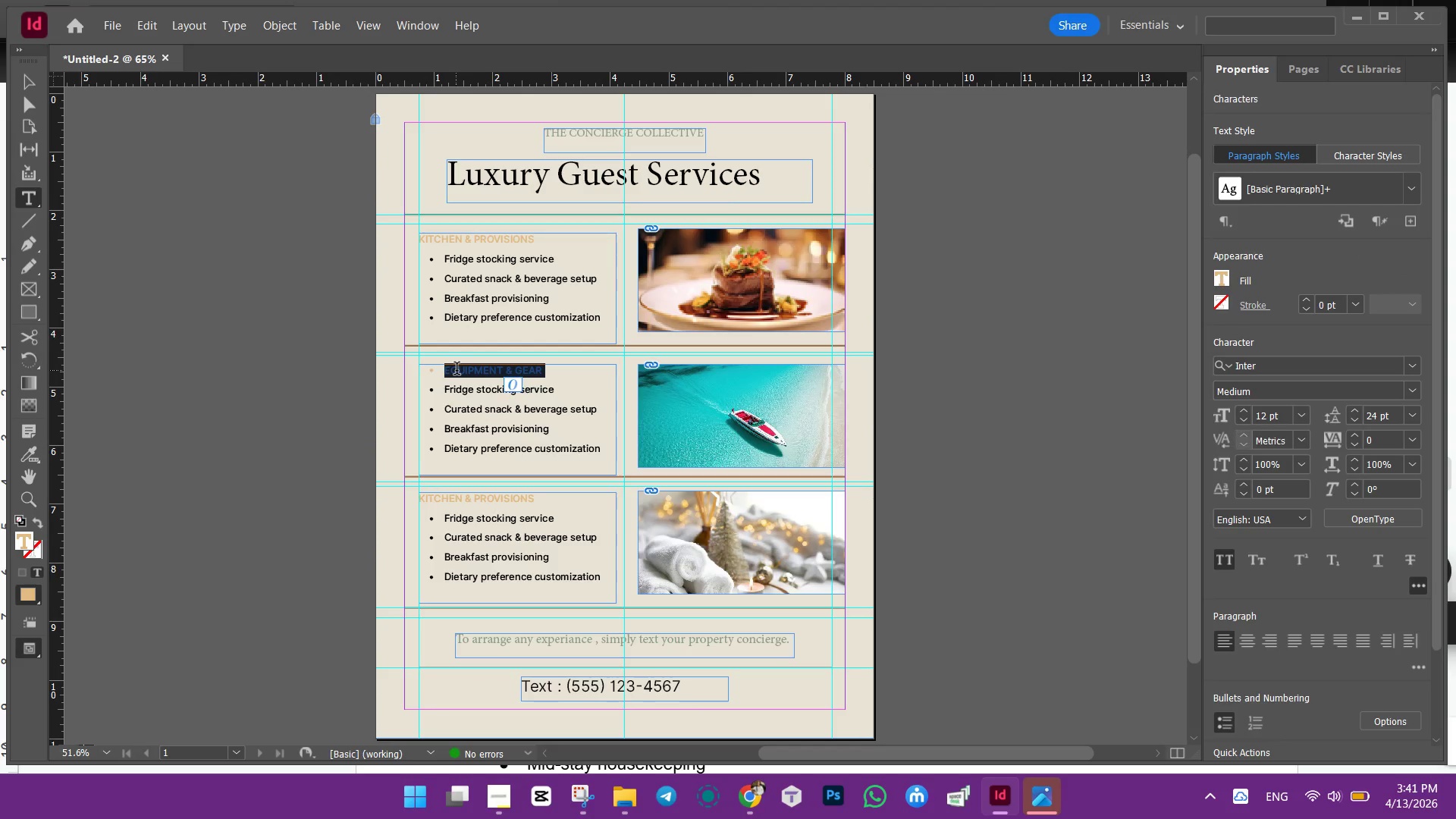 
triple_click([457, 370])
 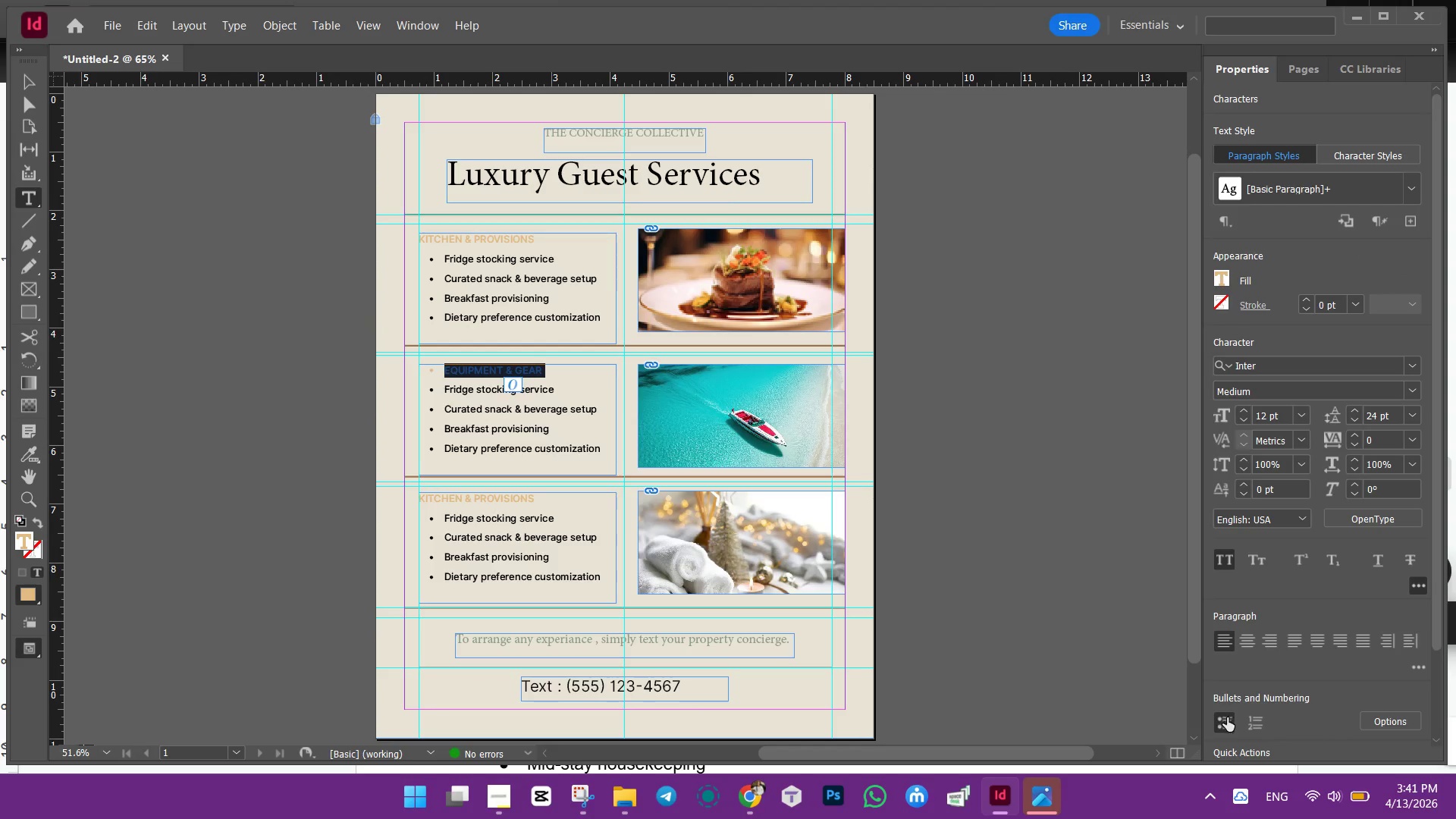 
left_click([1225, 719])
 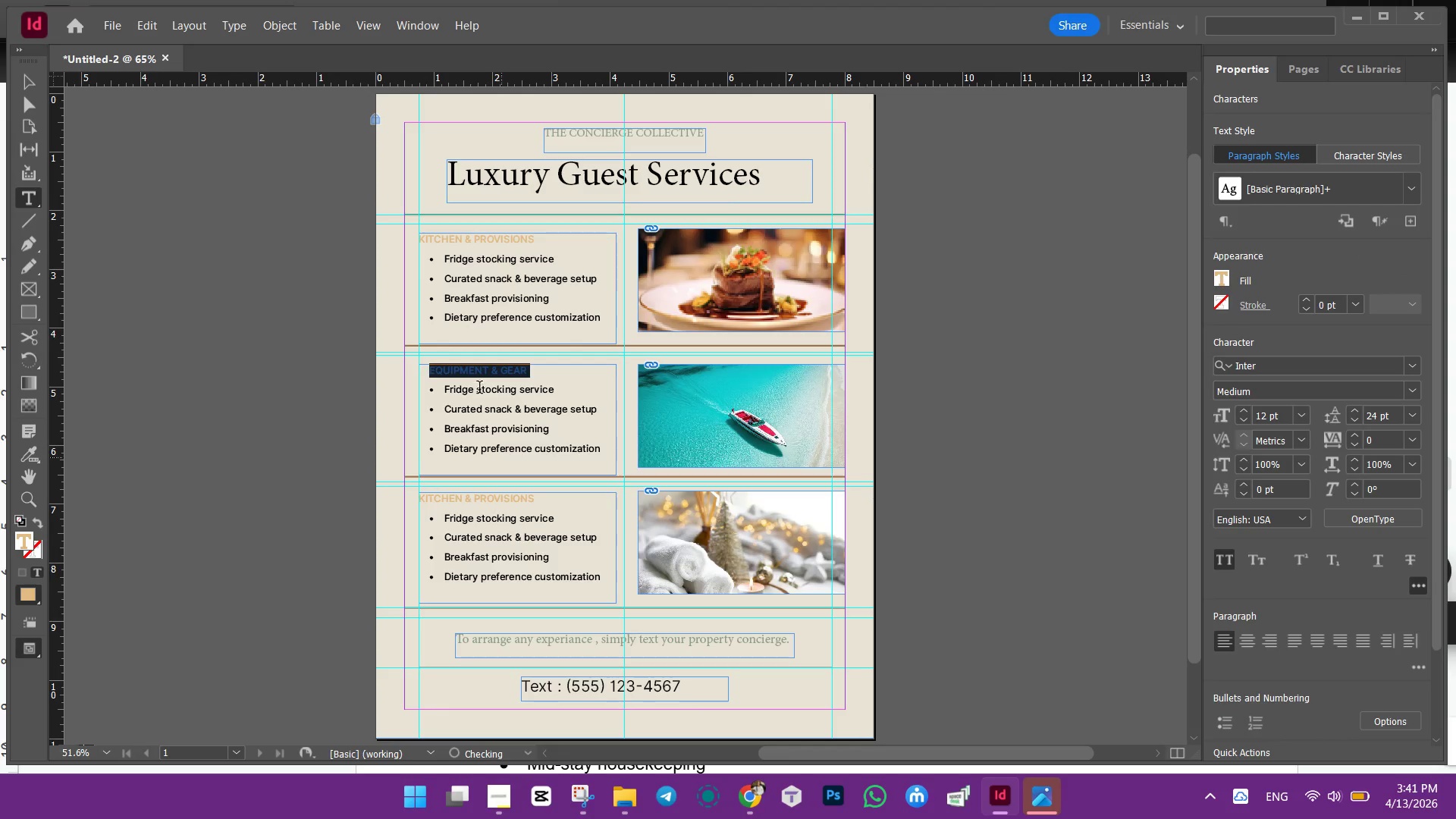 
left_click([479, 389])
 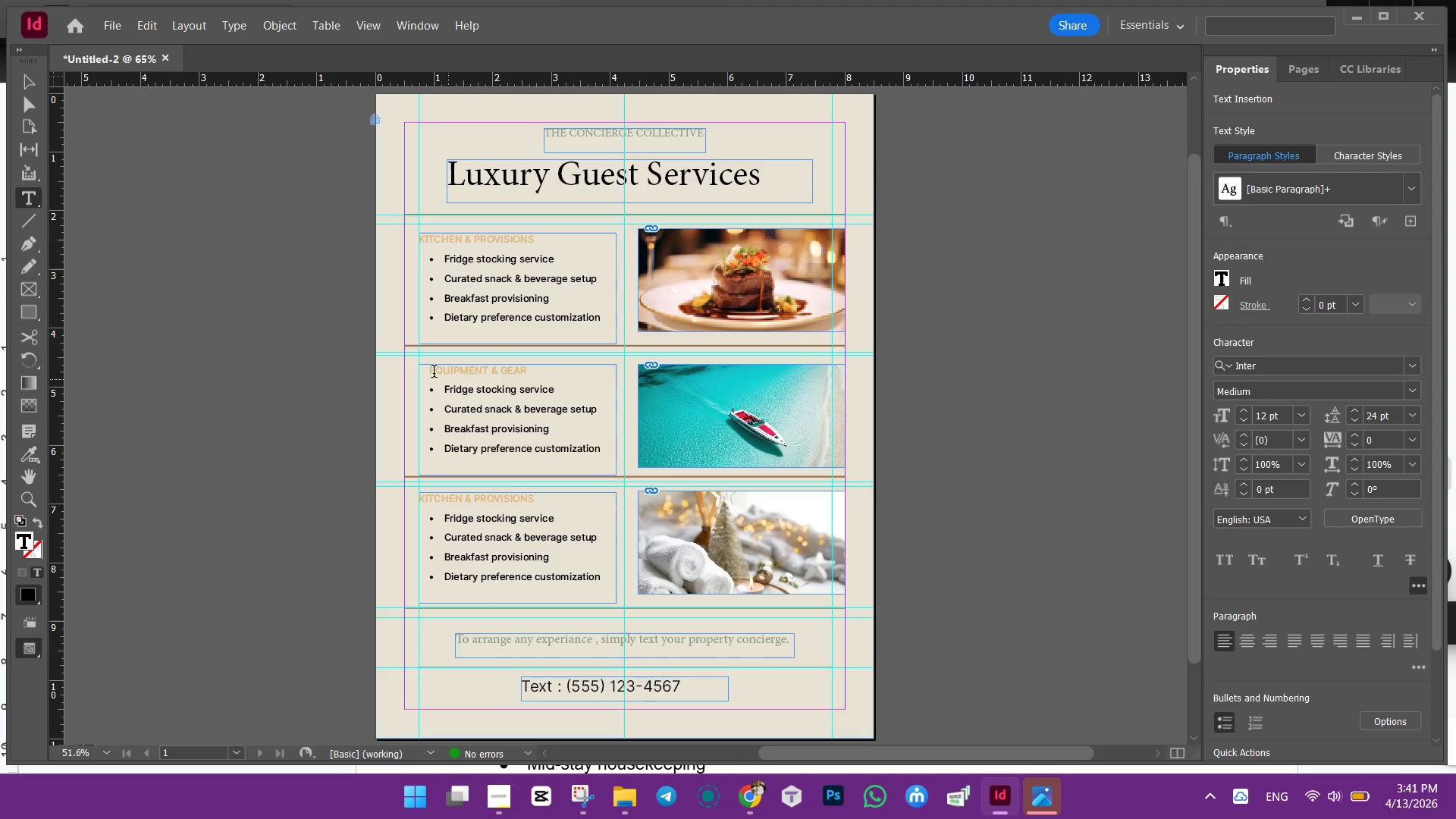 
left_click([428, 371])
 